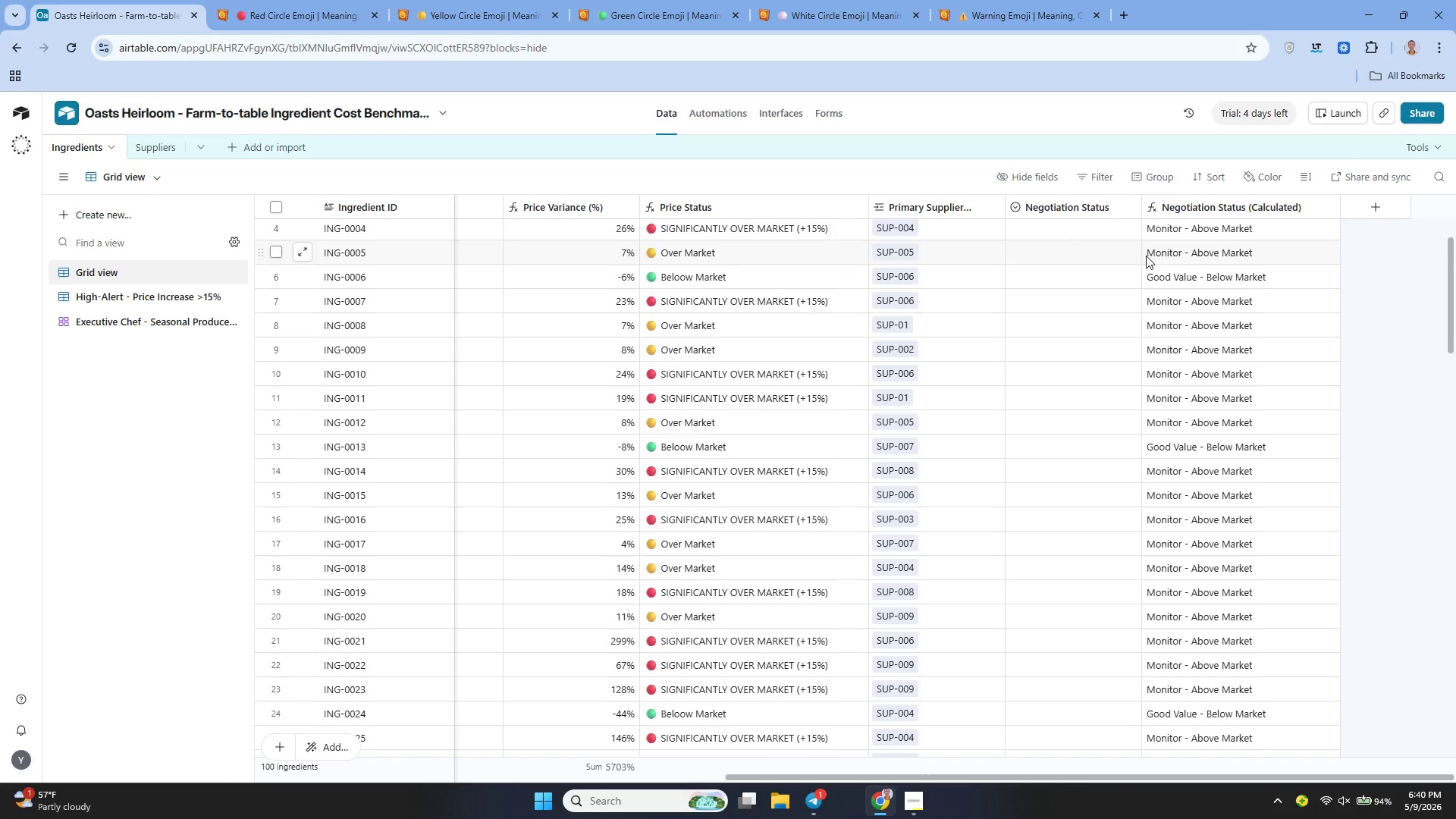 
wait(106.83)
 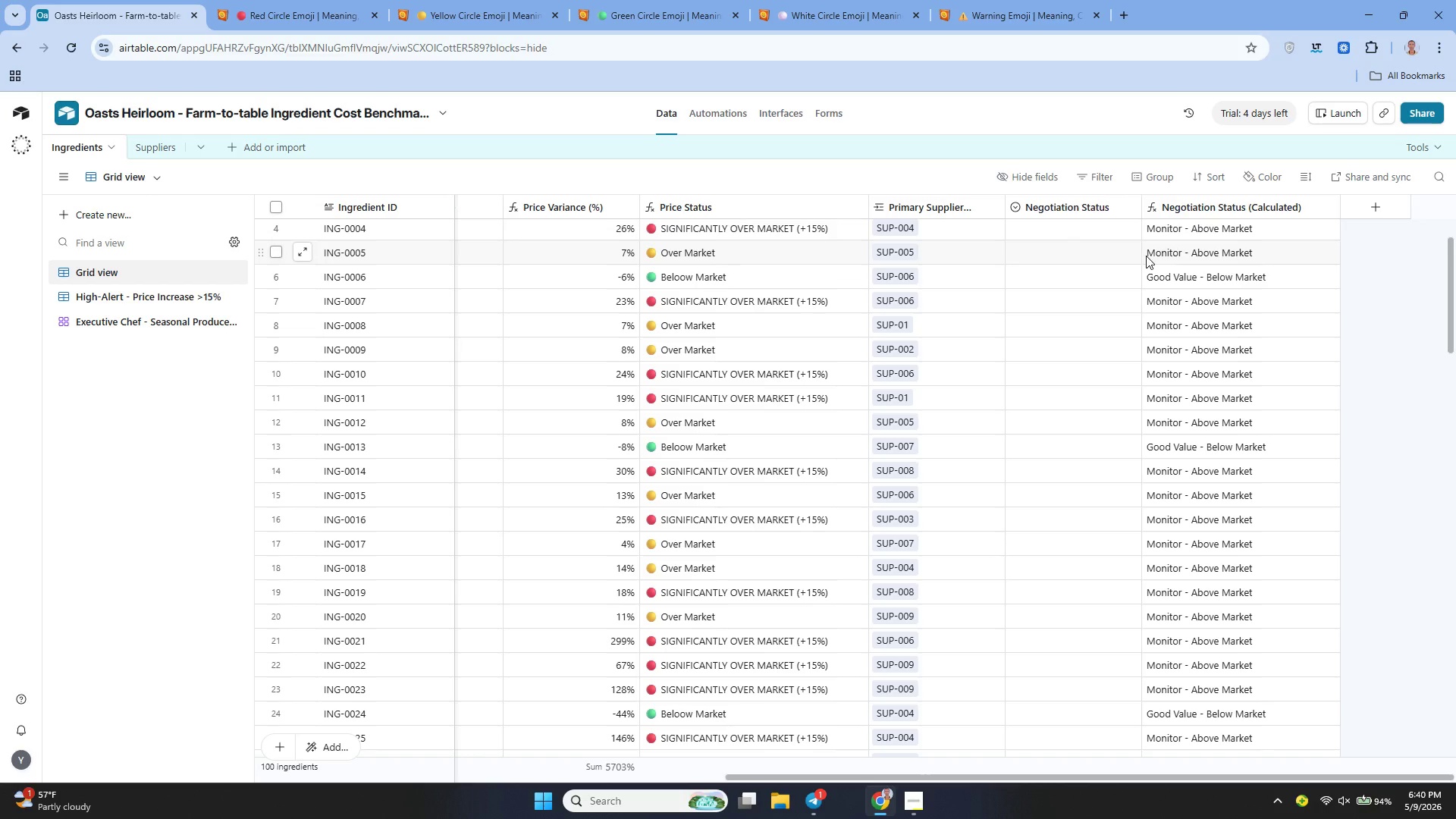 
left_click([158, 152])
 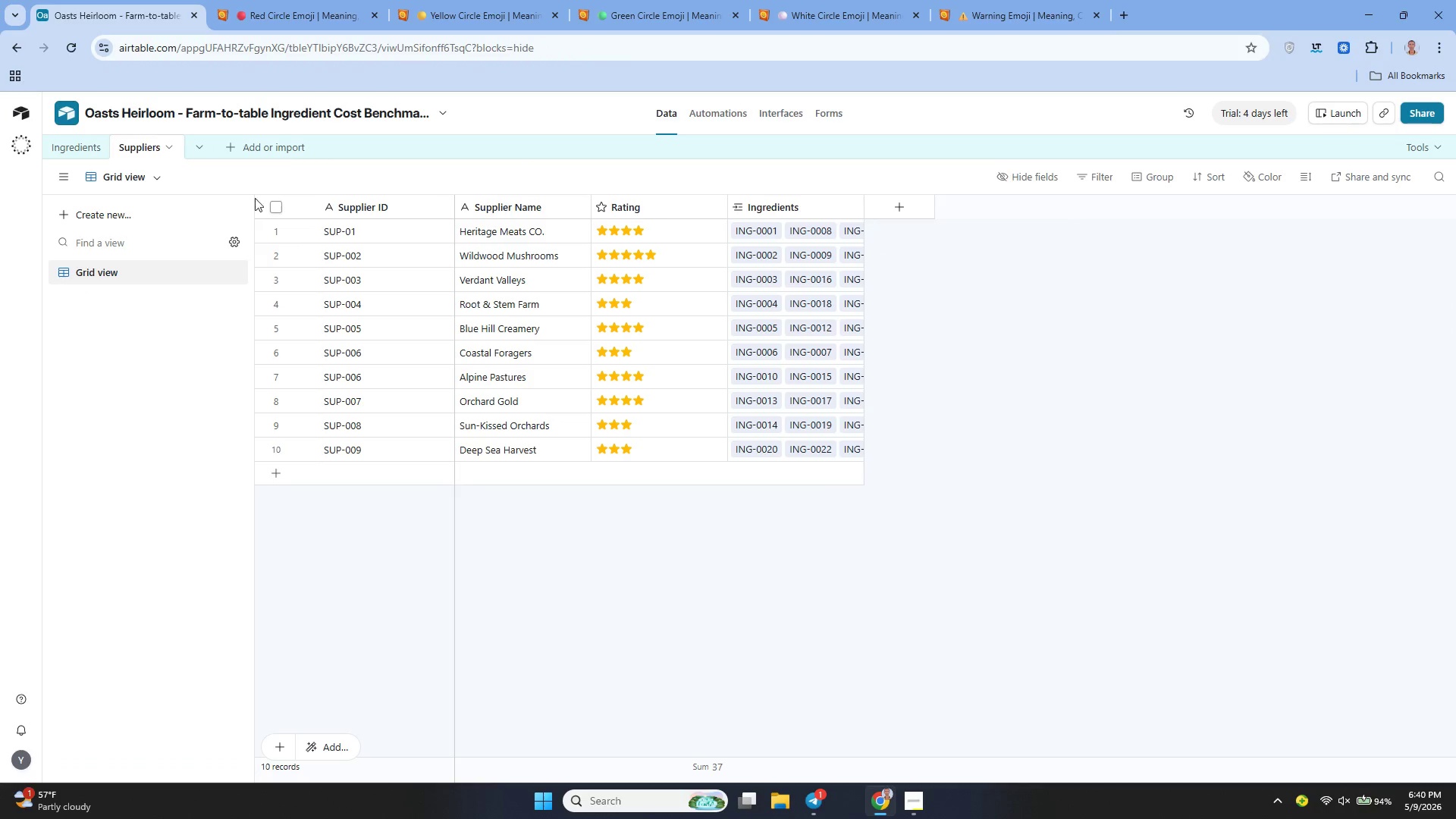 
left_click([80, 155])
 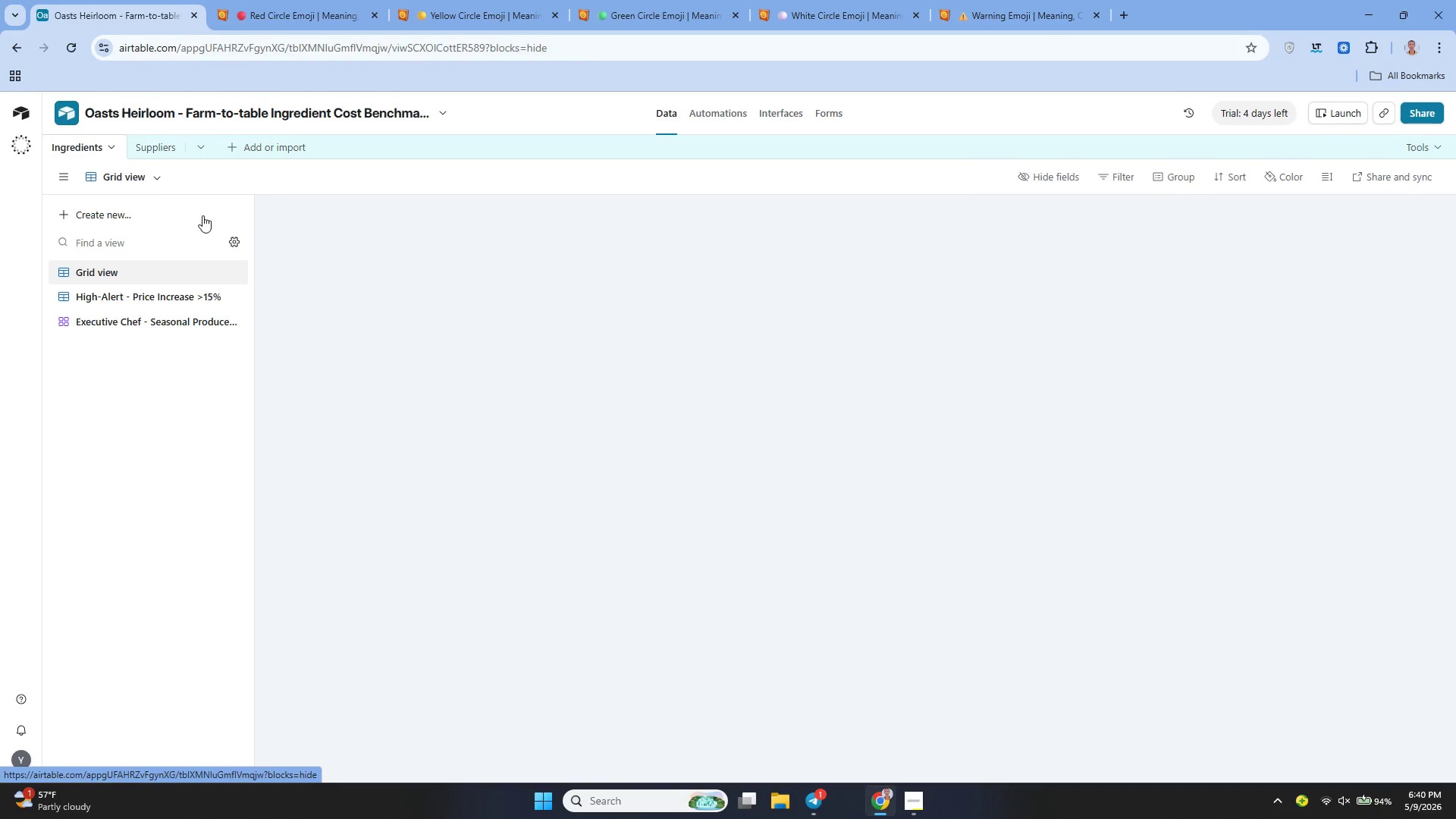 
mouse_move([231, 322])
 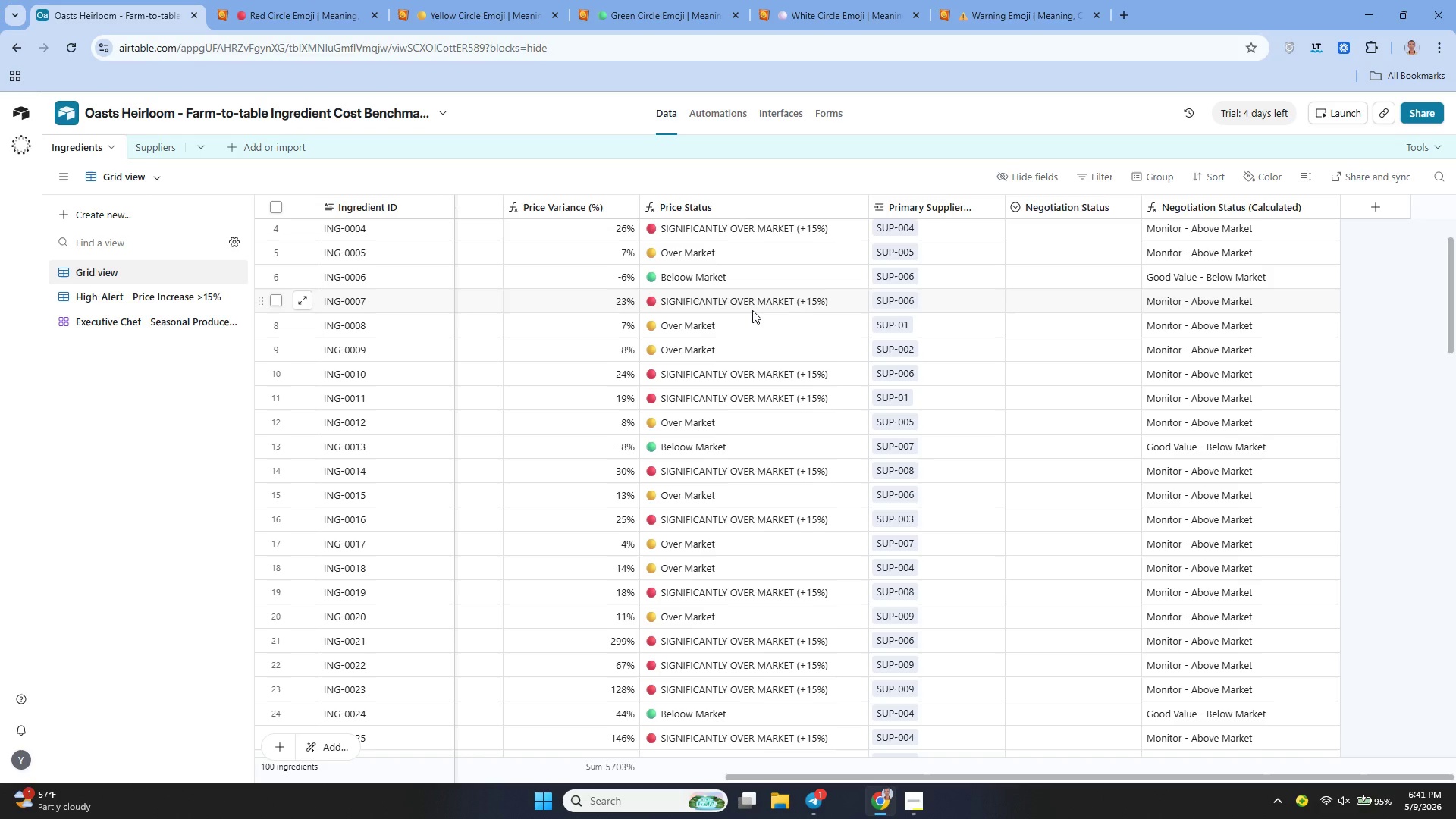 
wait(23.7)
 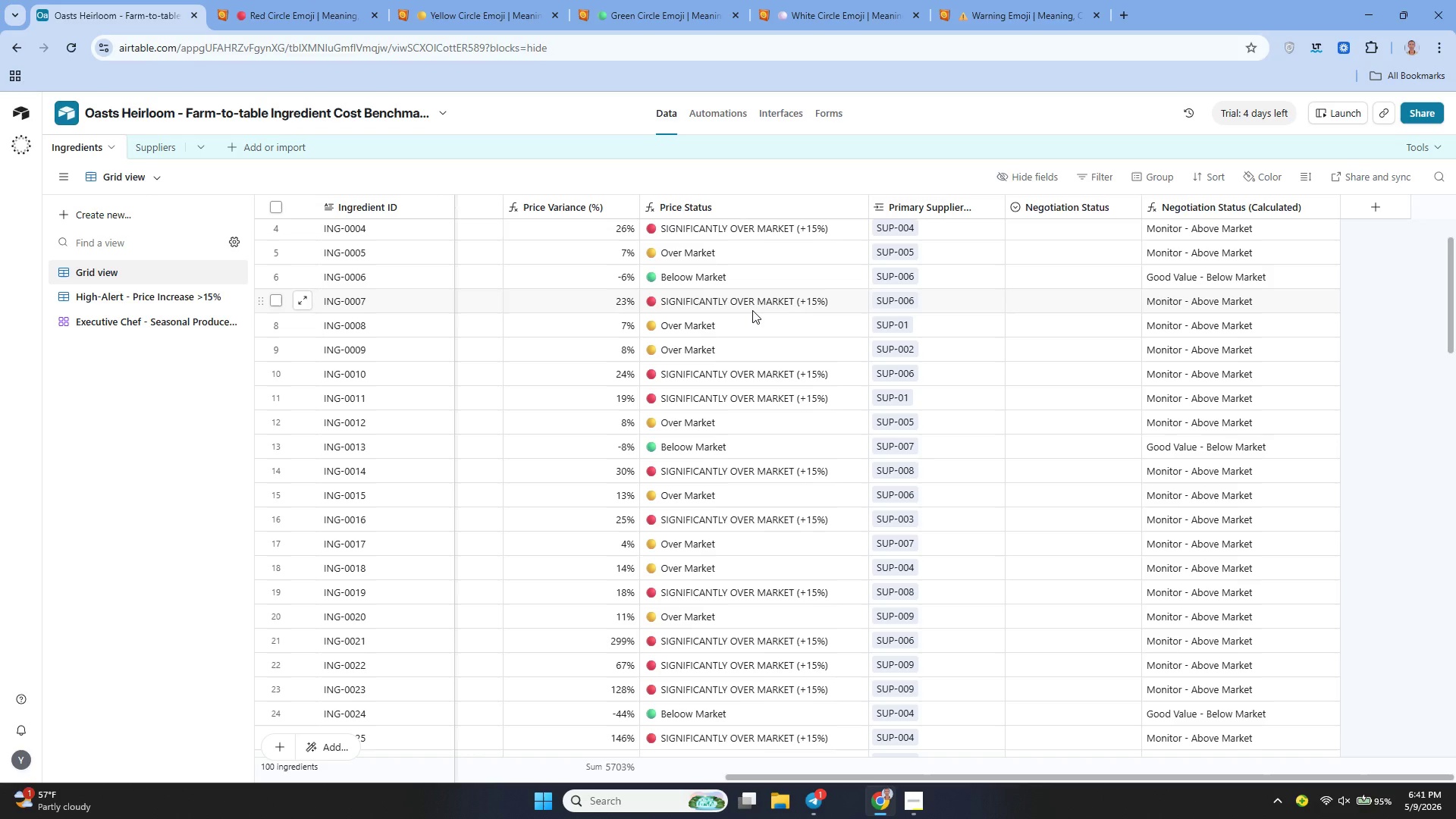 
left_click([1134, 212])
 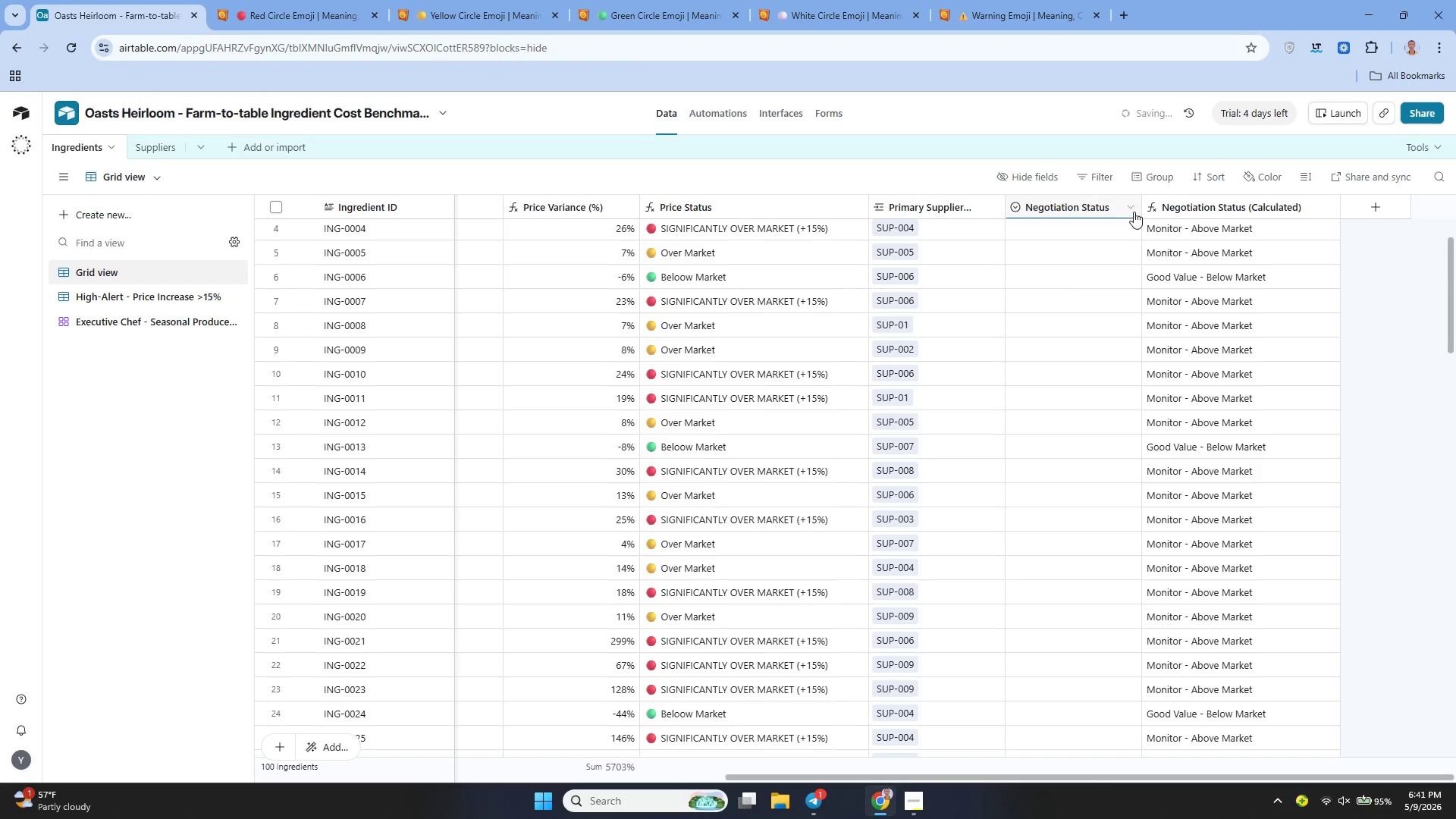 
left_click([1134, 211])
 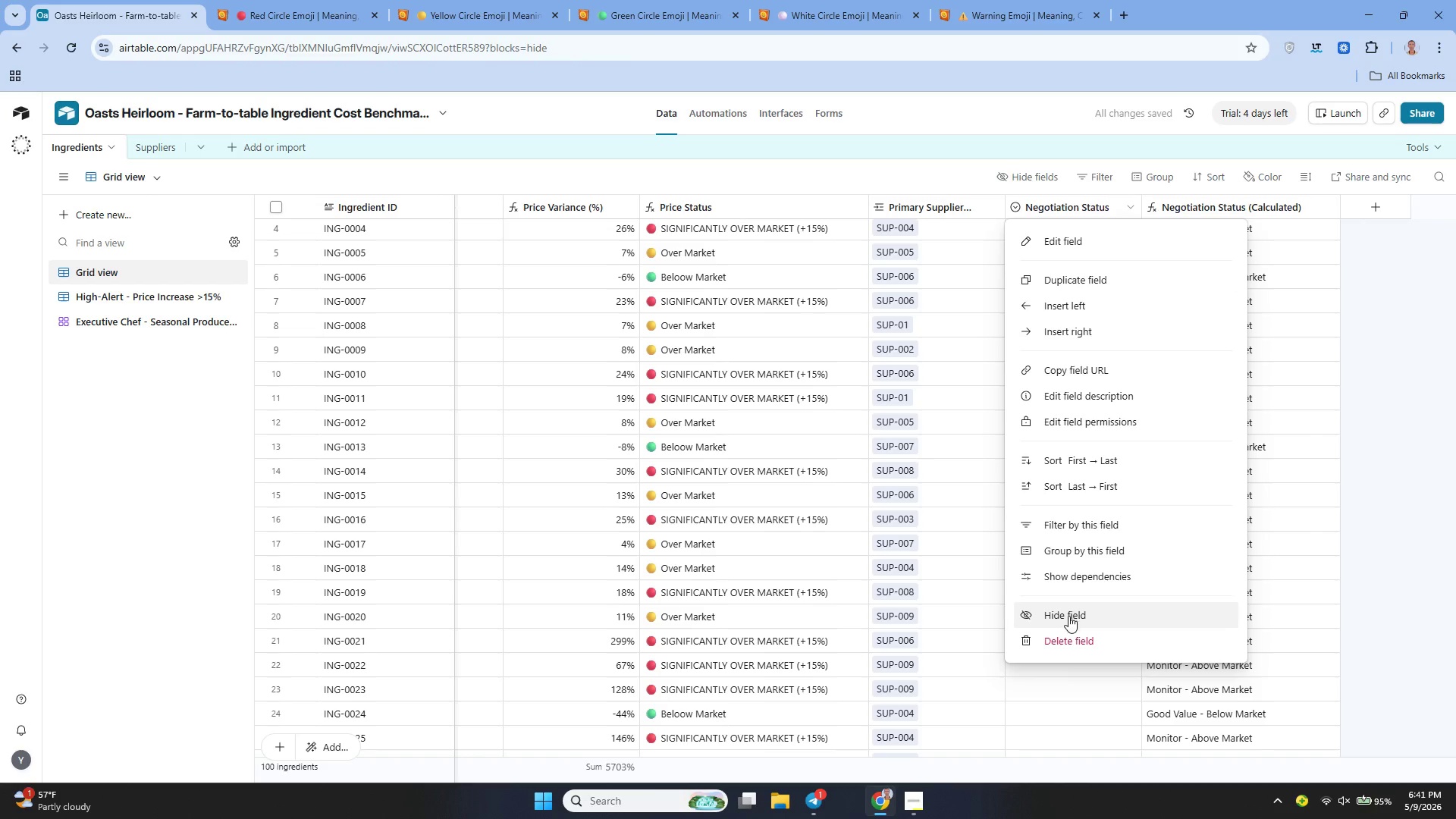 
left_click([1040, 630])
 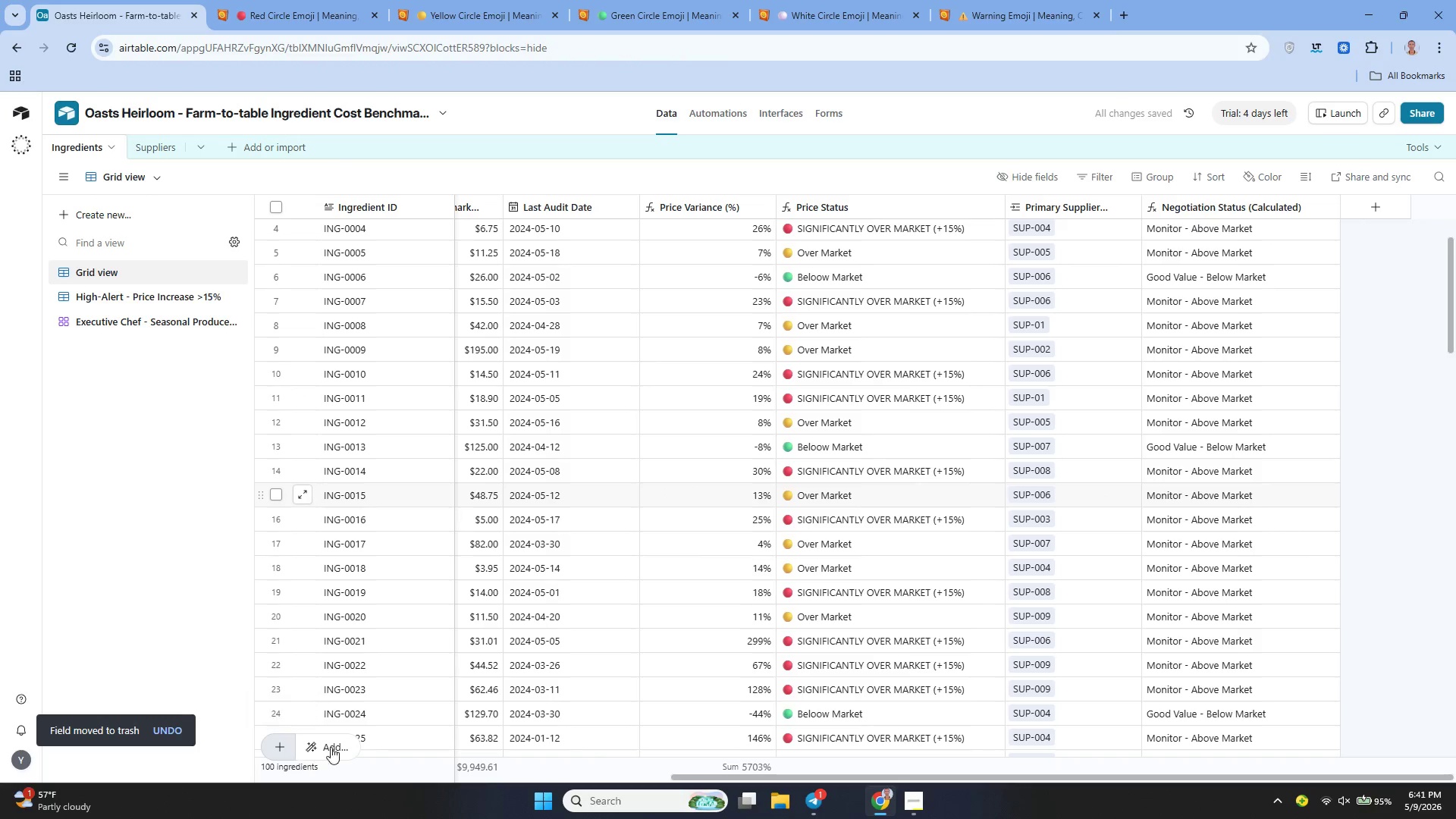 
left_click([340, 743])
 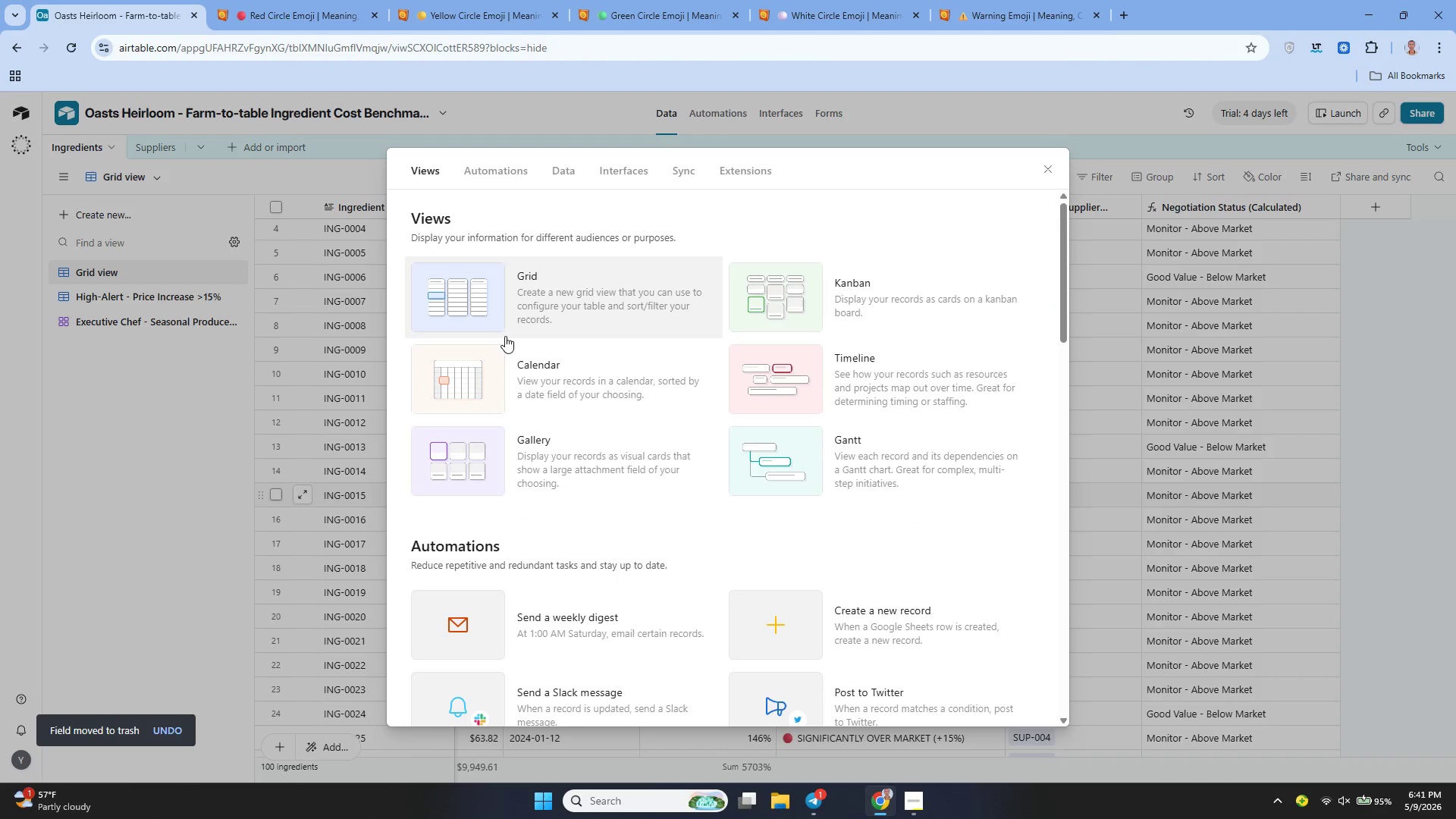 
left_click([515, 325])
 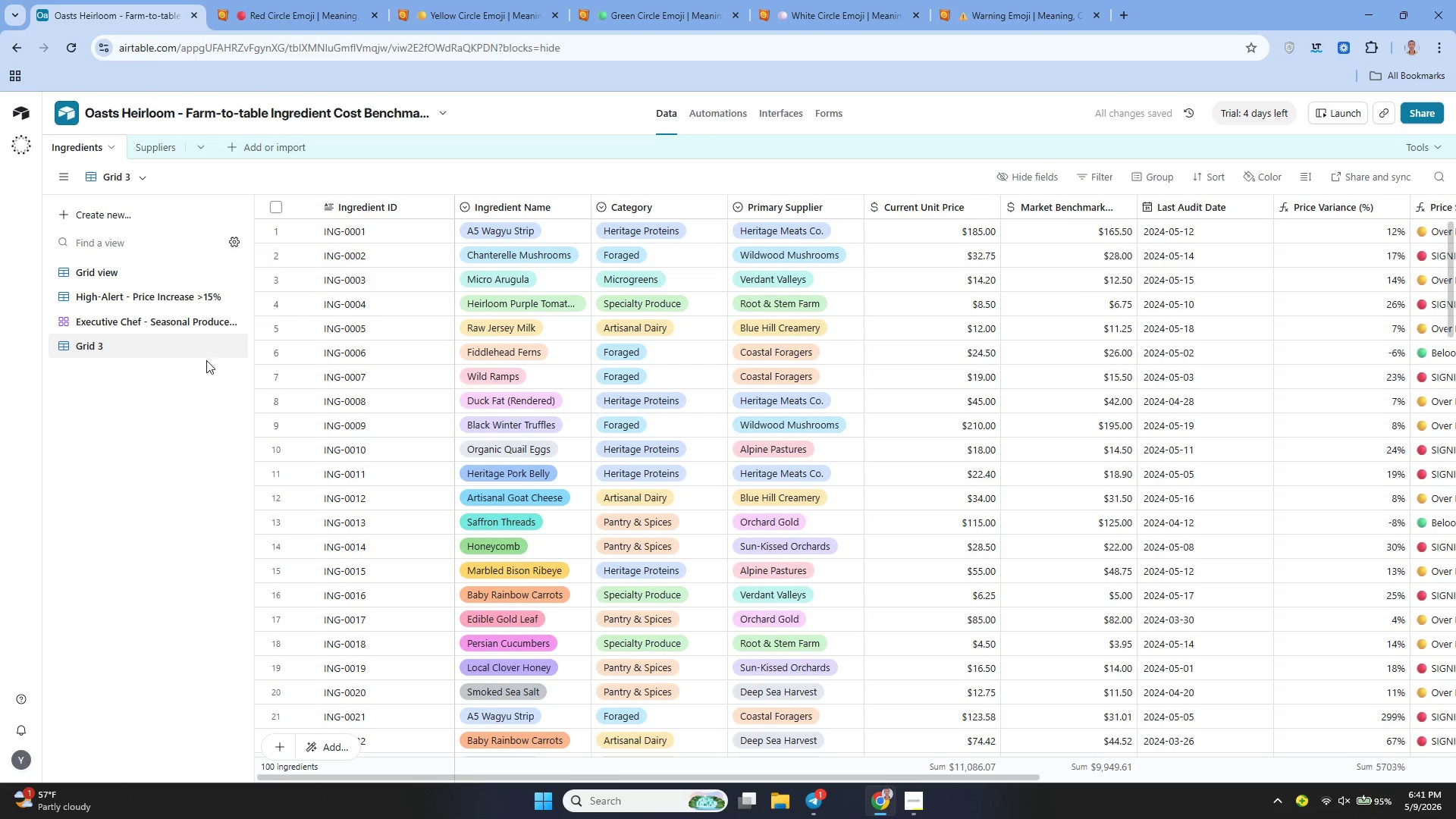 
left_click([214, 346])
 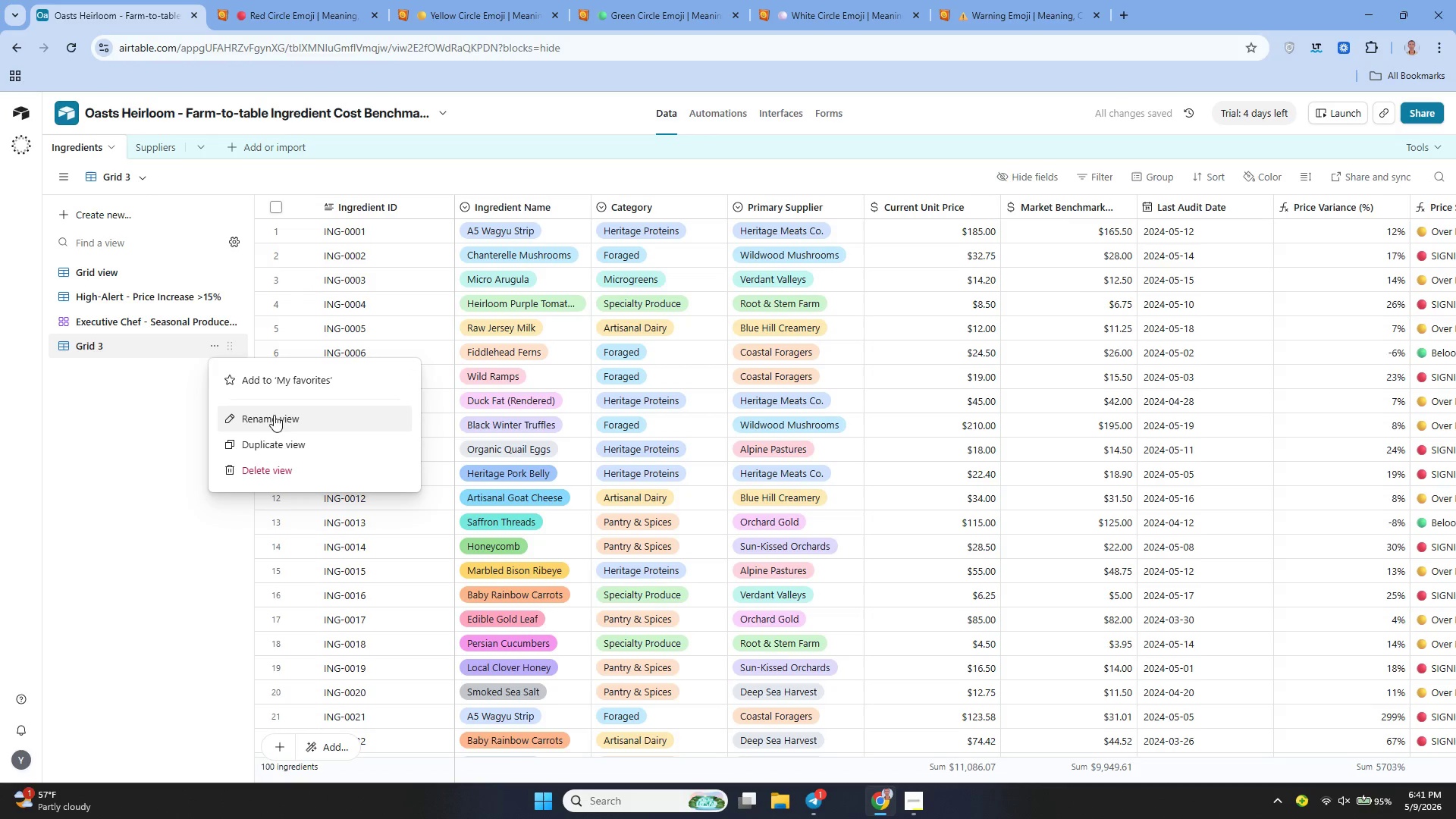 
left_click([274, 416])
 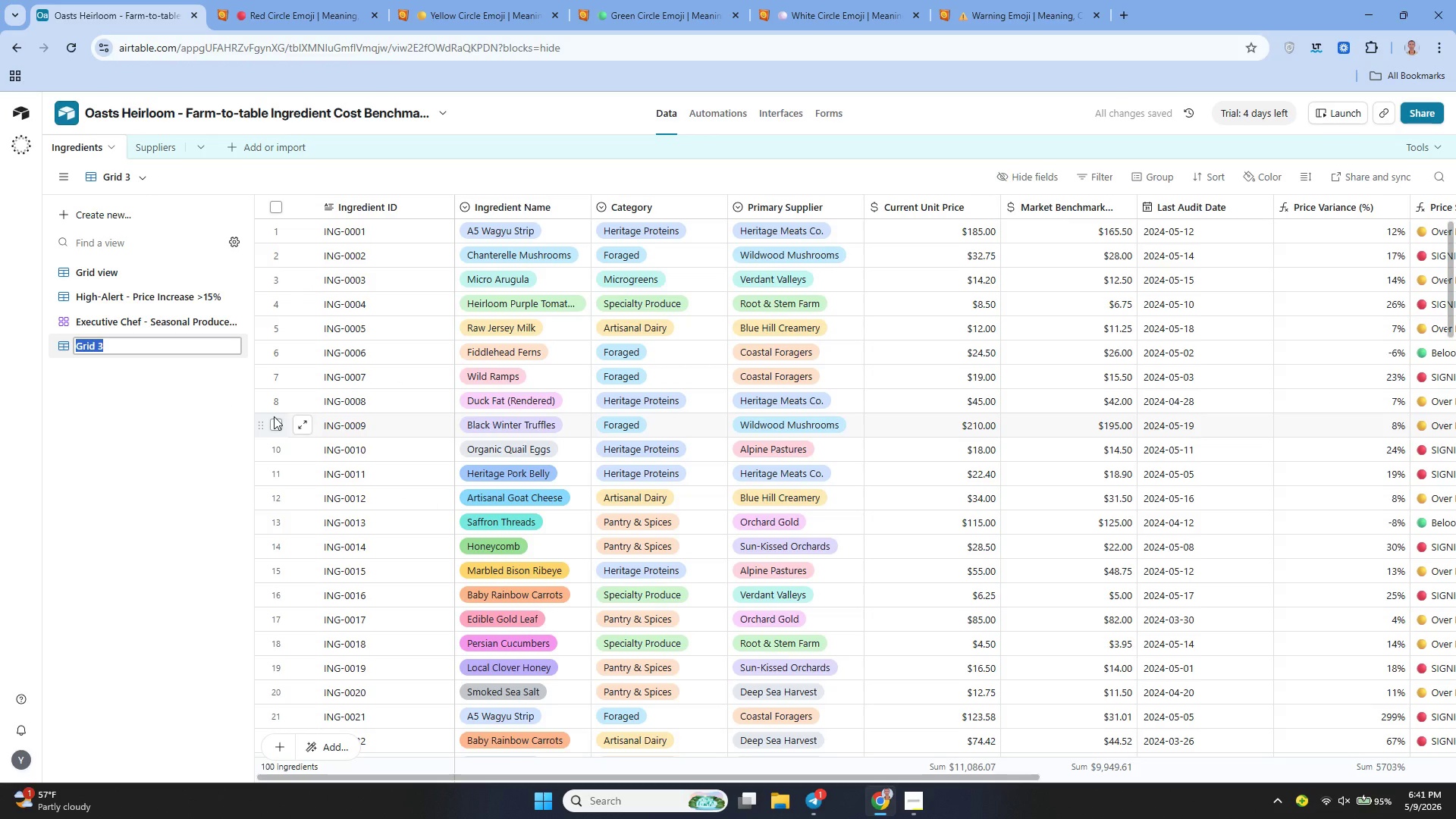 
key(Backspace)
type(Re-negotiate )
 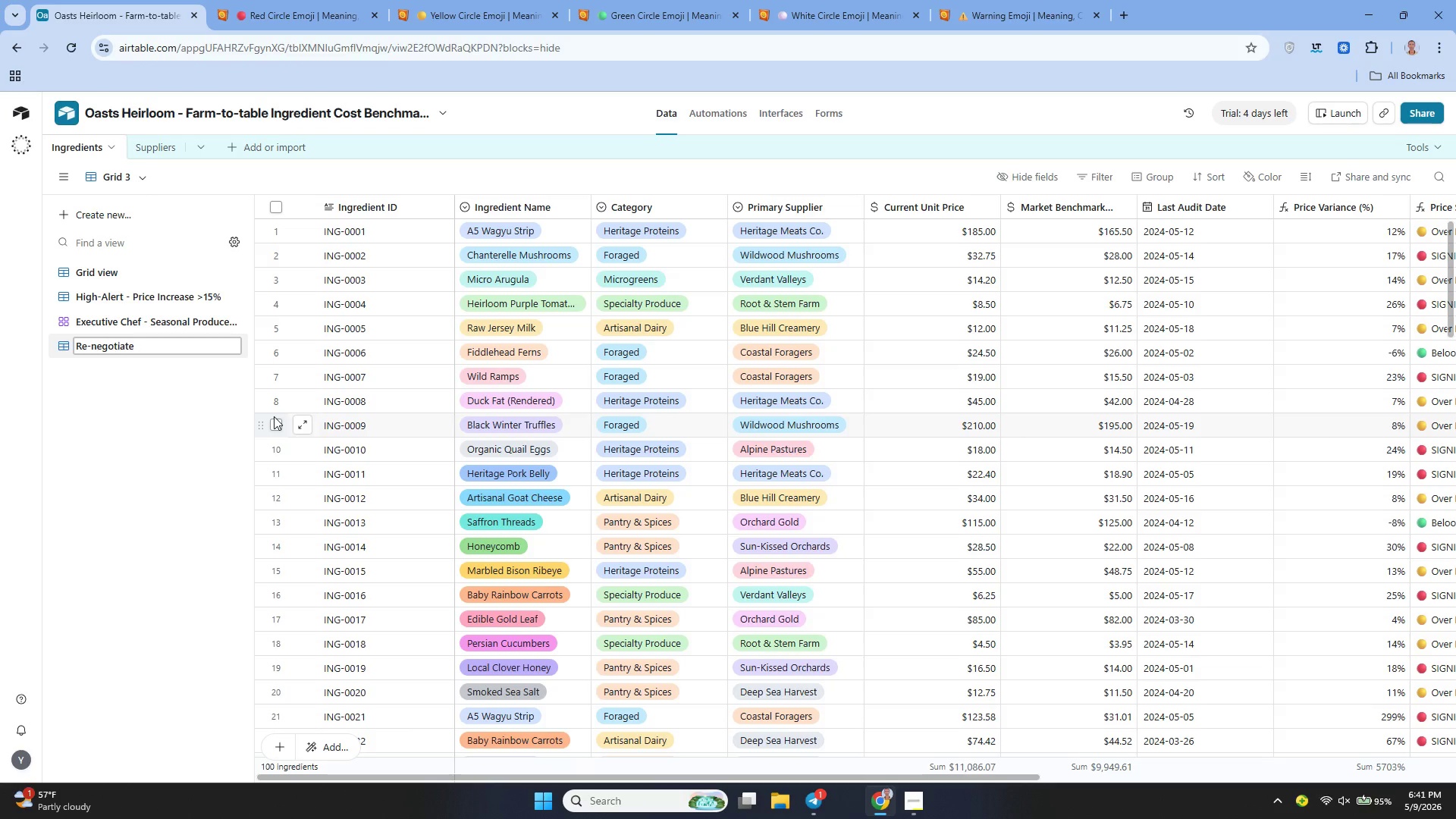 
type(- Price Alert)
 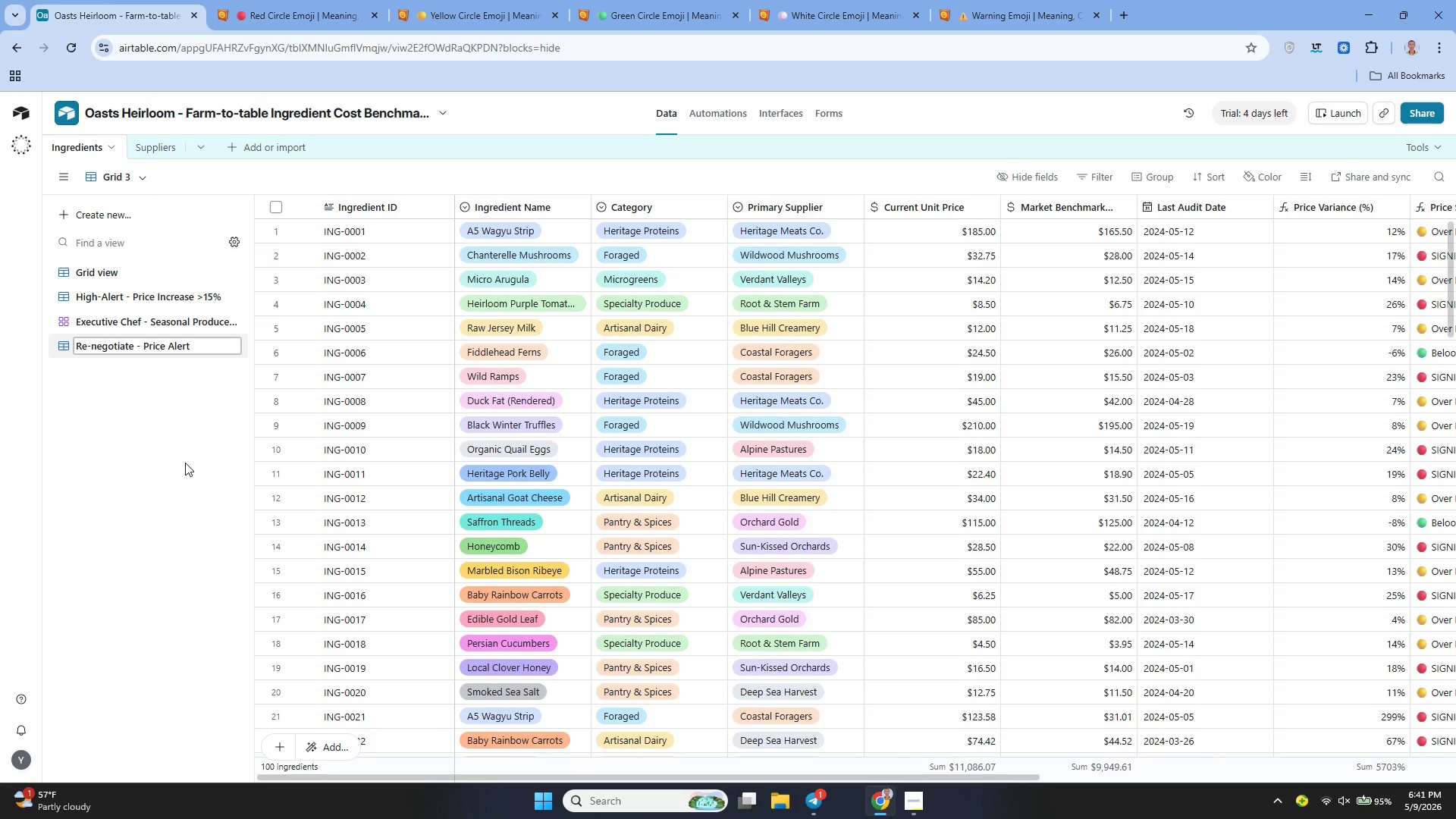 
left_click([206, 441])
 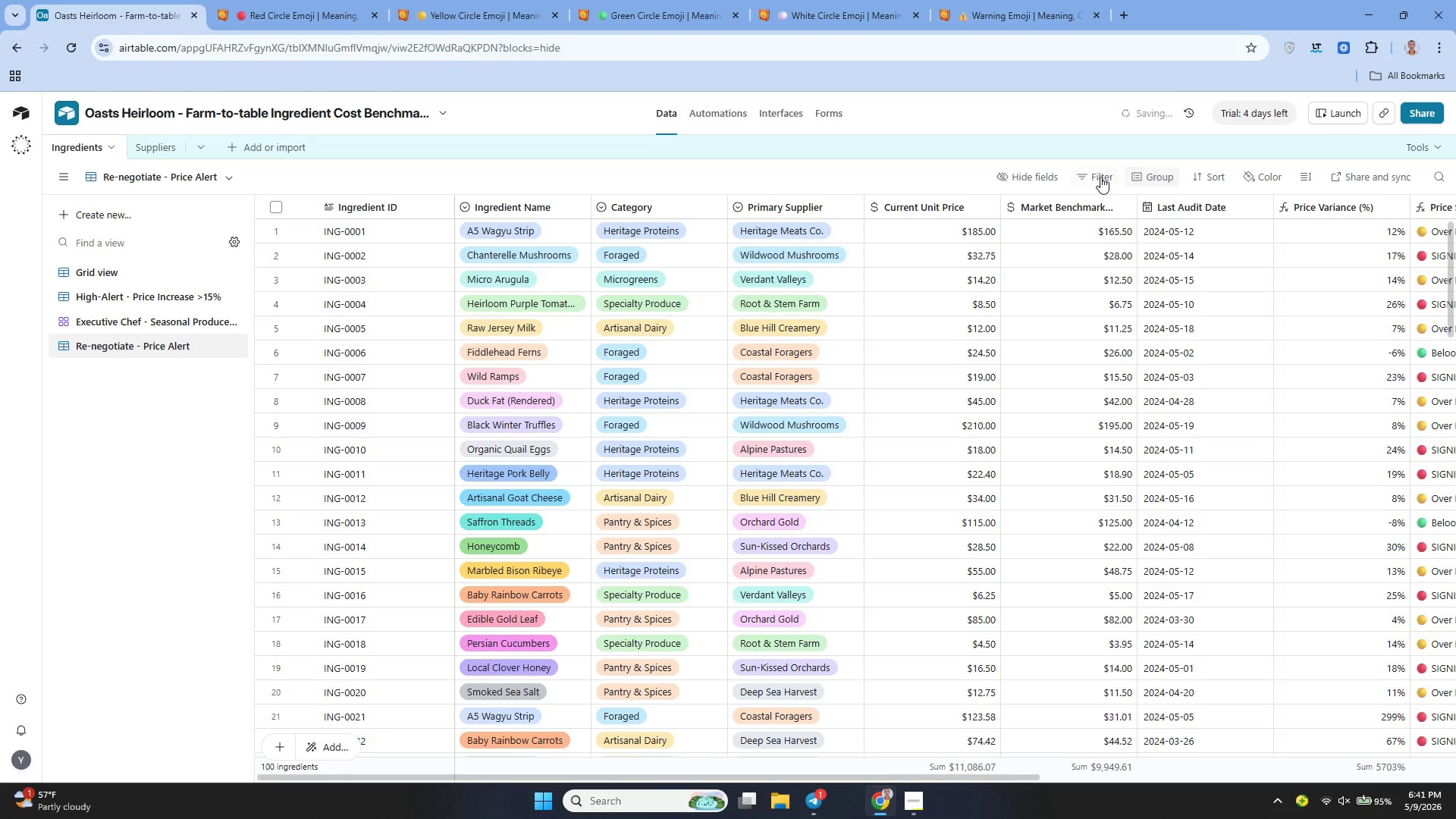 
left_click([1098, 176])
 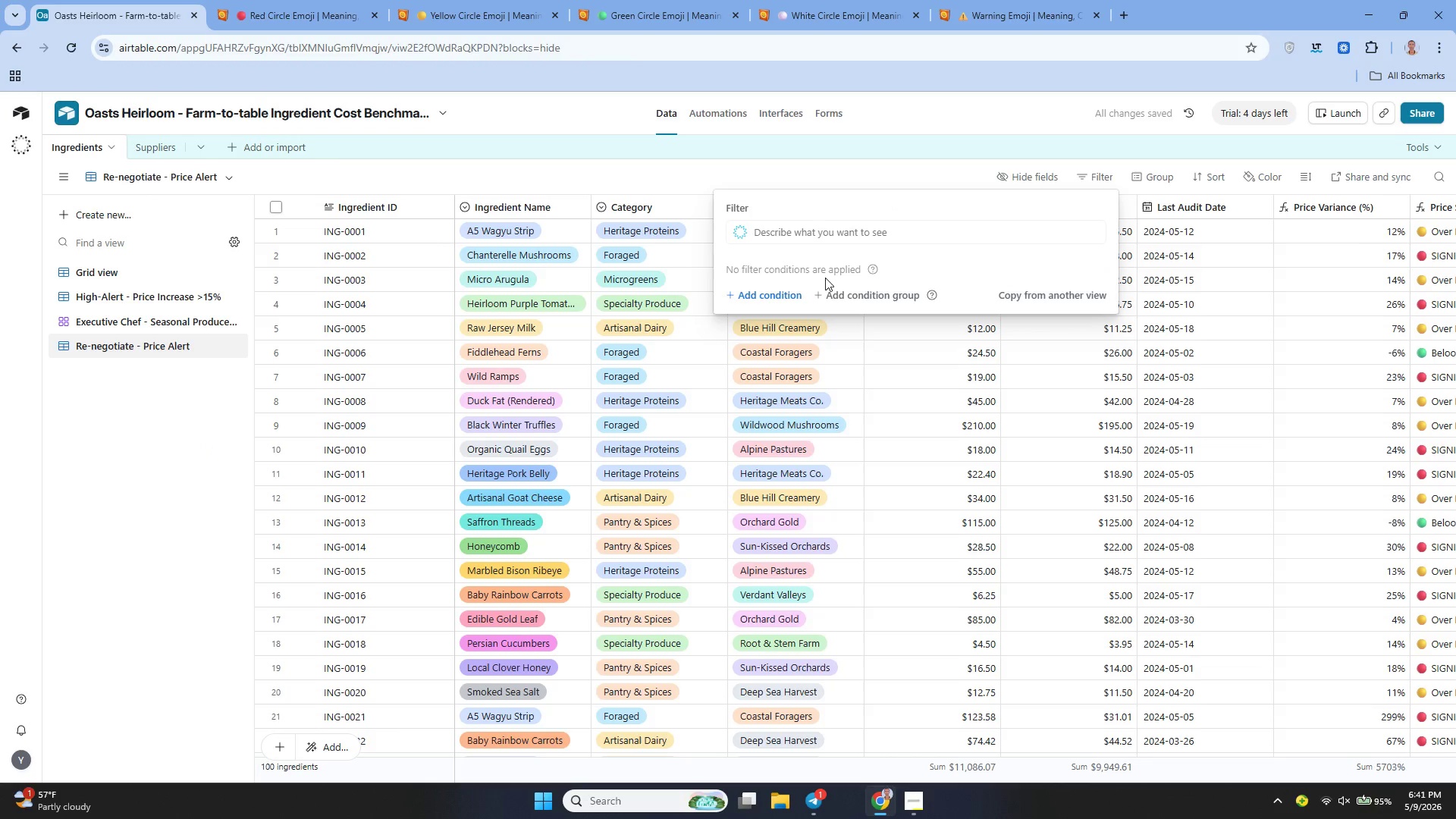 
left_click([783, 290])
 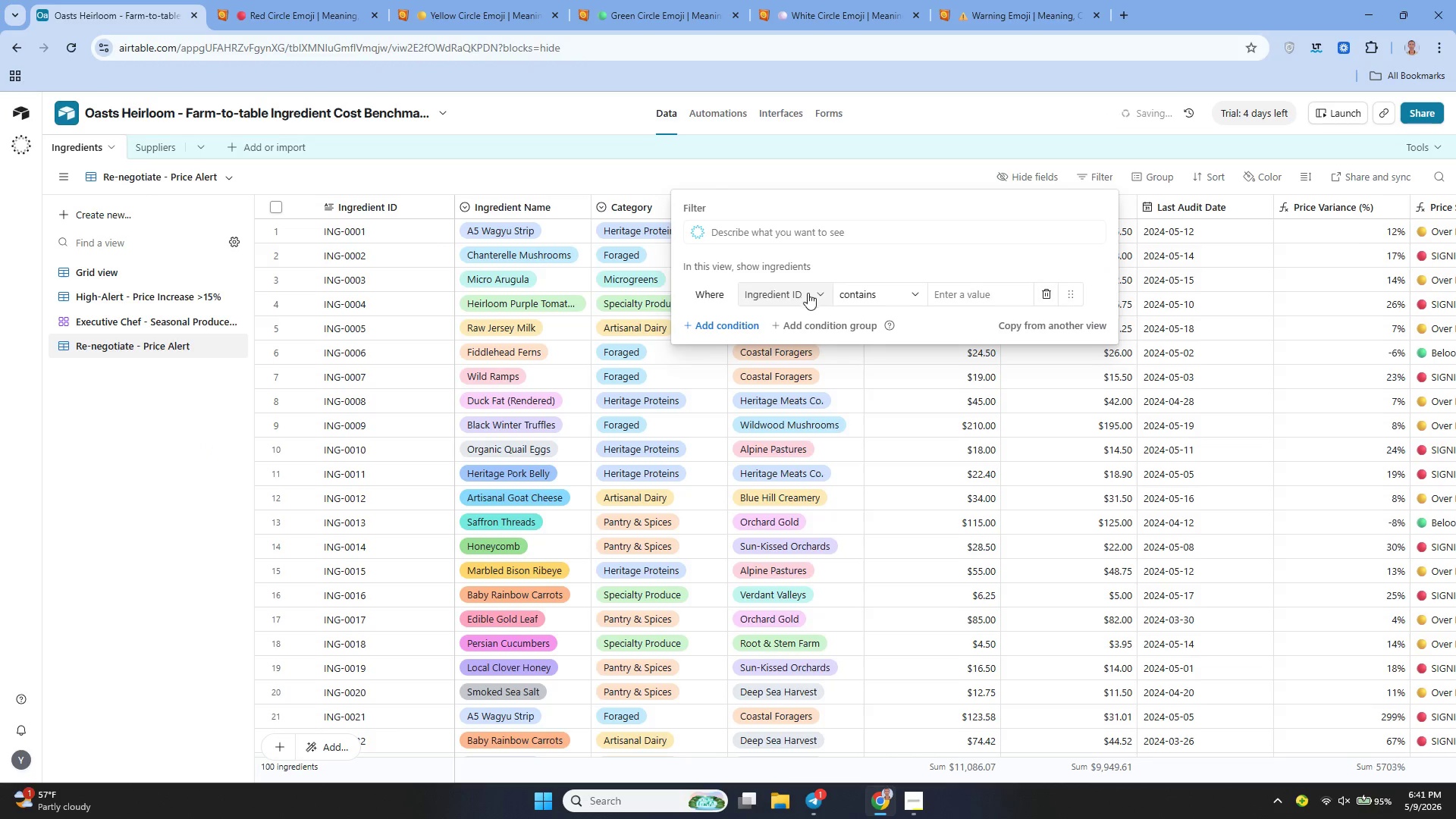 
left_click([802, 297])
 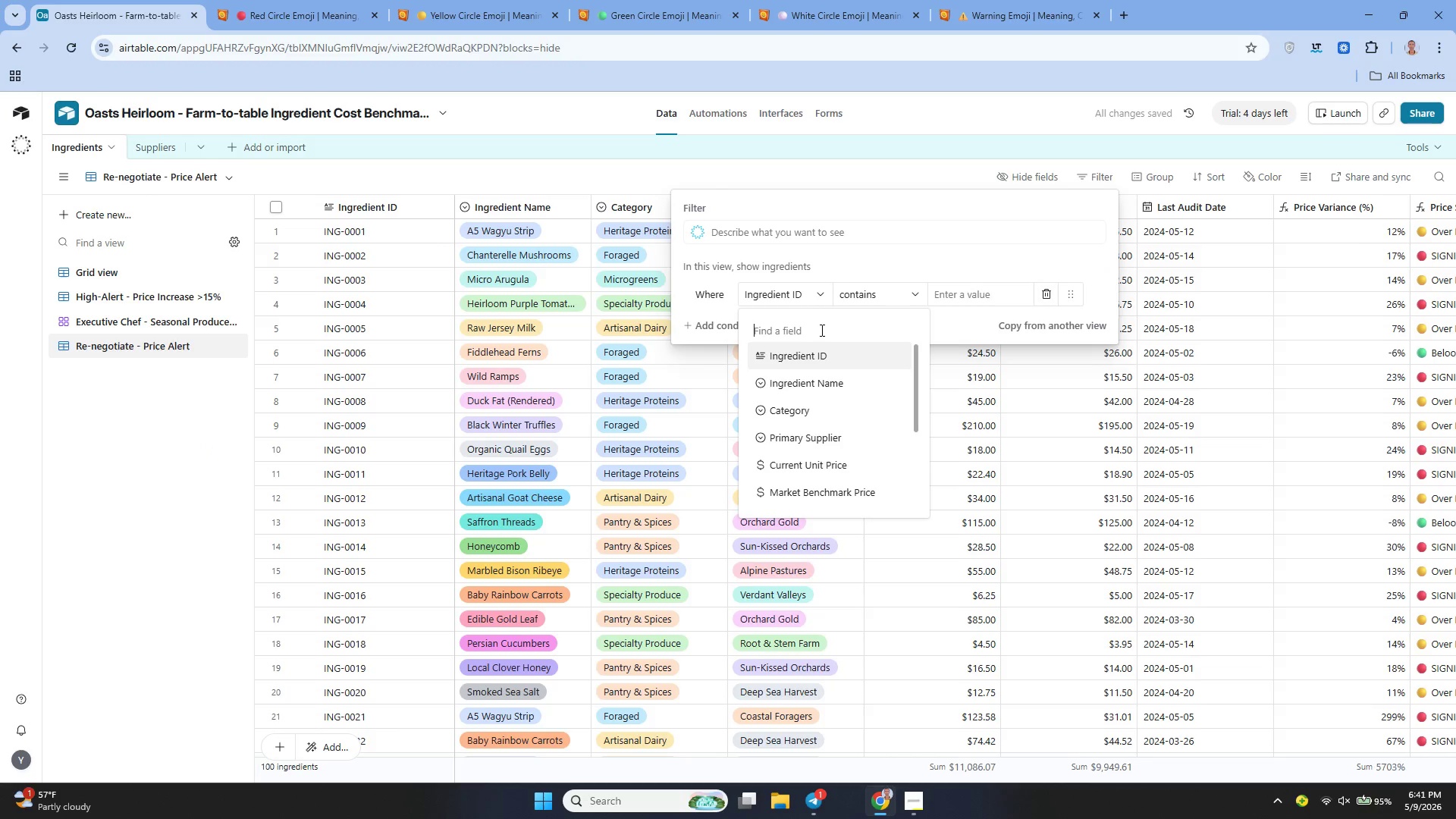 
mouse_move([837, 417])
 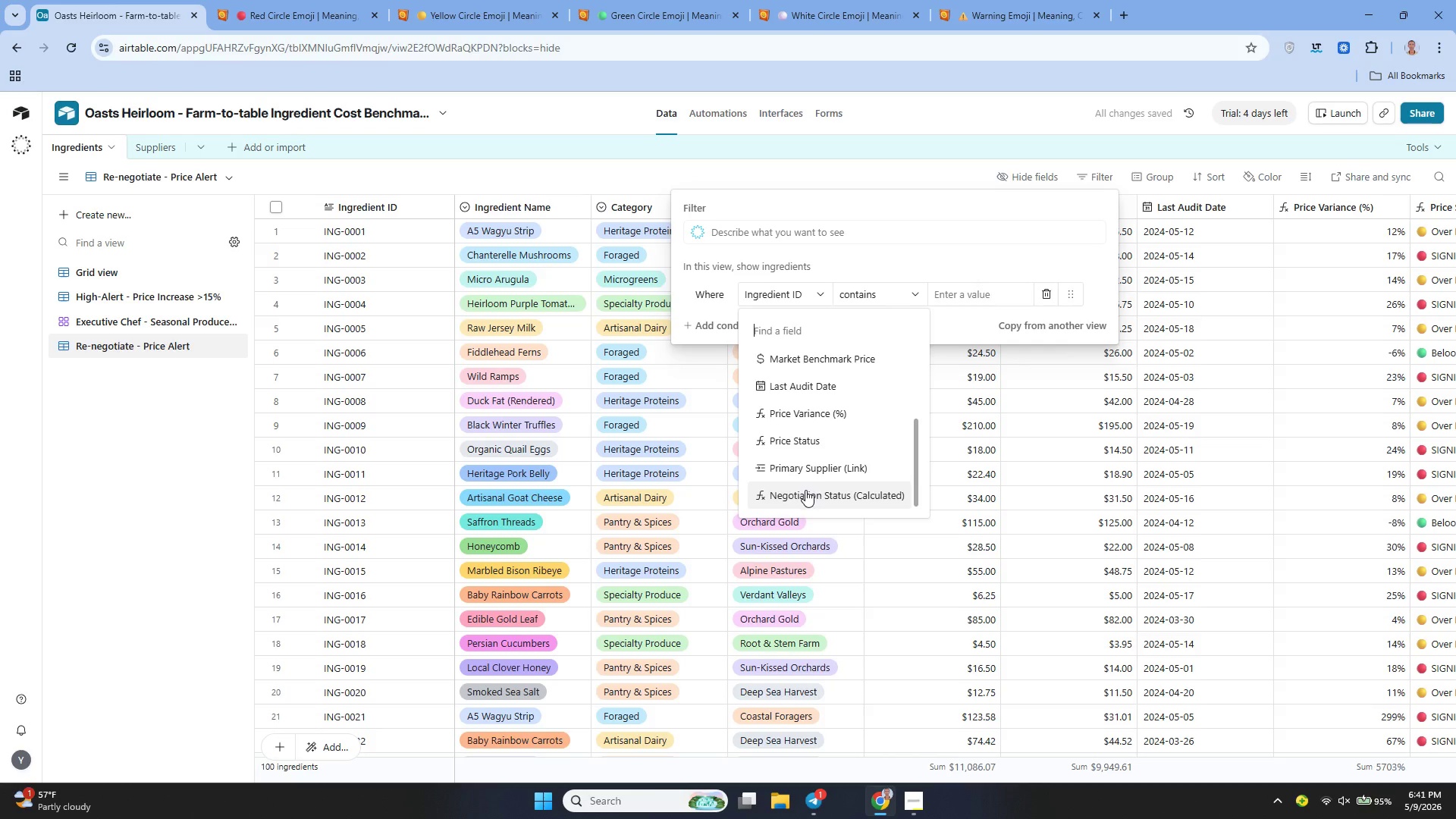 
left_click([805, 490])
 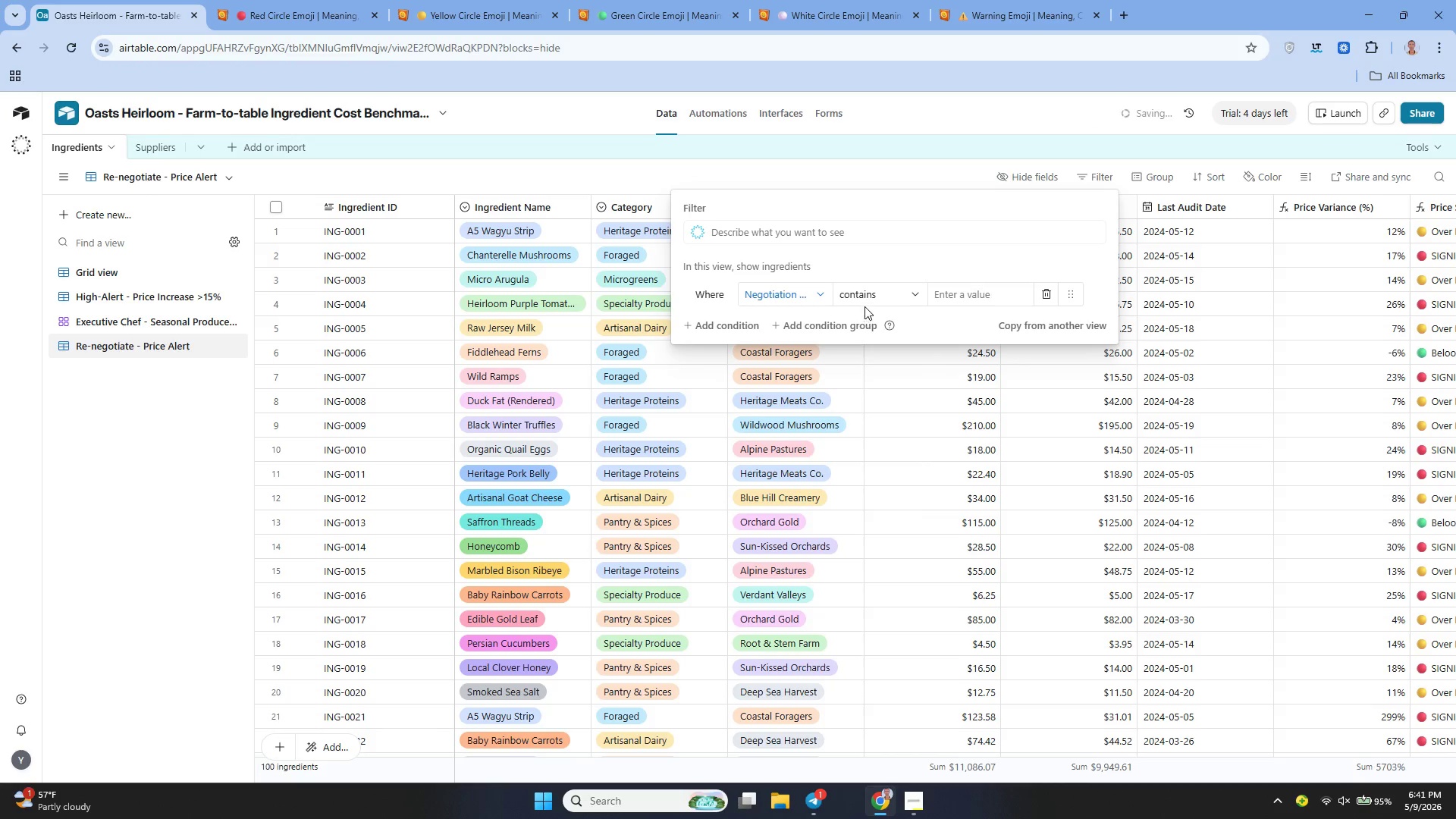 
left_click([868, 300])
 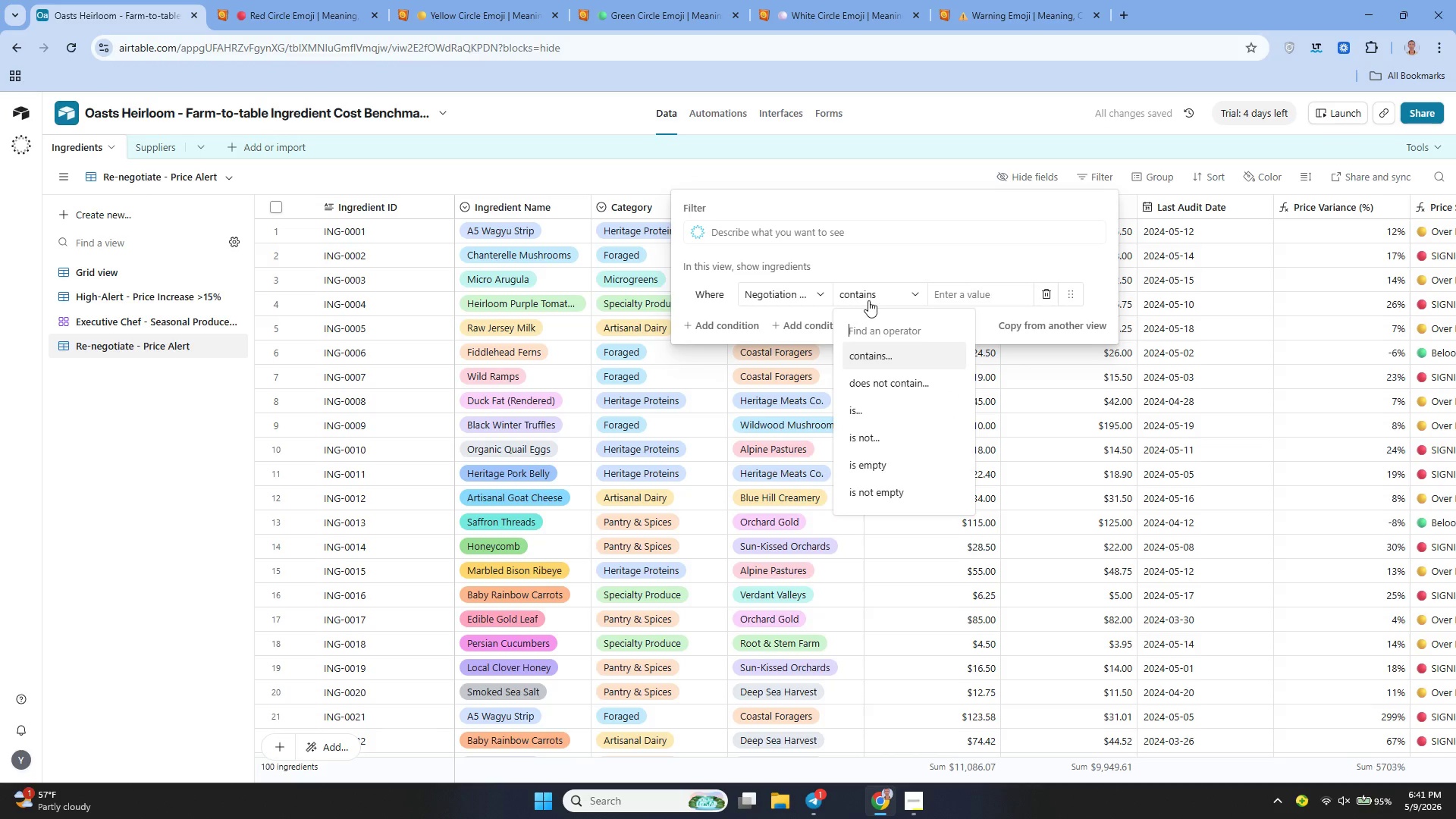 
left_click([868, 300])
 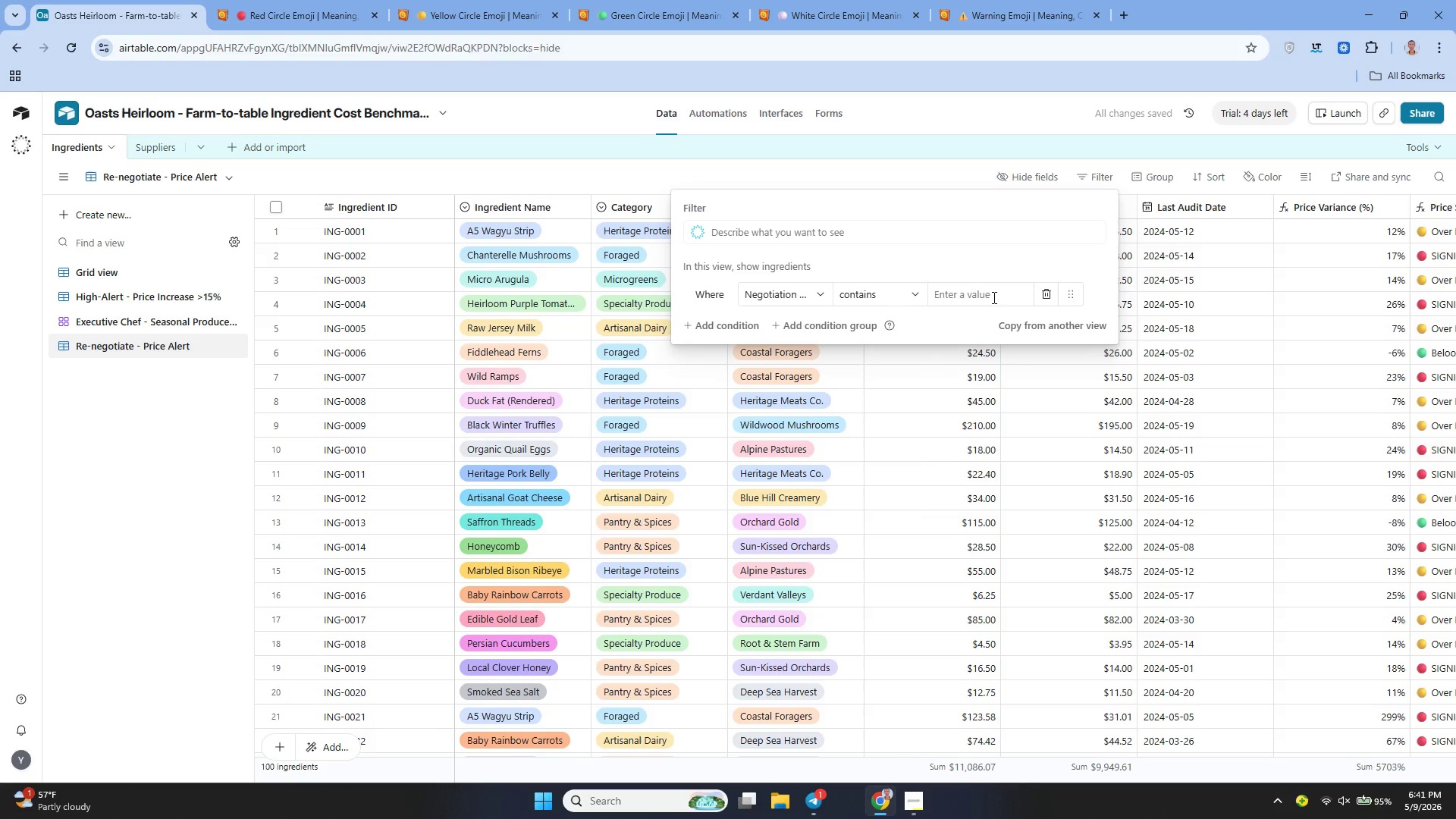 
left_click([993, 297])
 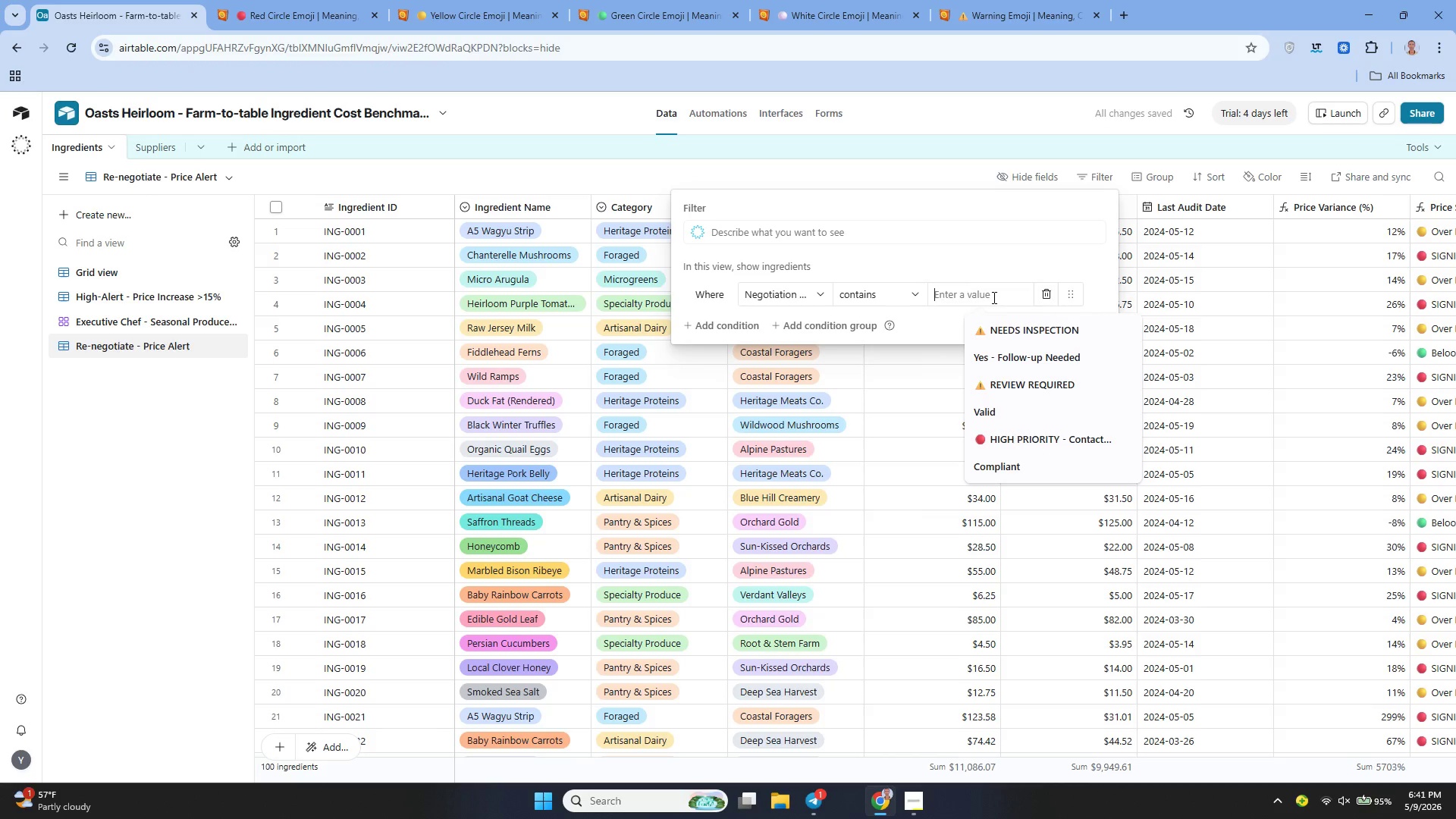 
type(RE-NEGOTIATE)
 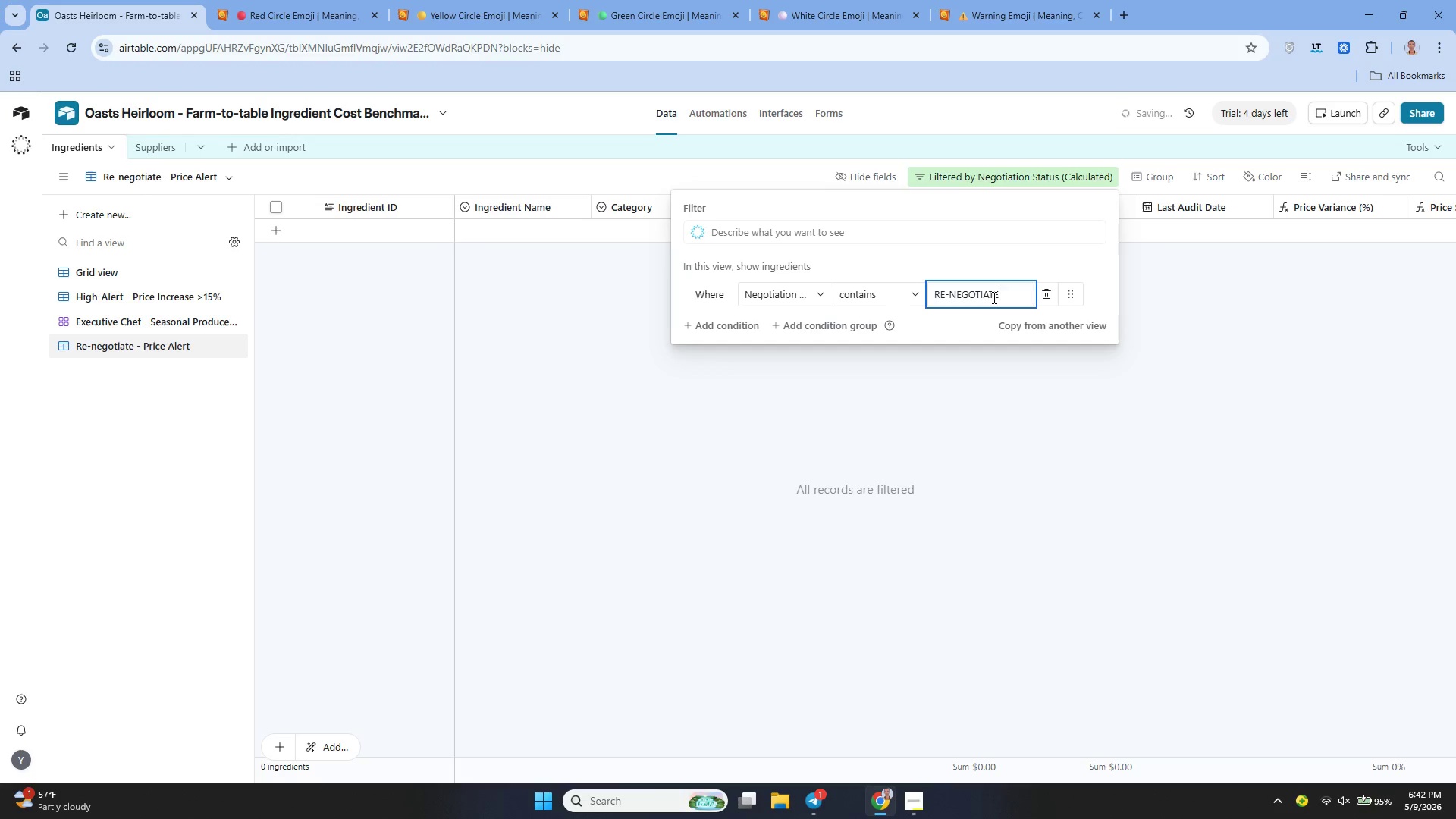 
left_click([999, 253])
 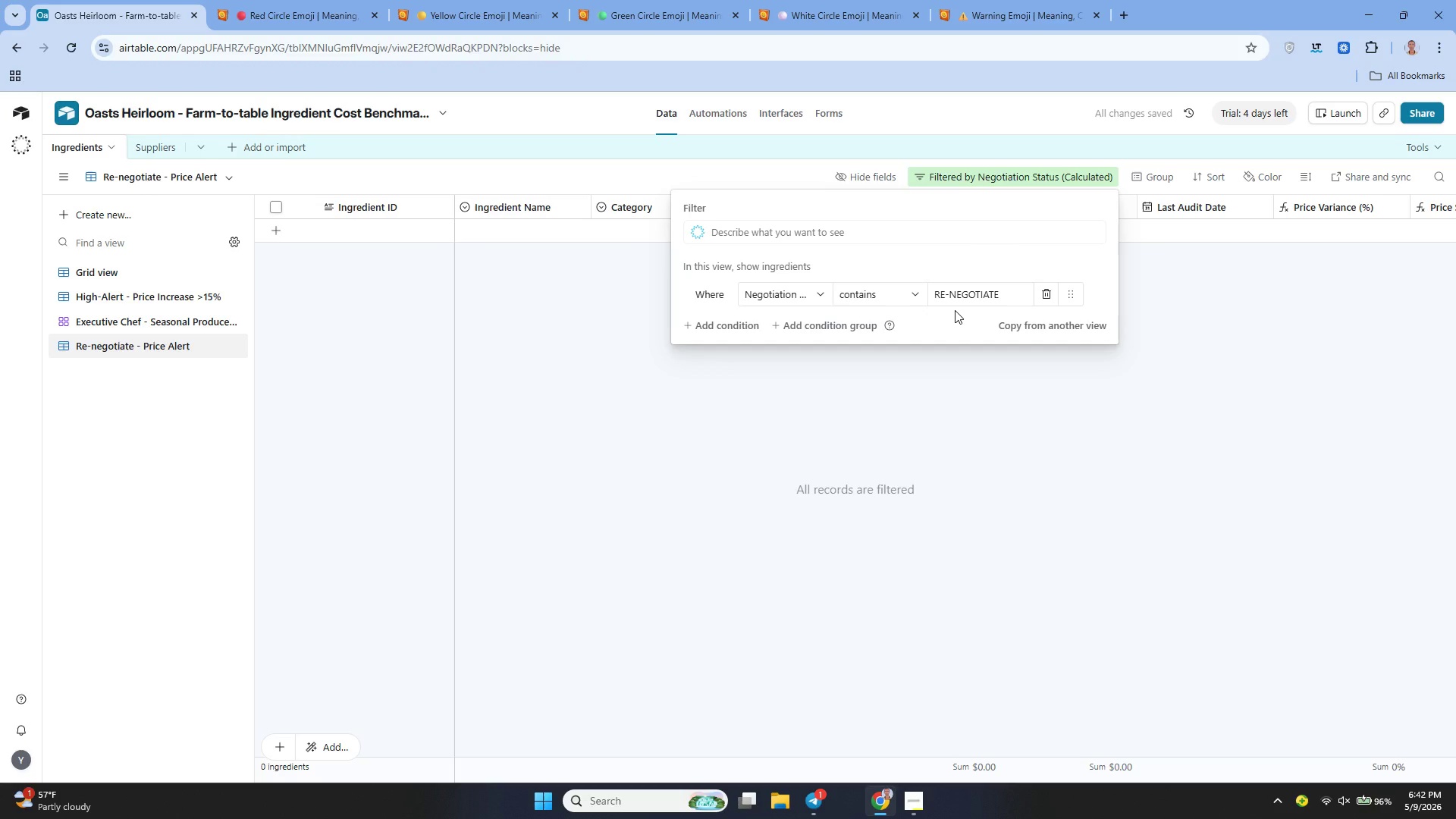 
wait(10.16)
 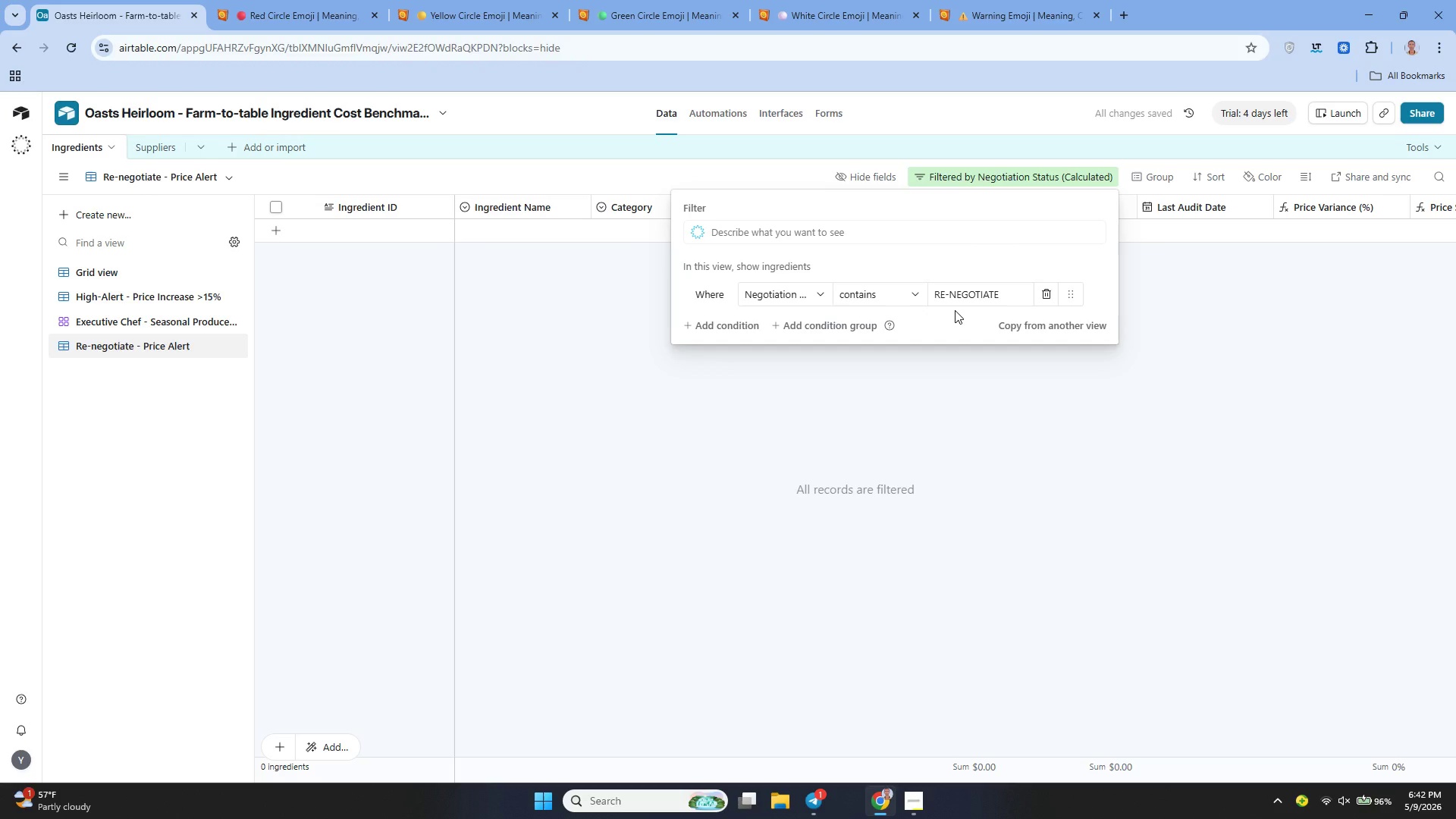 
left_click([520, 322])
 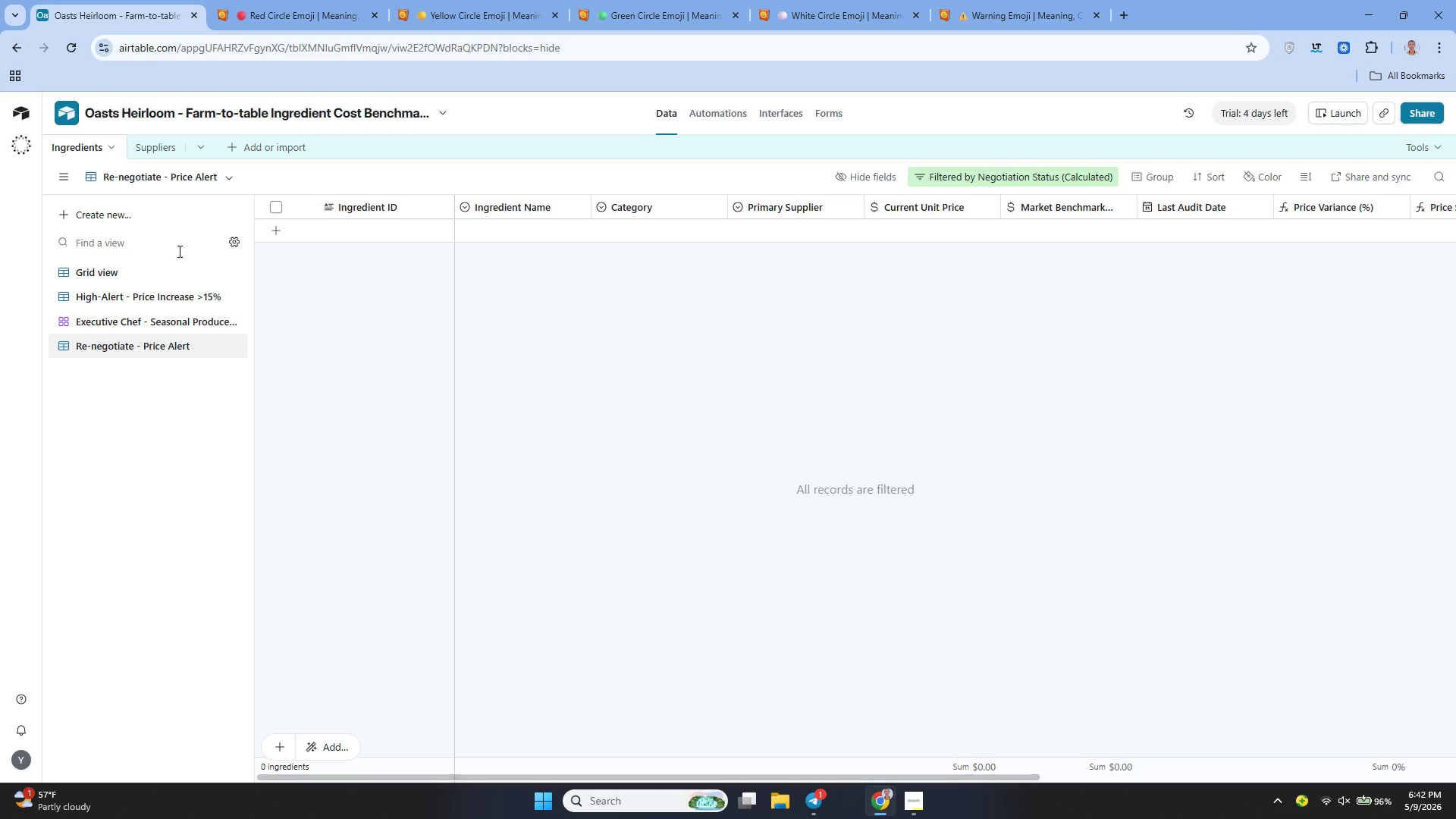 
left_click([143, 271])
 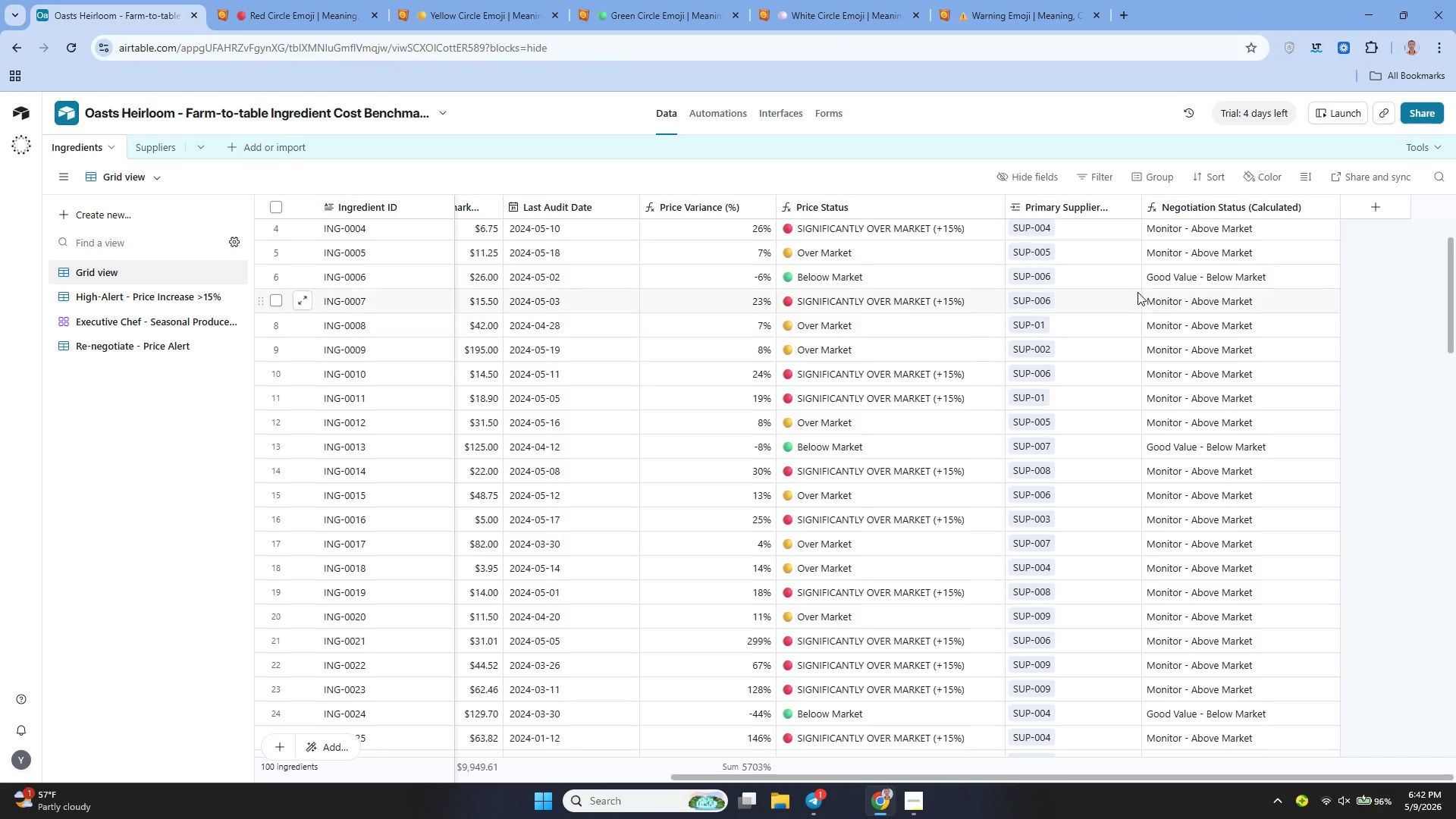 
mouse_move([1254, 209])
 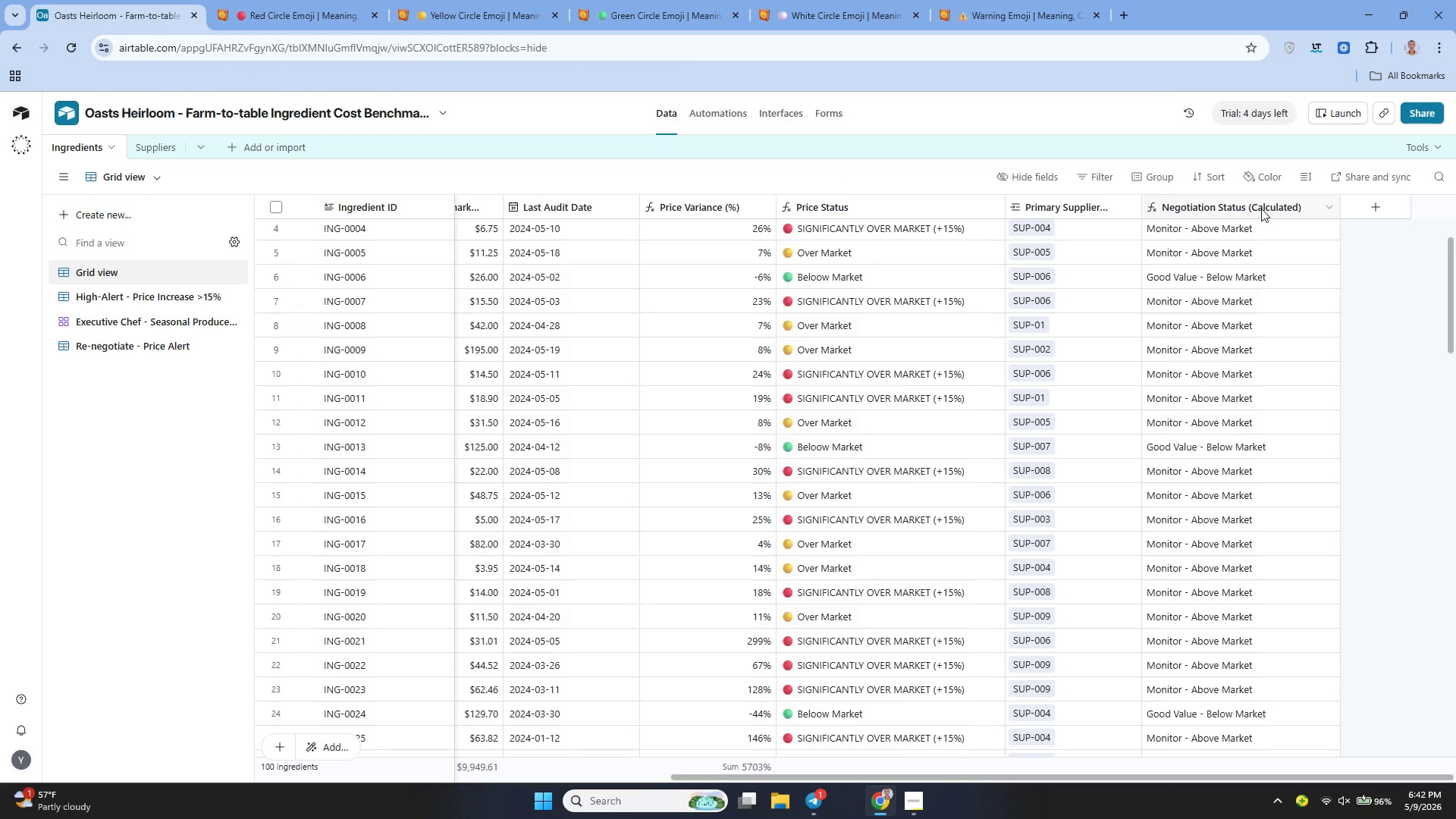 
left_click([1261, 209])
 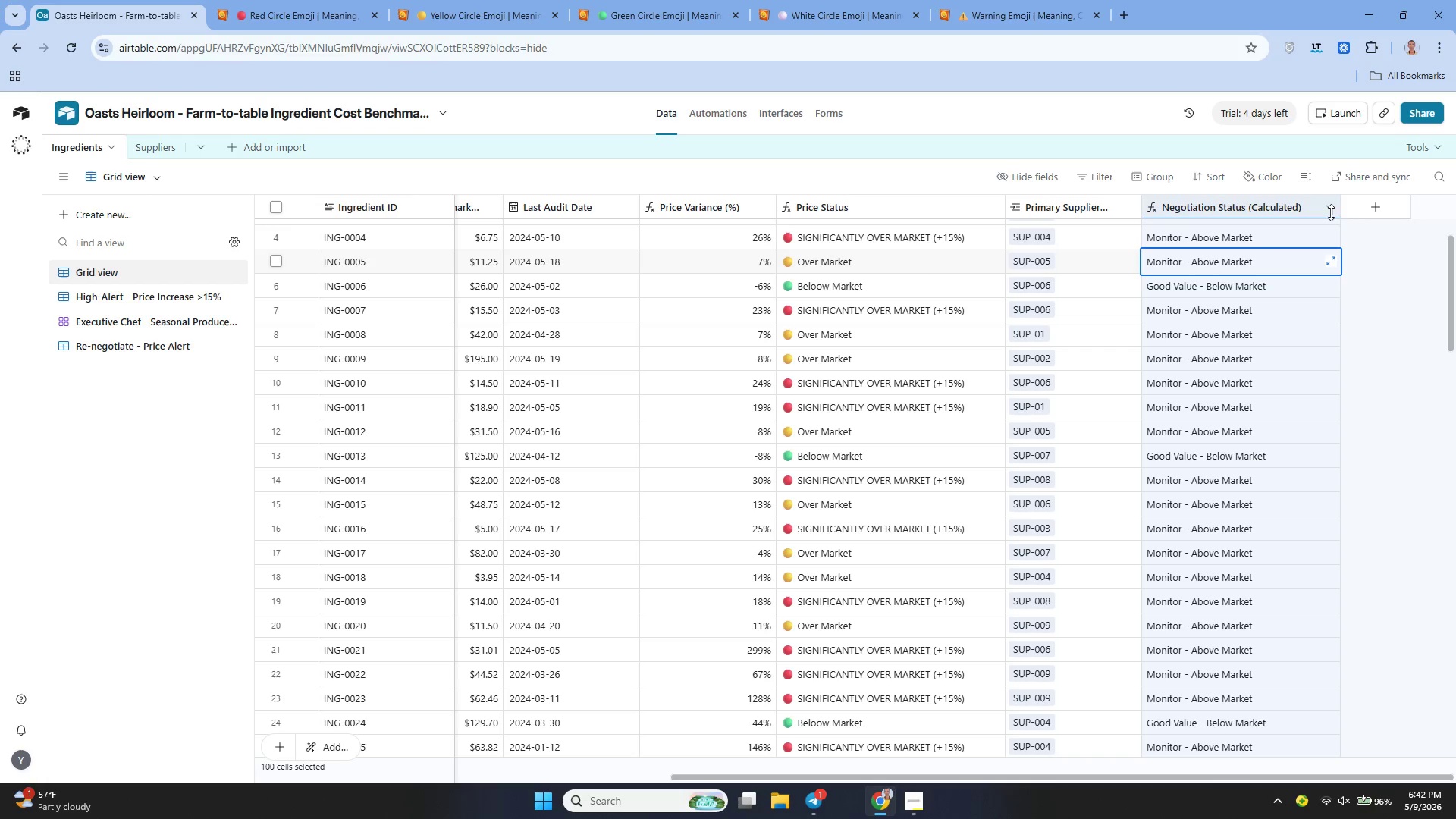 
left_click([1327, 209])
 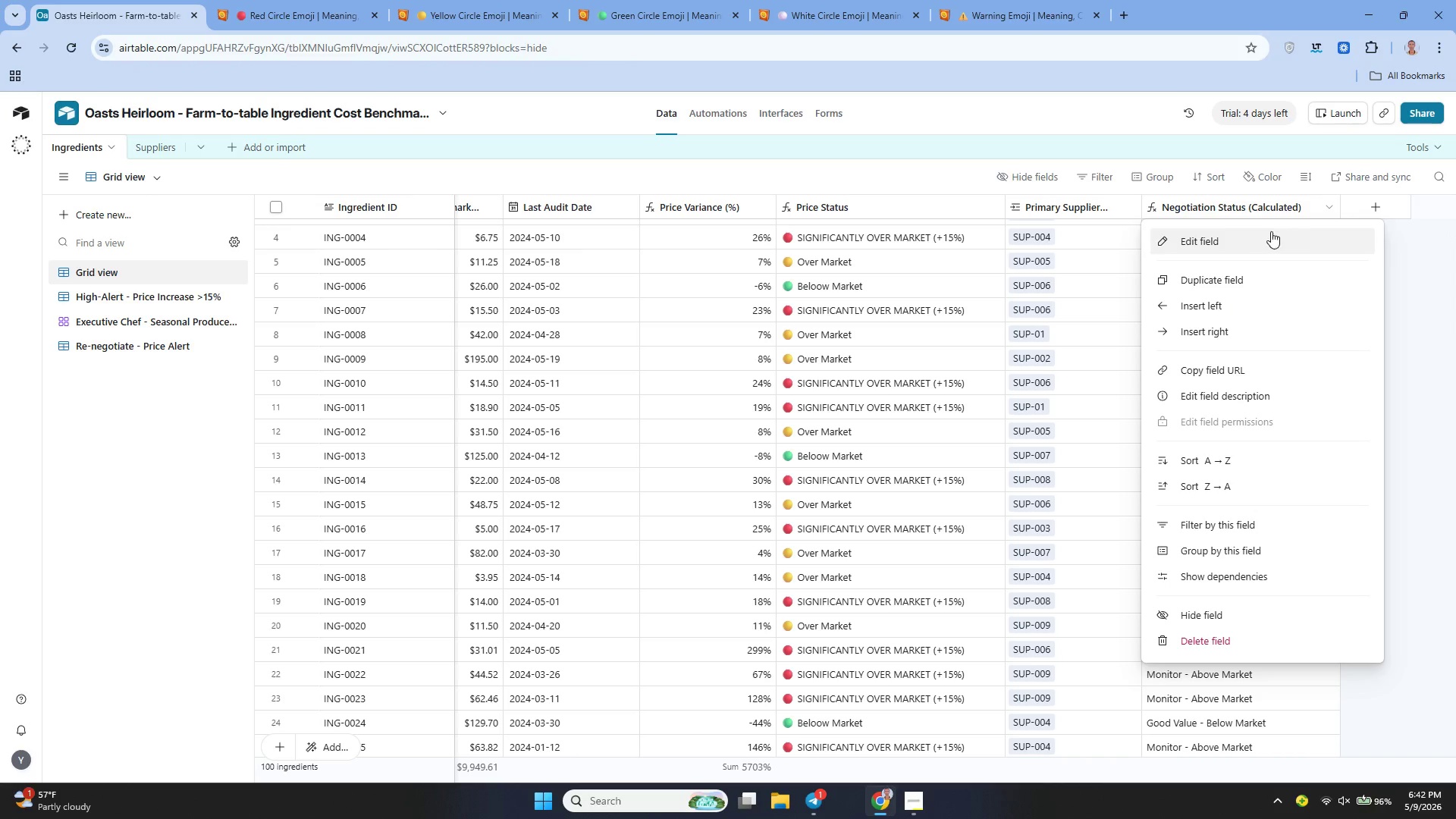 
left_click([1260, 233])
 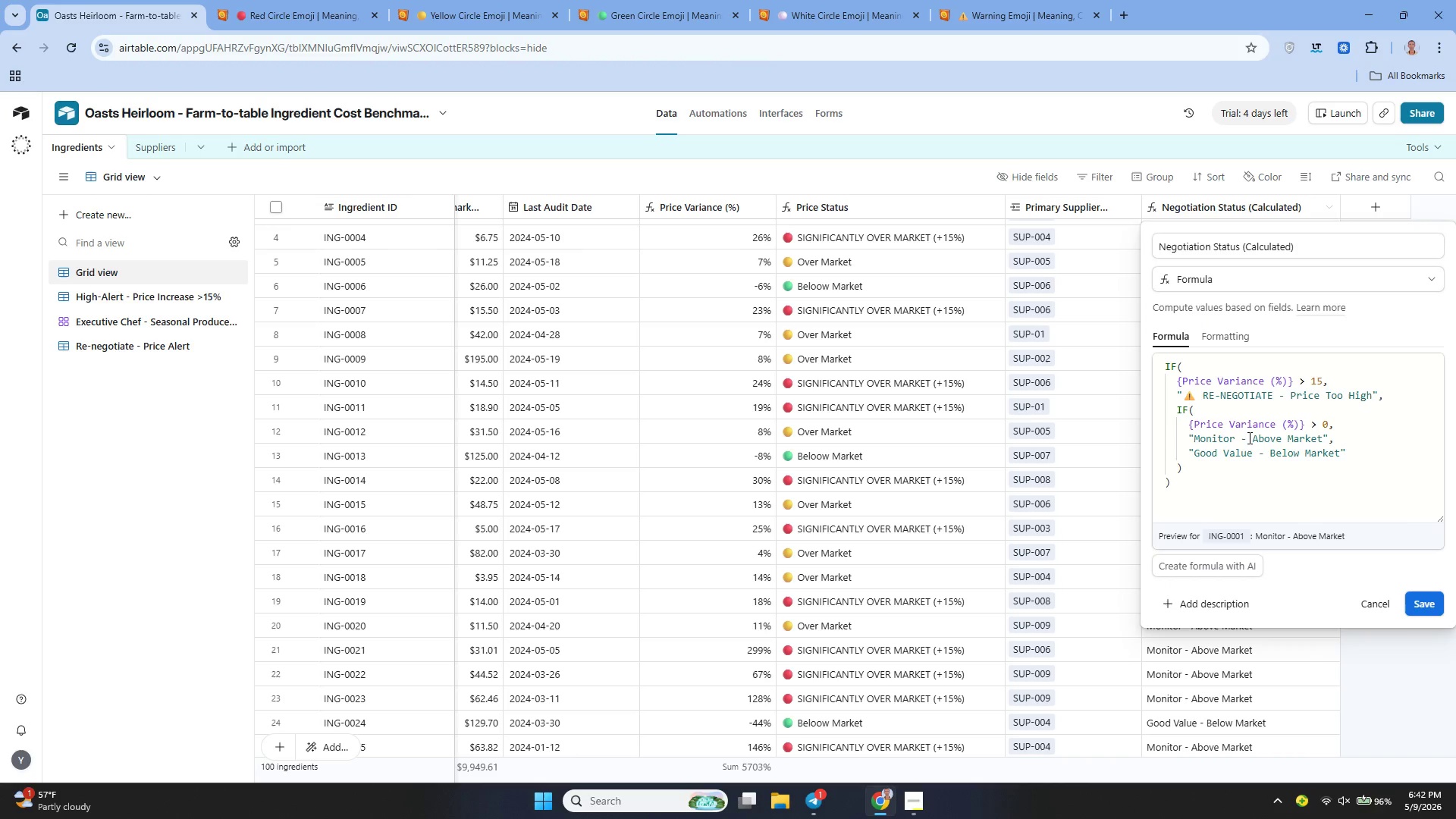 
wait(9.8)
 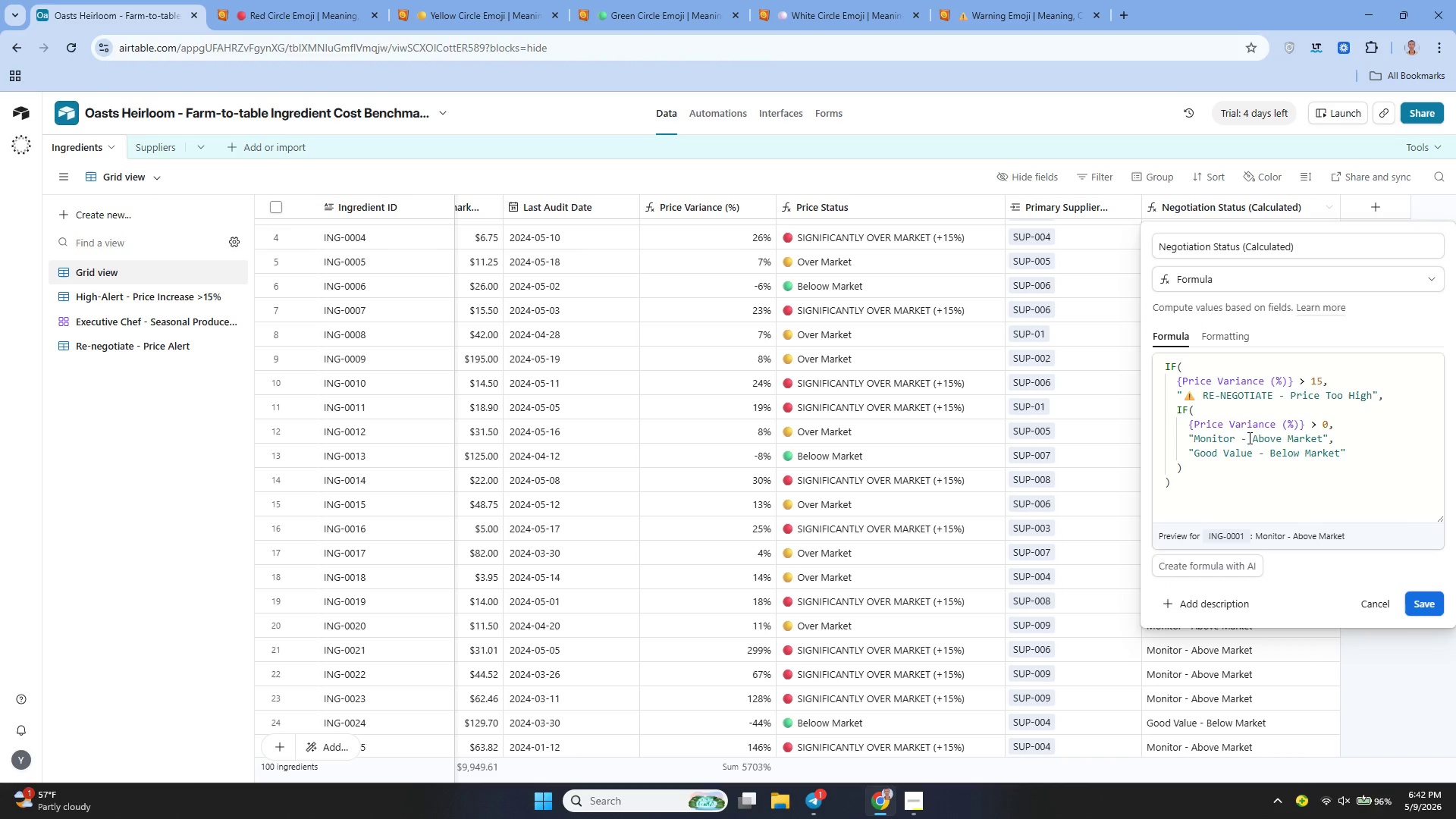 
left_click_drag(start_coordinate=[1373, 393], to_coordinate=[1205, 394])
 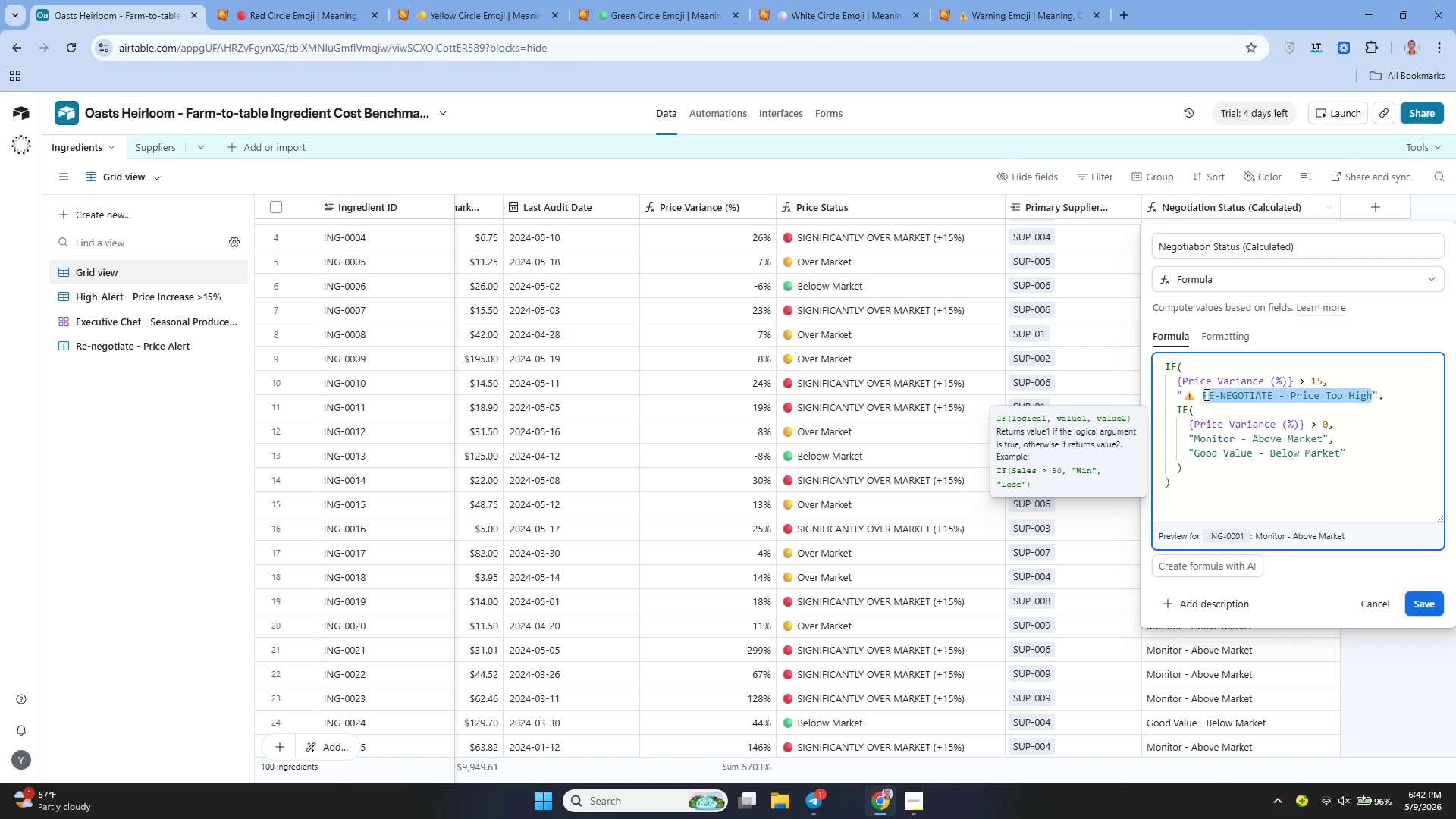 
left_click([1205, 394])
 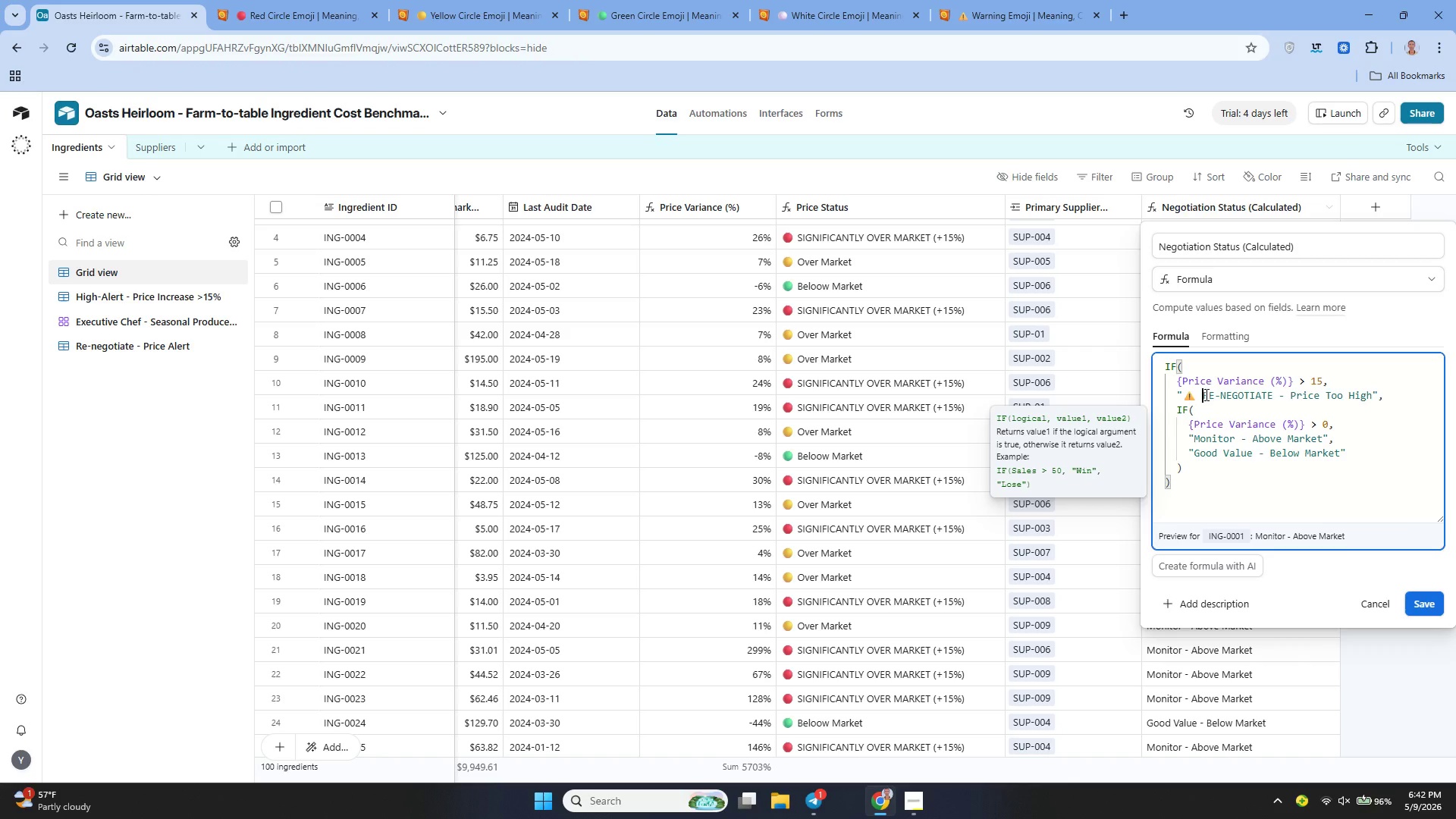 
key(Backspace)
 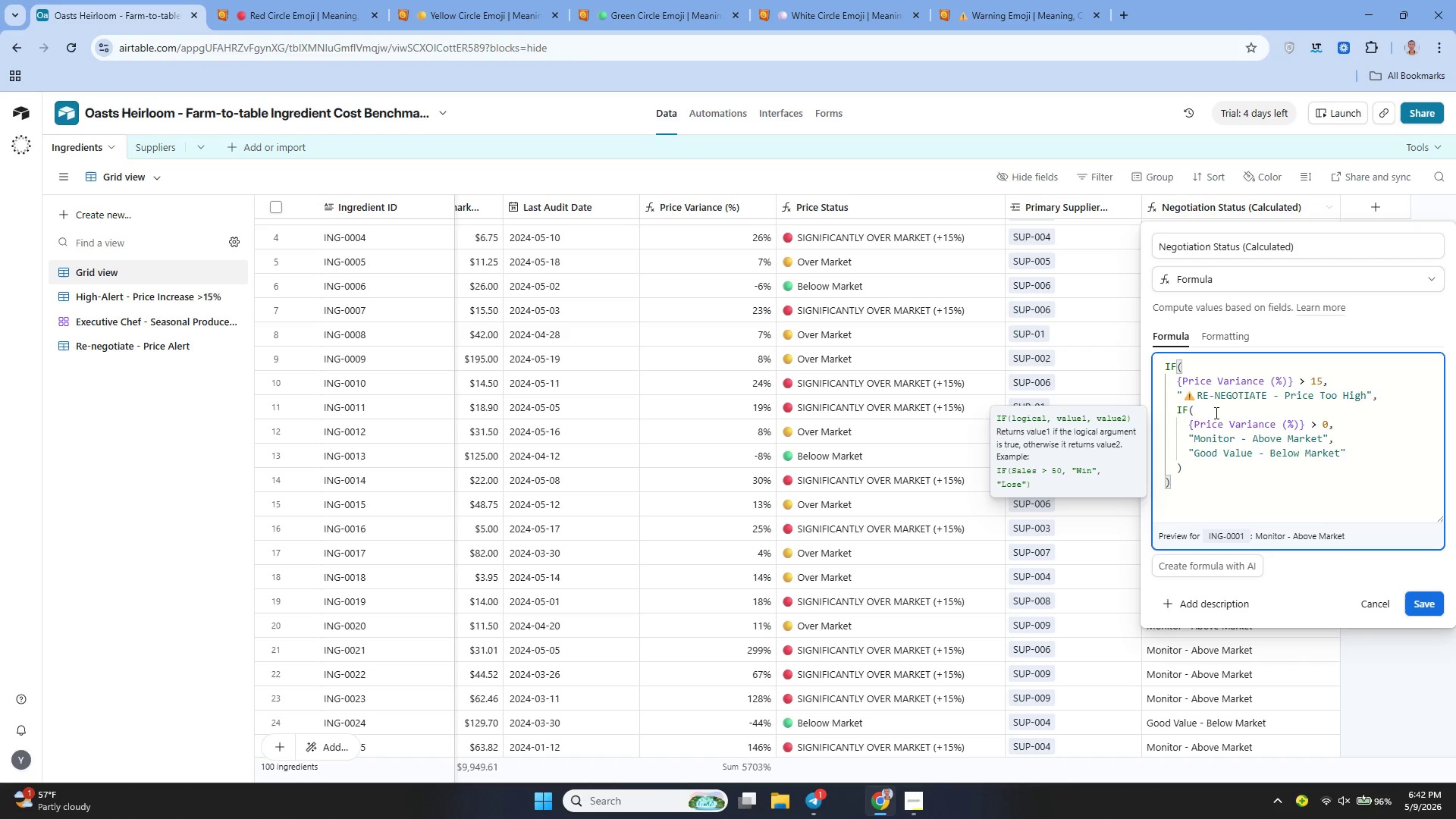 
left_click_drag(start_coordinate=[1183, 395], to_coordinate=[1362, 394])
 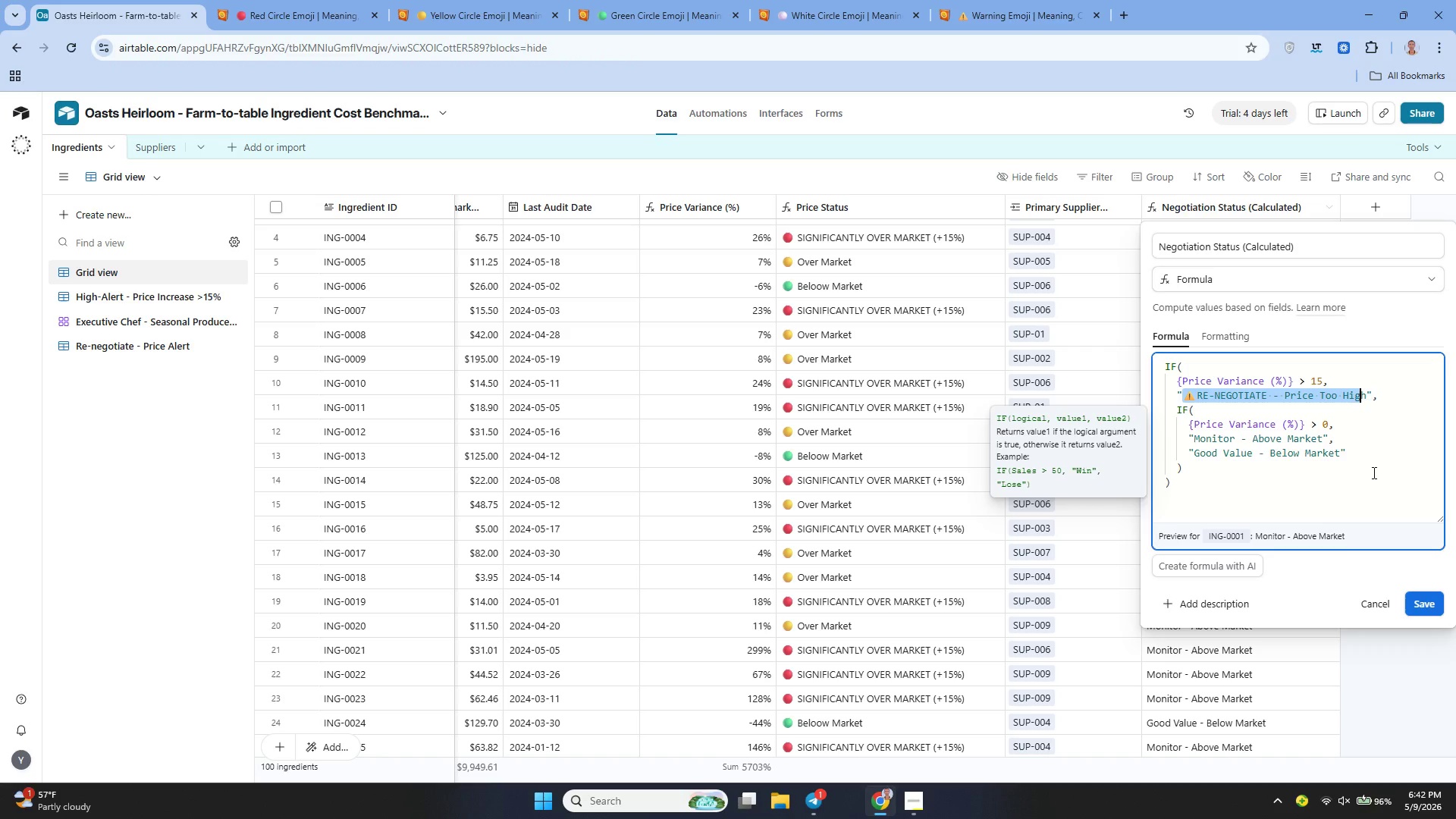 
key(Control+C)
 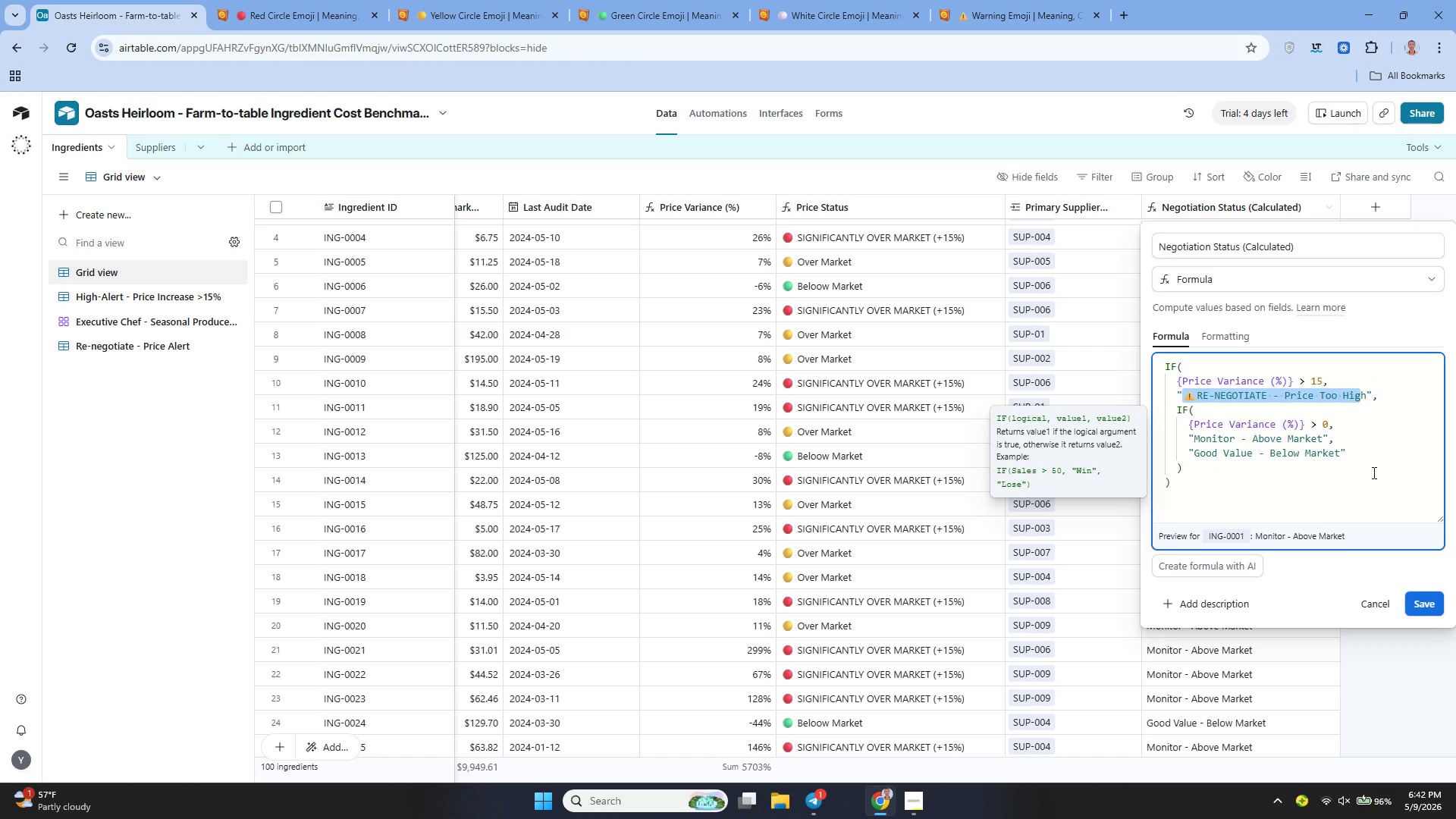 
key(Control+C)
 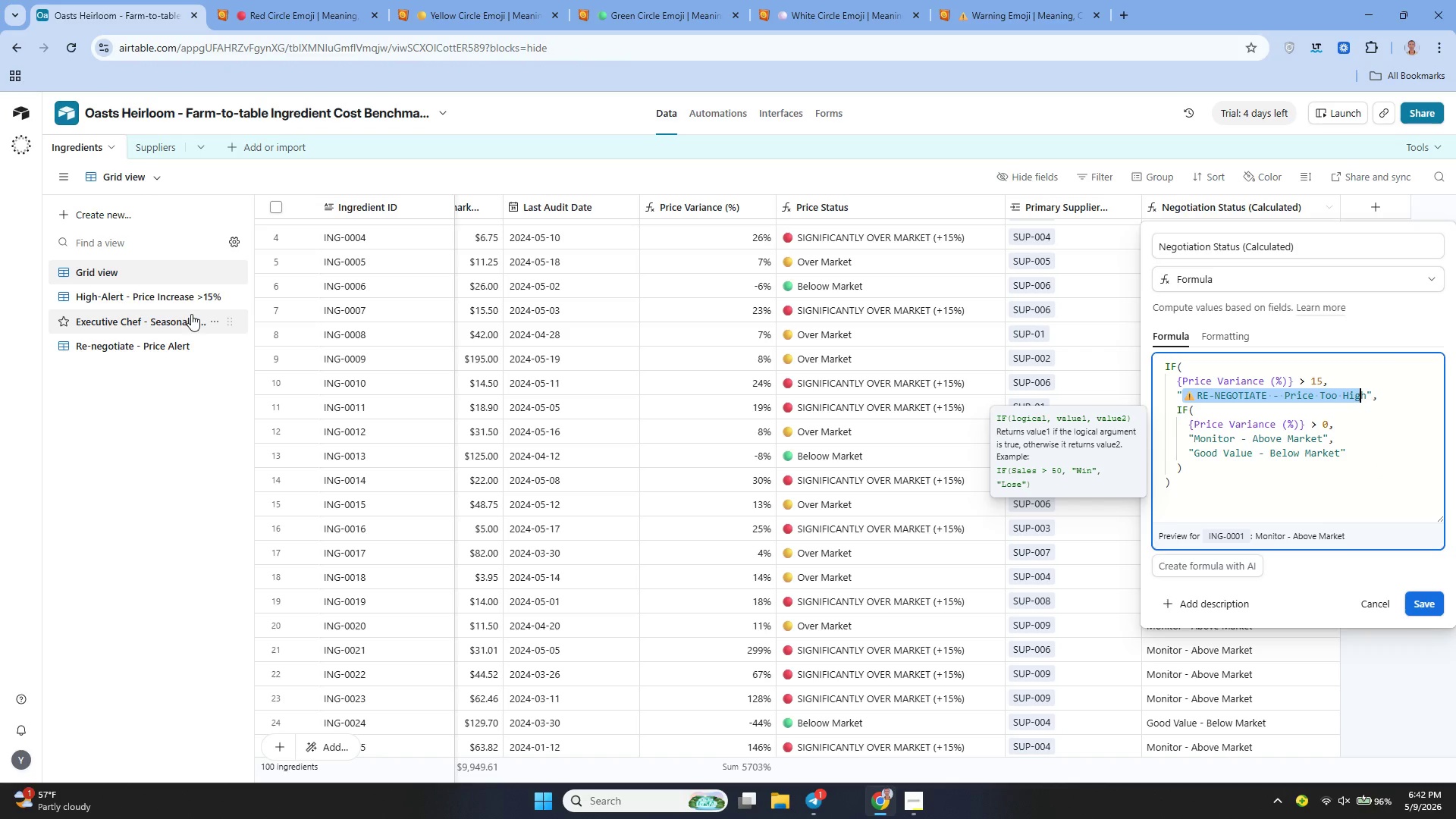 
left_click([165, 335])
 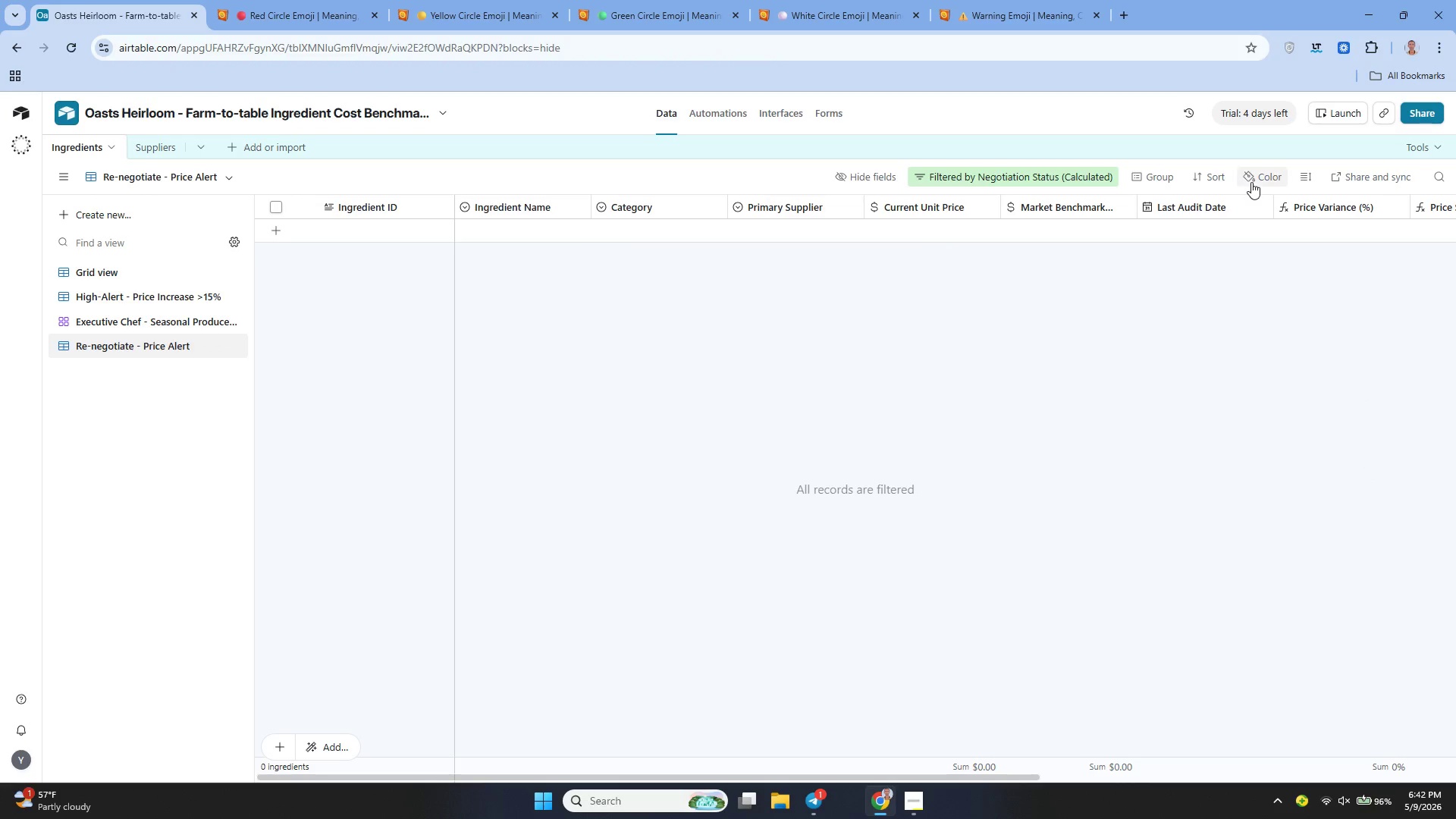 
left_click([1000, 178])
 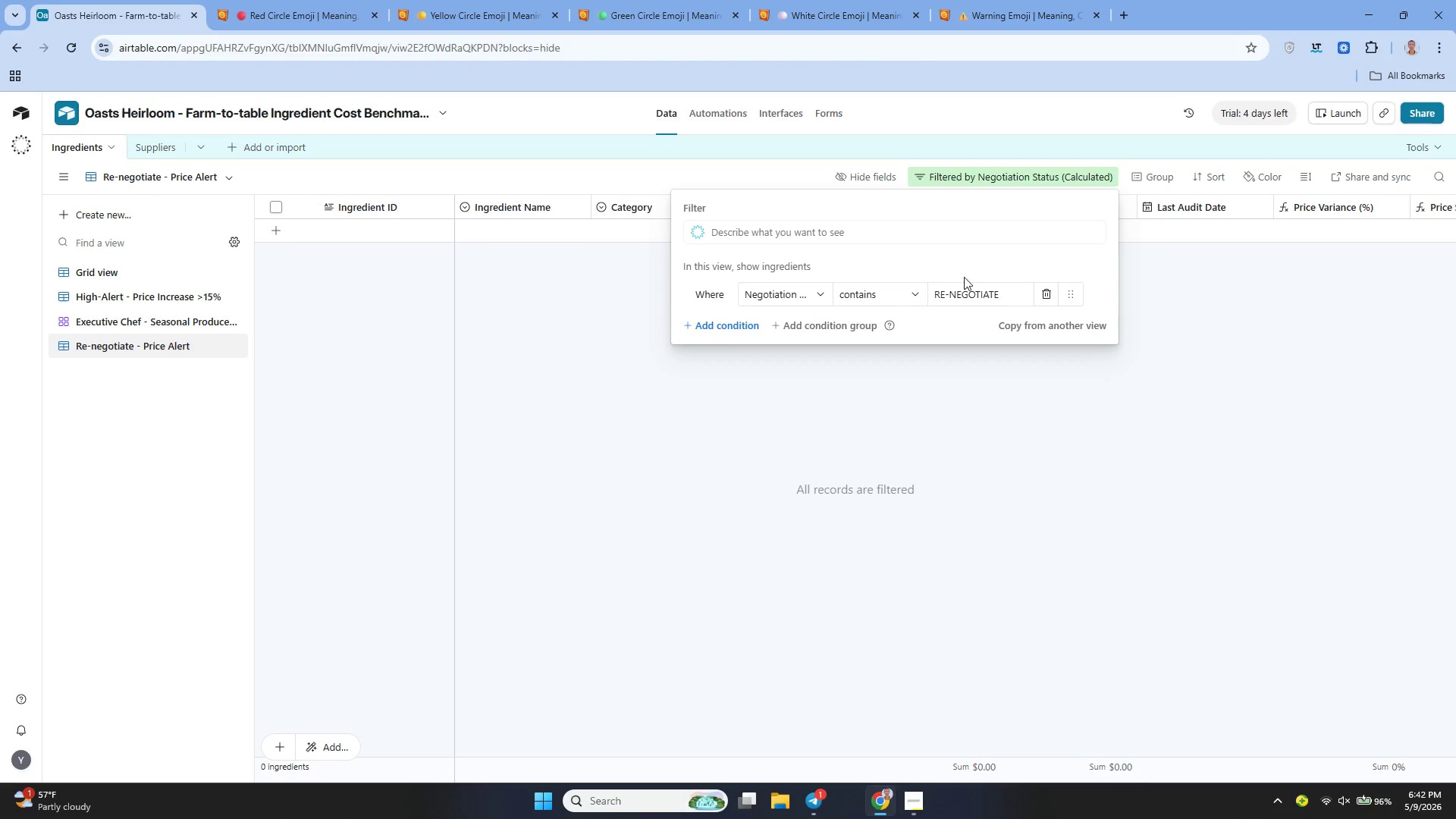 
left_click([995, 295])
 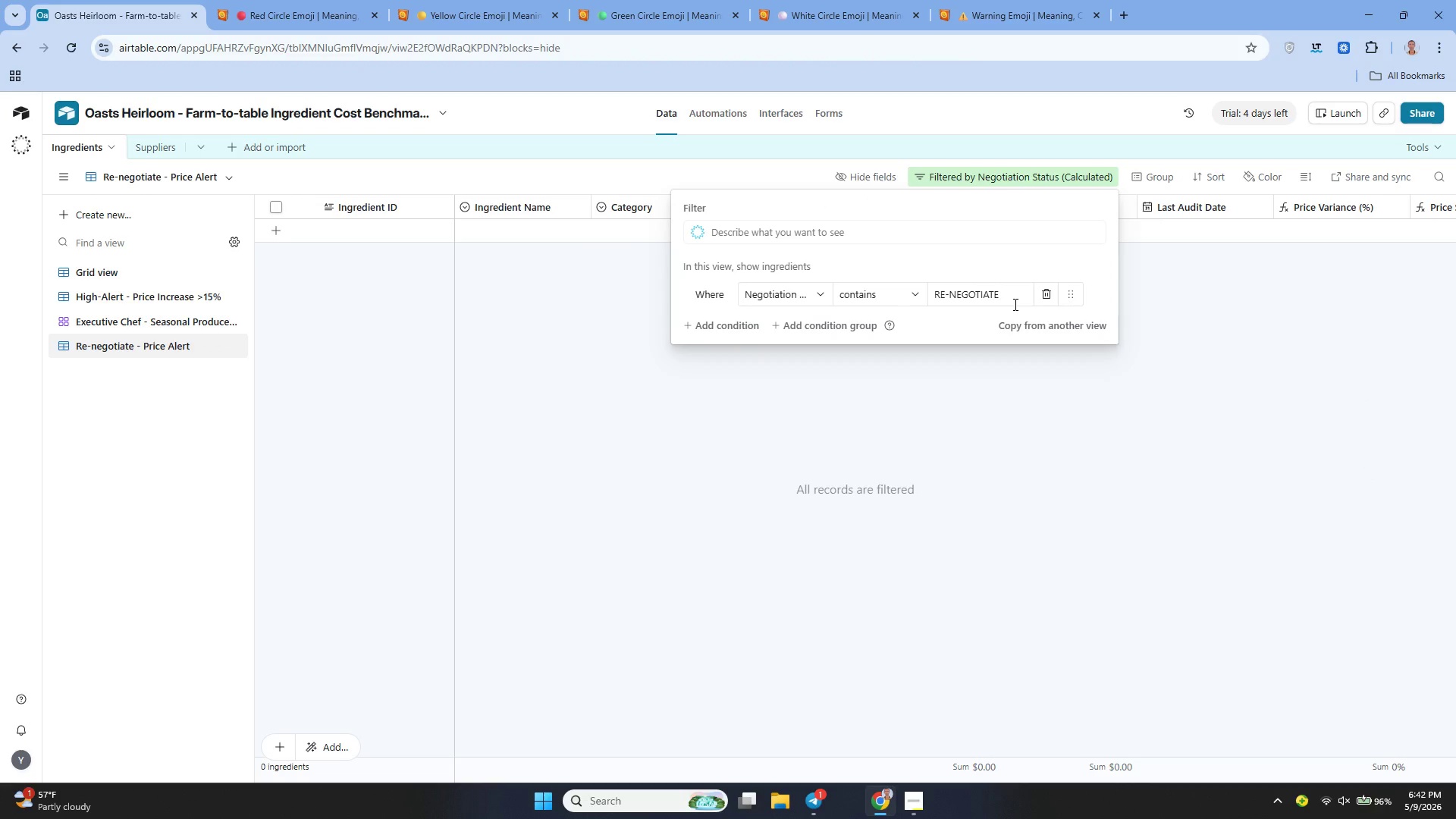 
key(Control+A)
 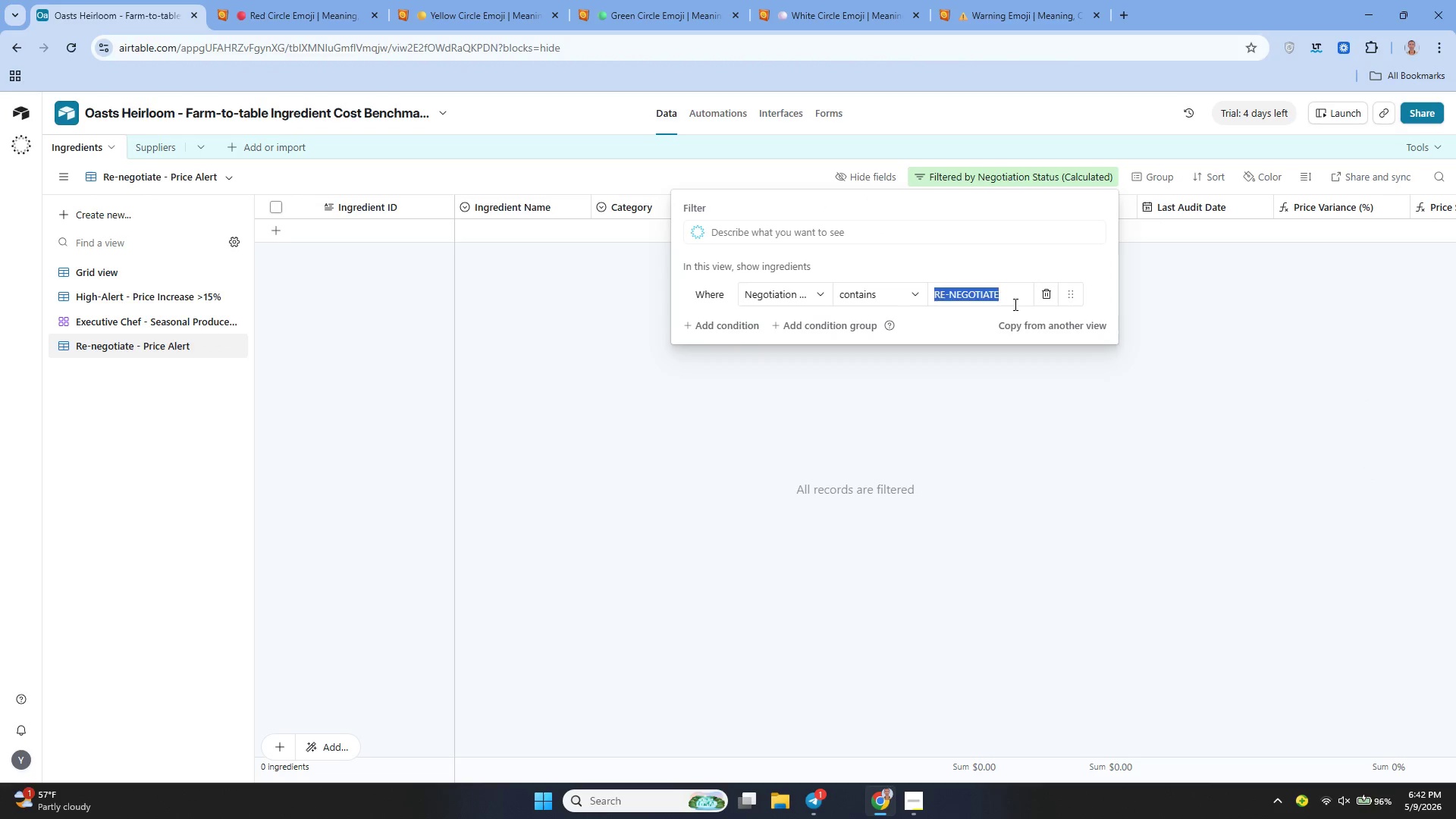 
key(Control+V)
 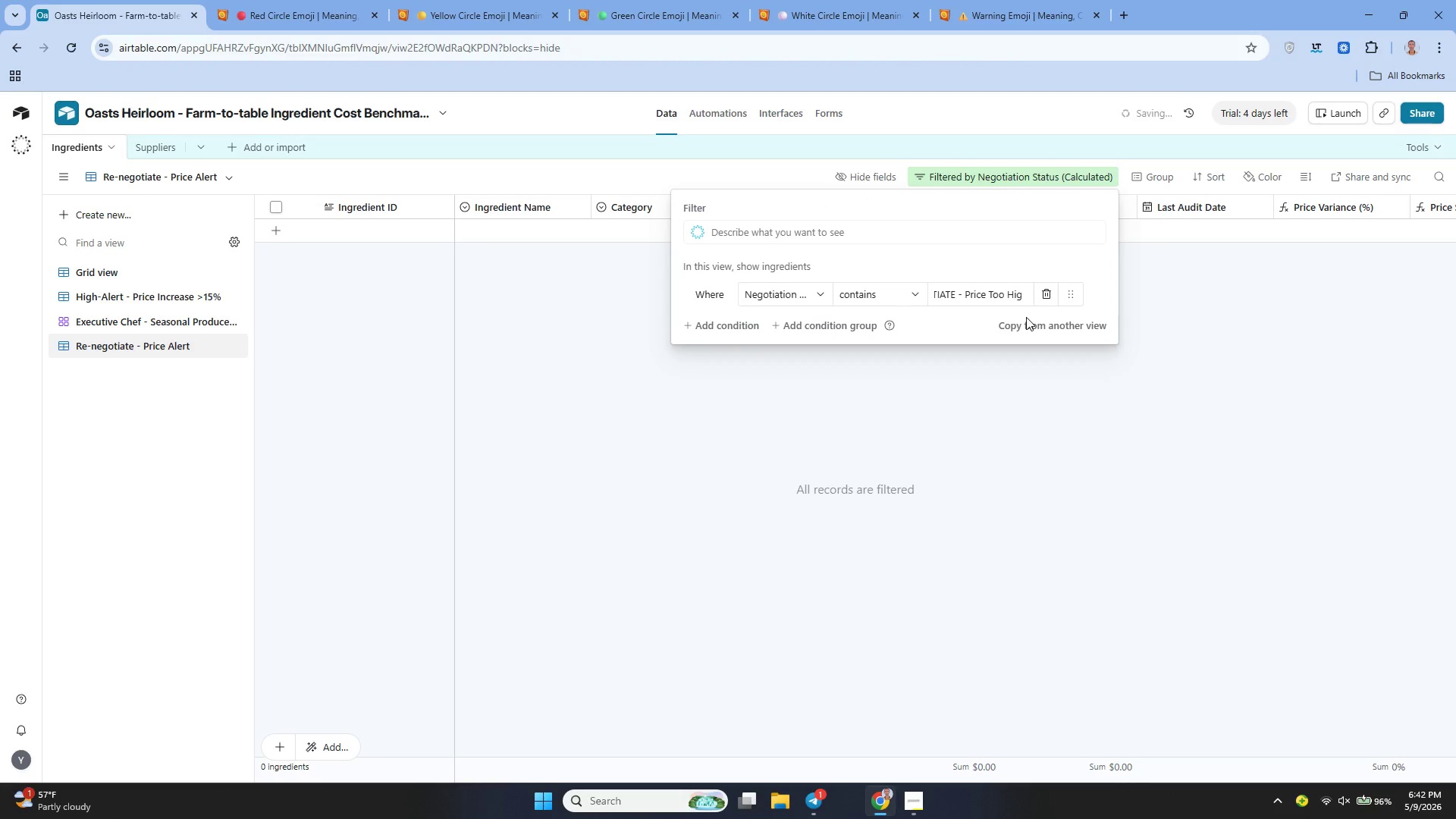 
key(H)
 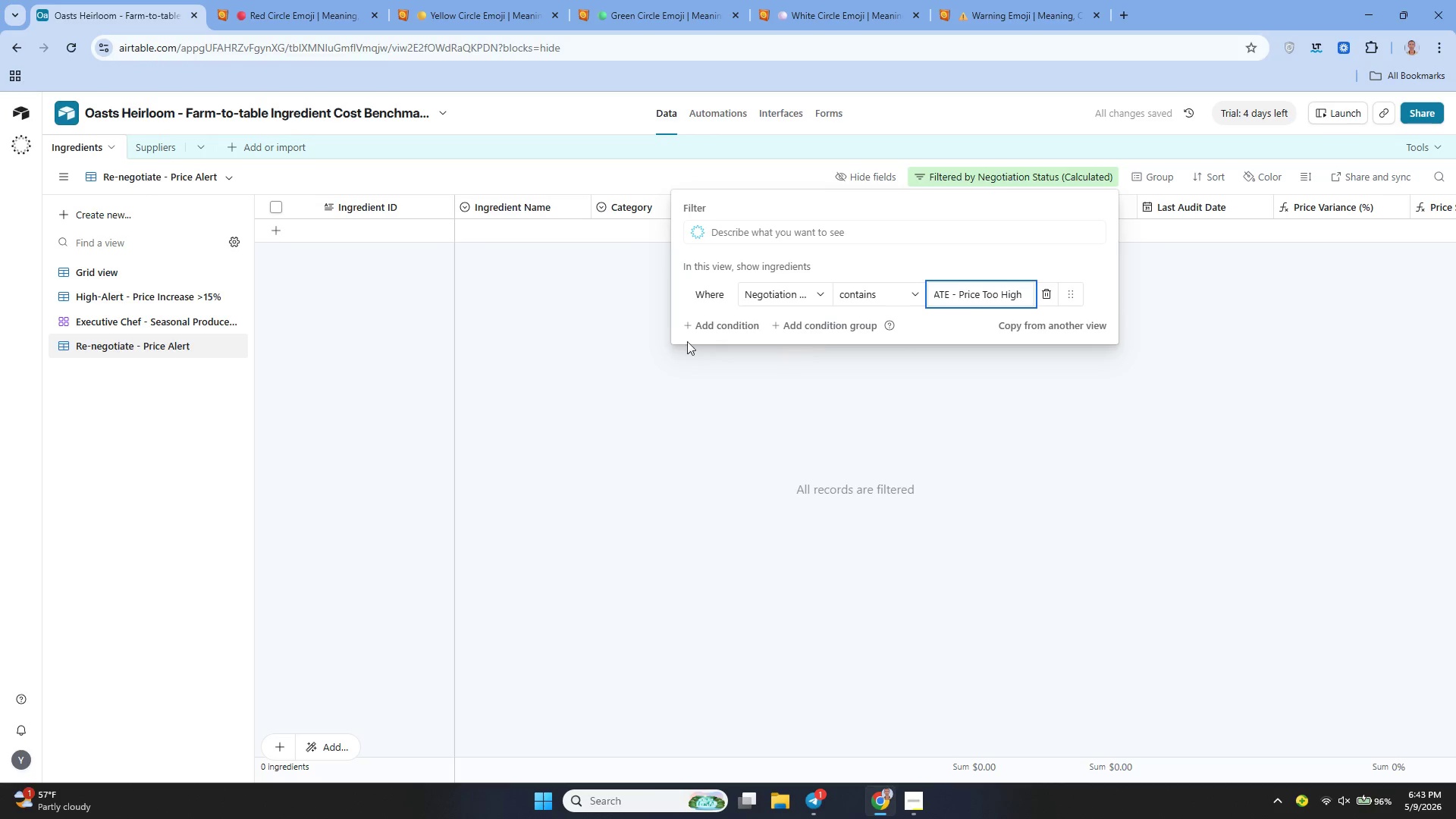 
wait(5.38)
 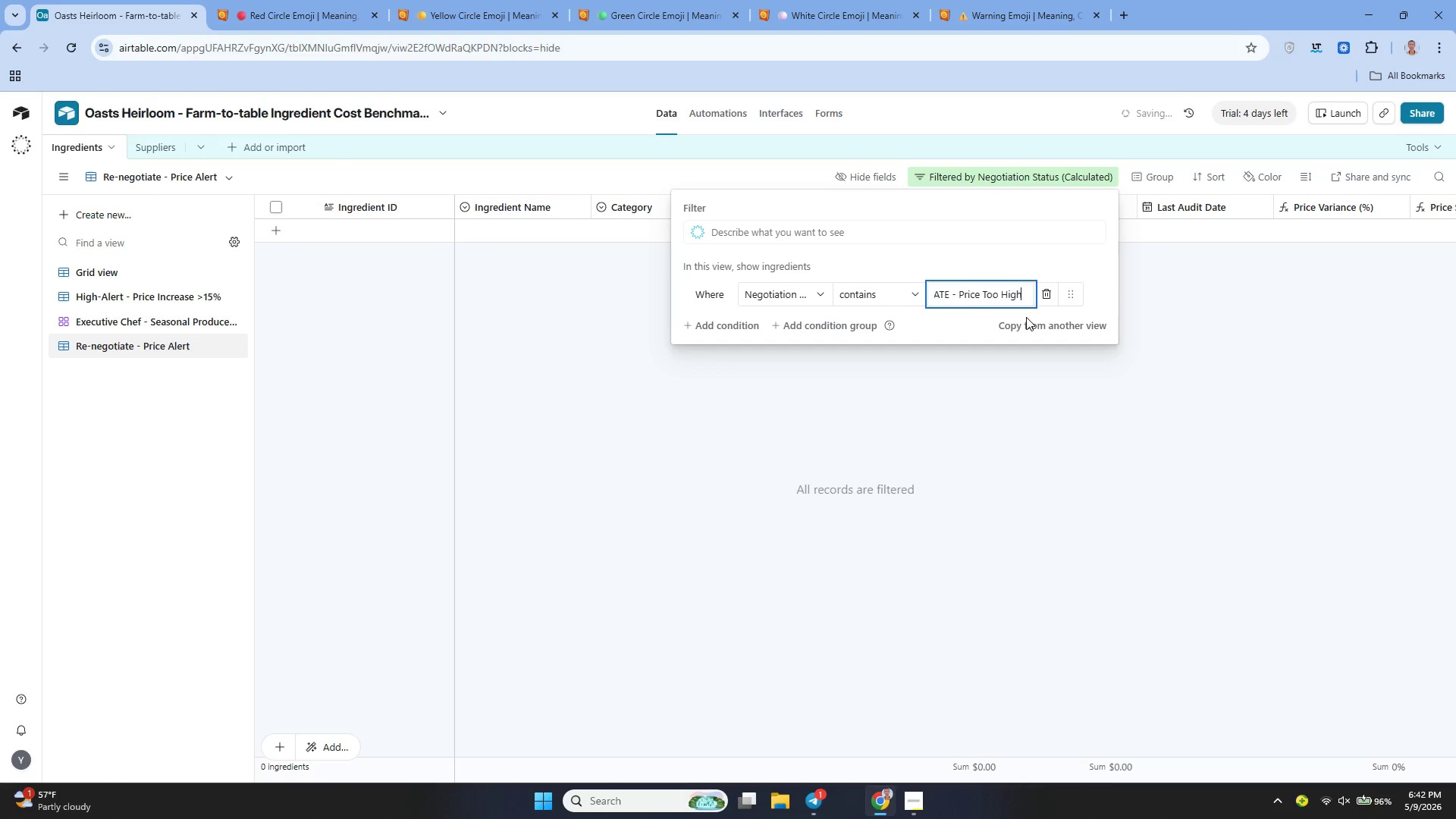 
left_click([176, 263])
 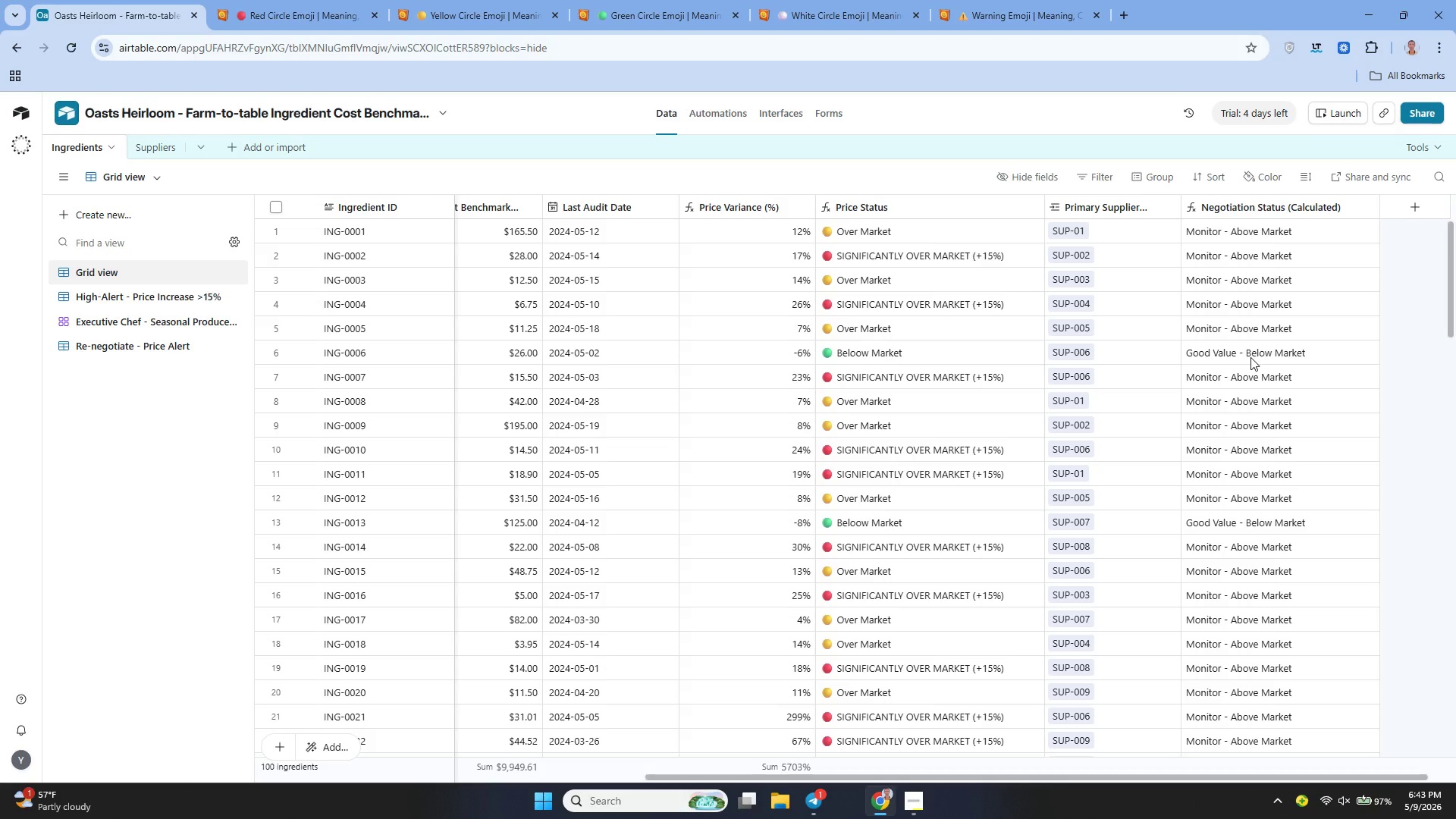 
wait(58.4)
 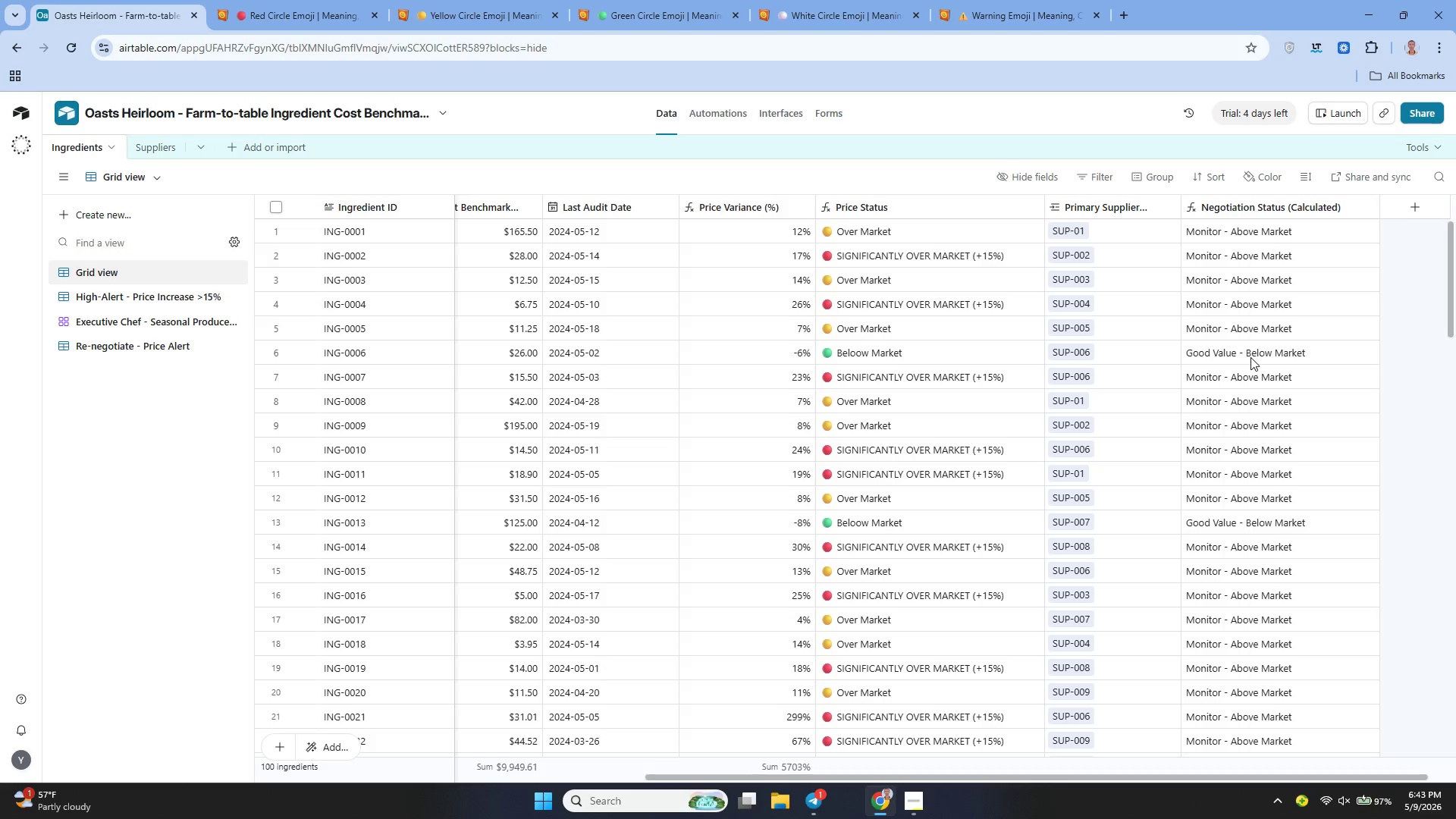 
mouse_move([1174, 300])
 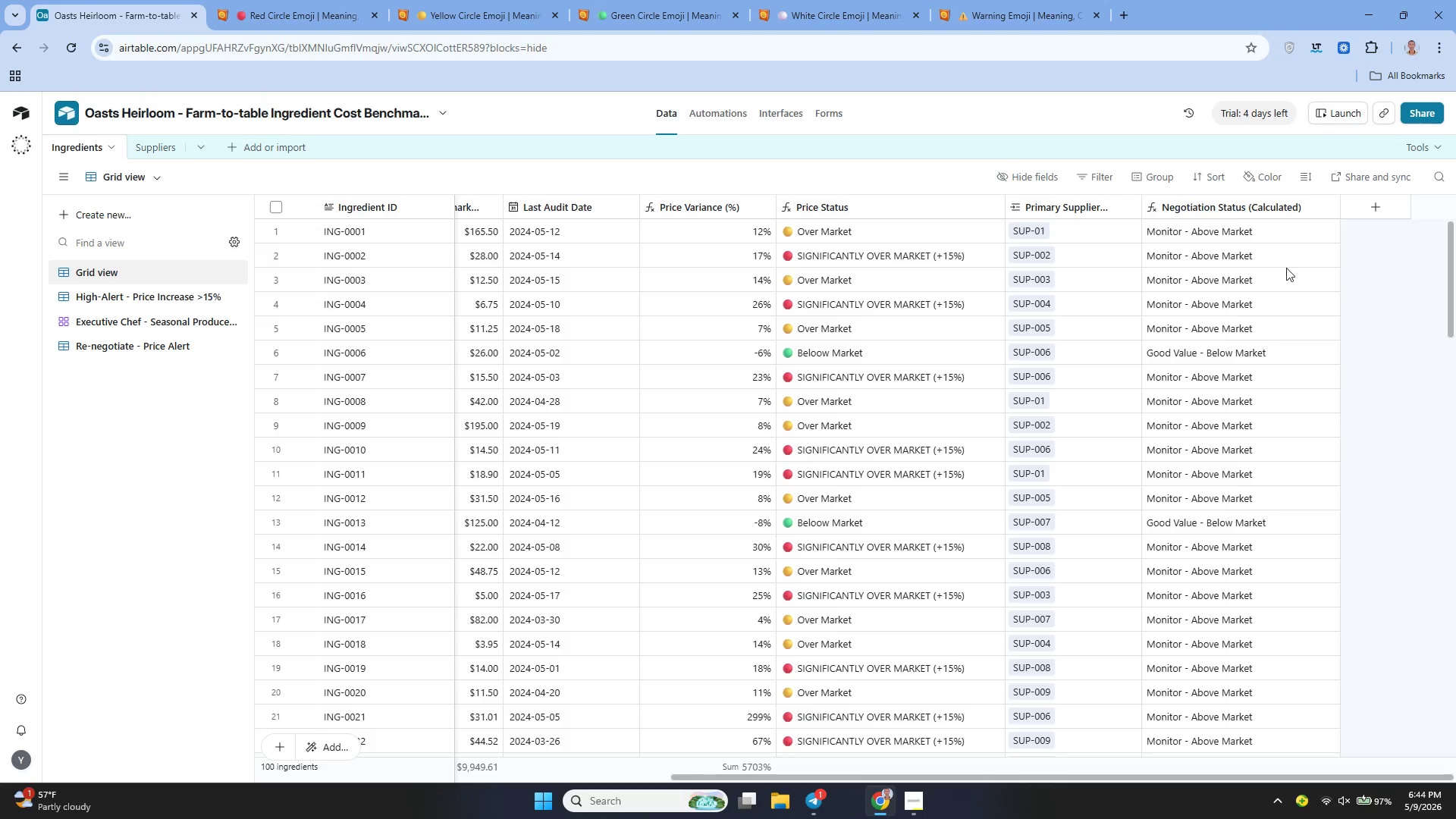 
left_click([1376, 204])
 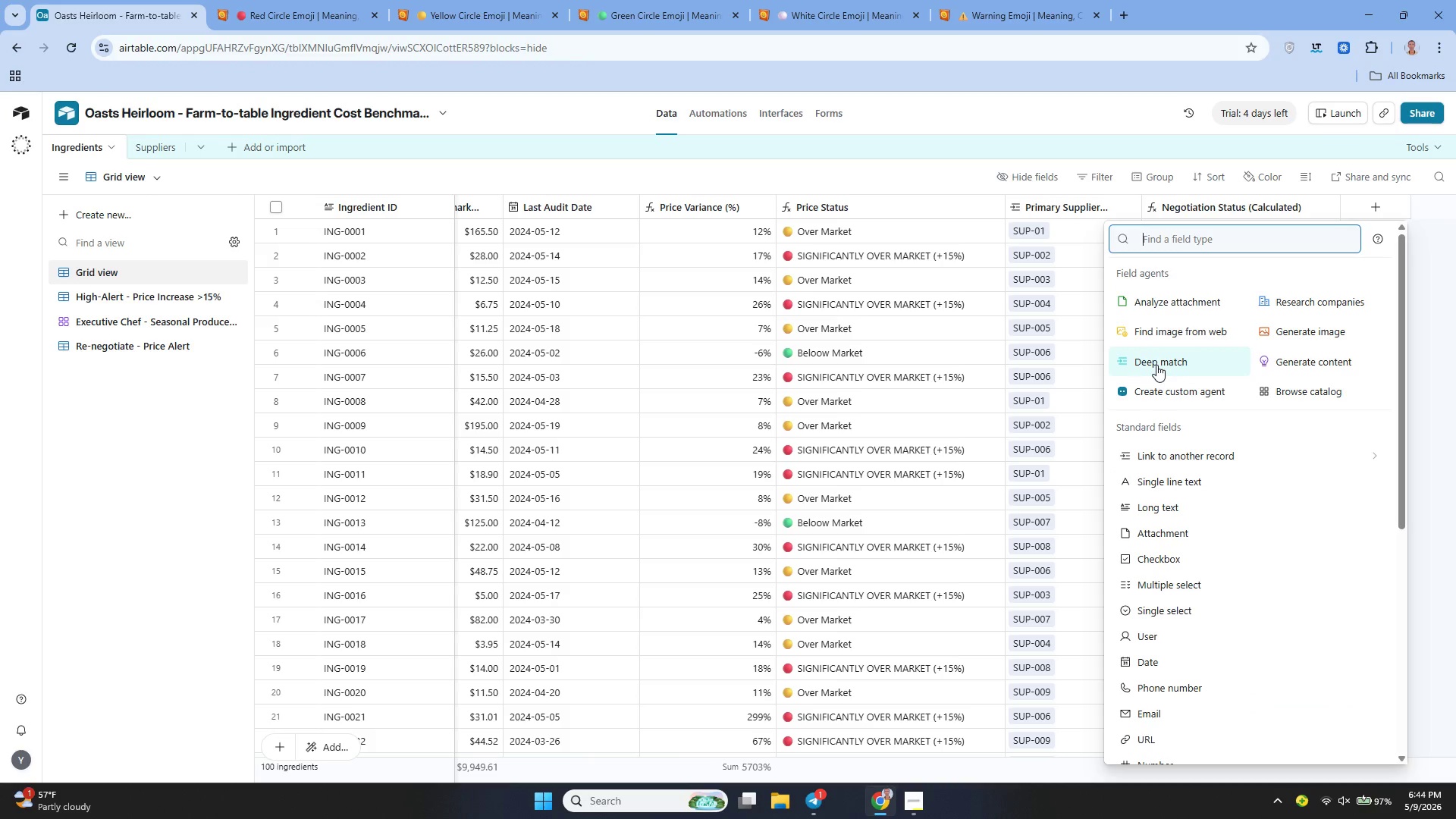 
wait(7.42)
 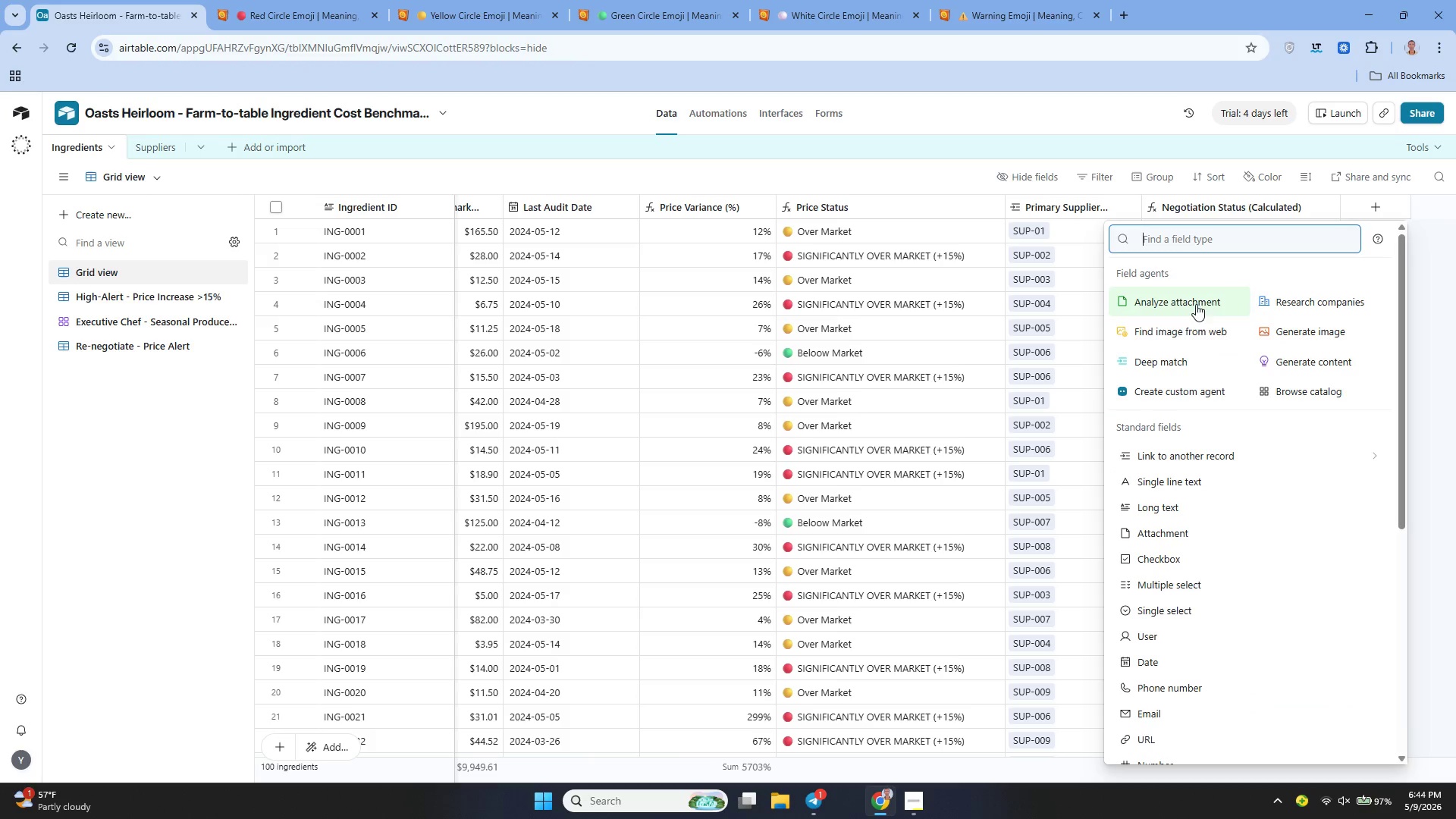 
left_click([230, 145])
 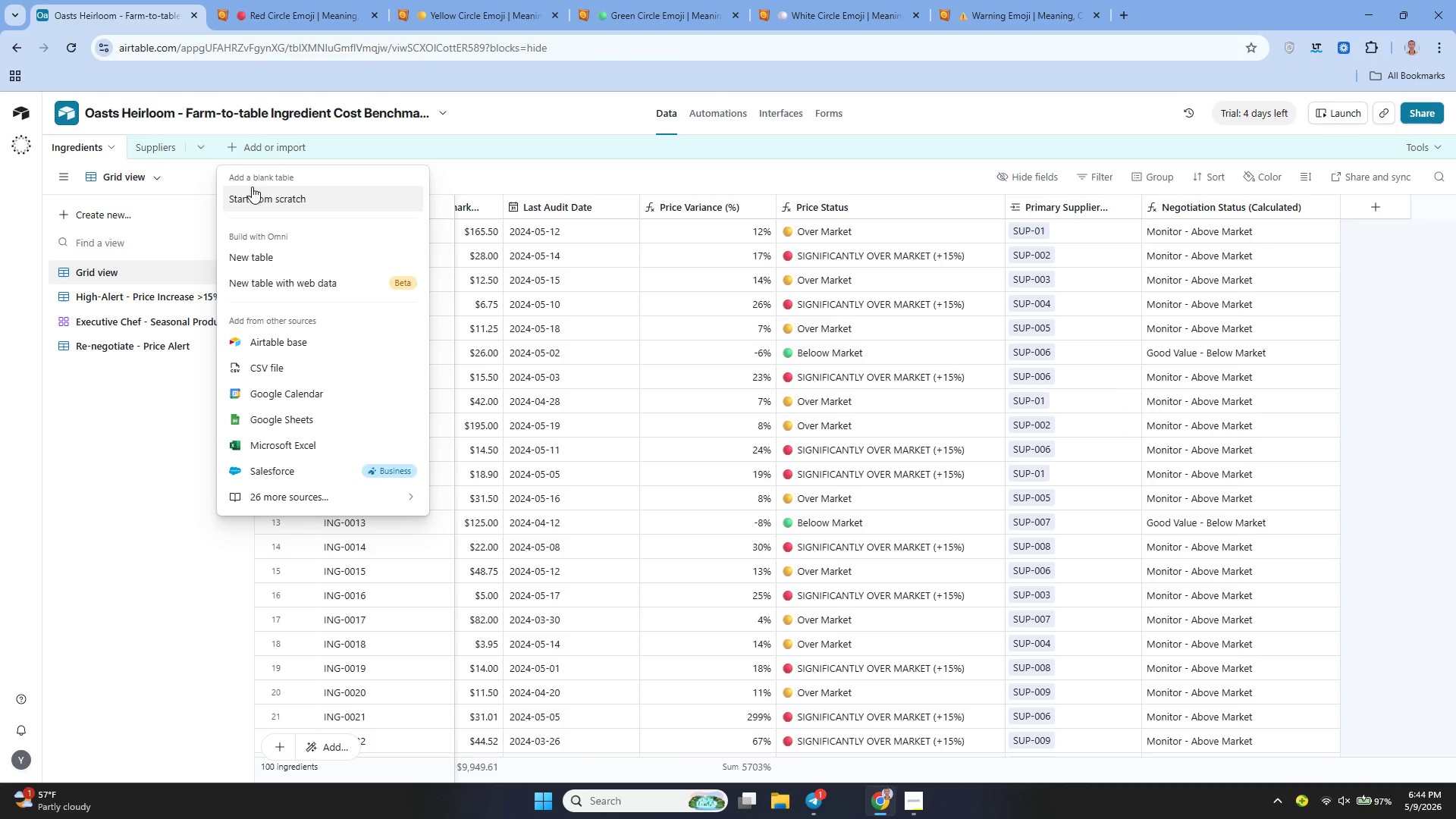 
left_click([253, 191])
 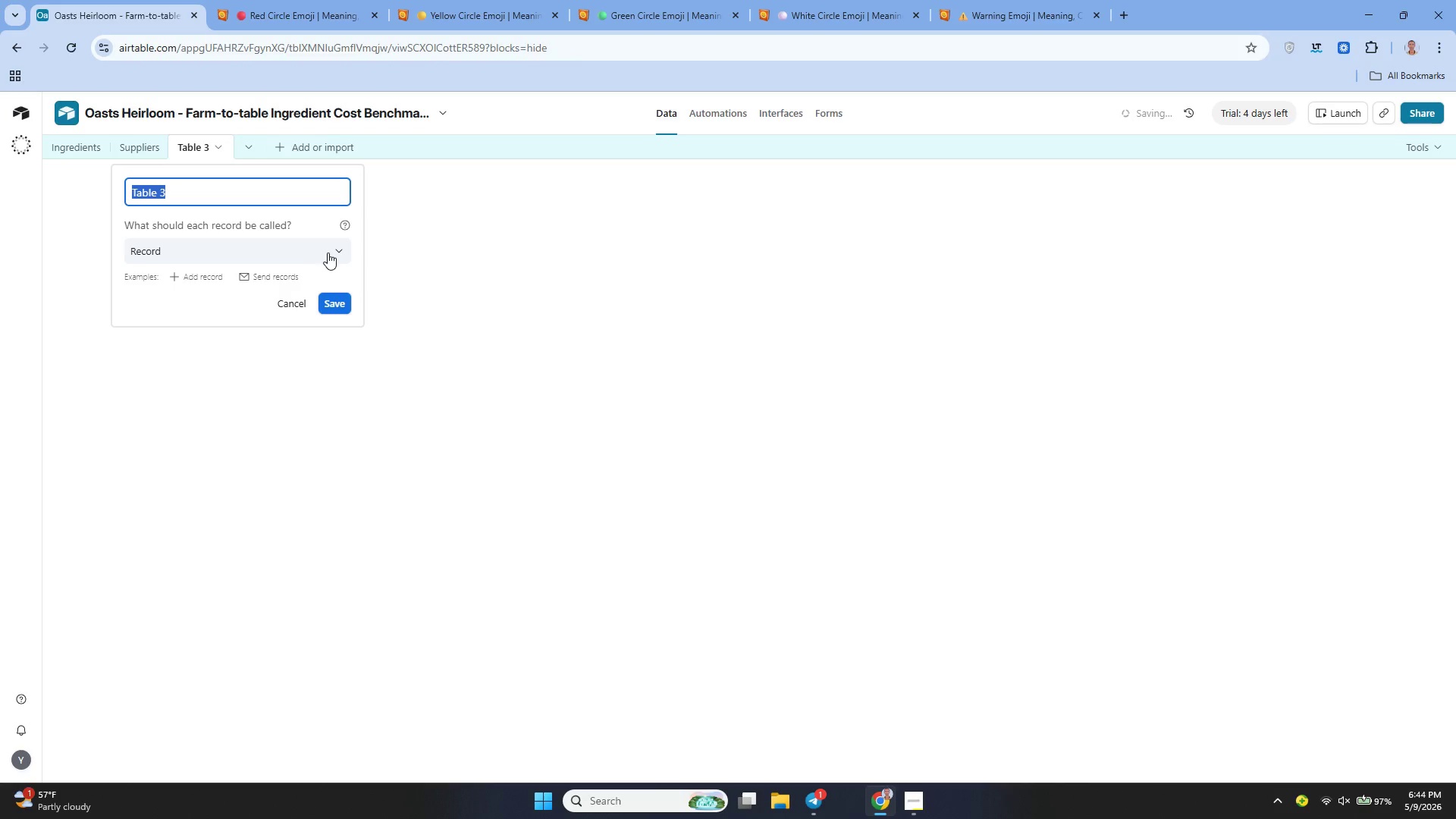 
type(Competitor Dishes)
 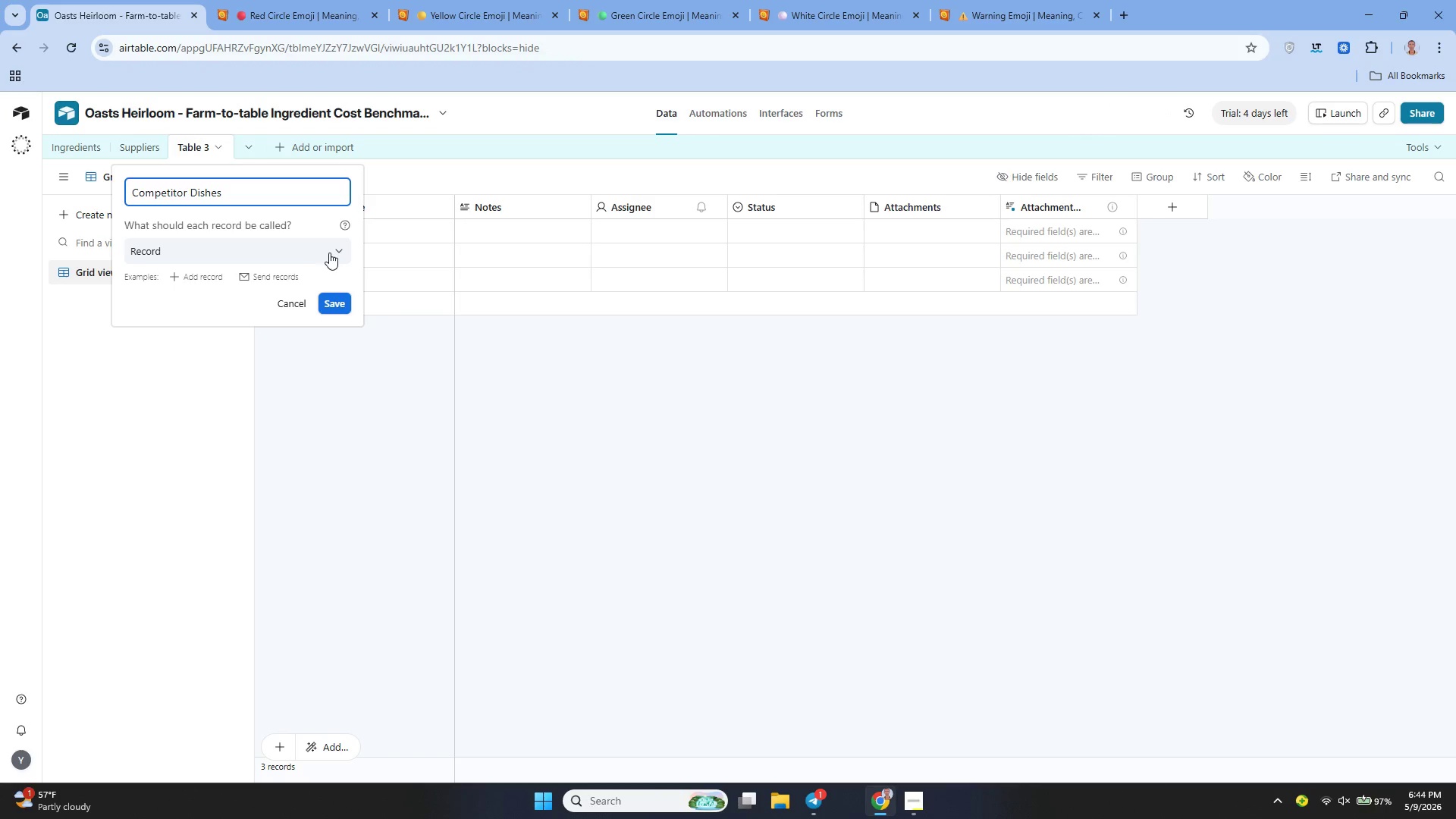 
wait(7.38)
 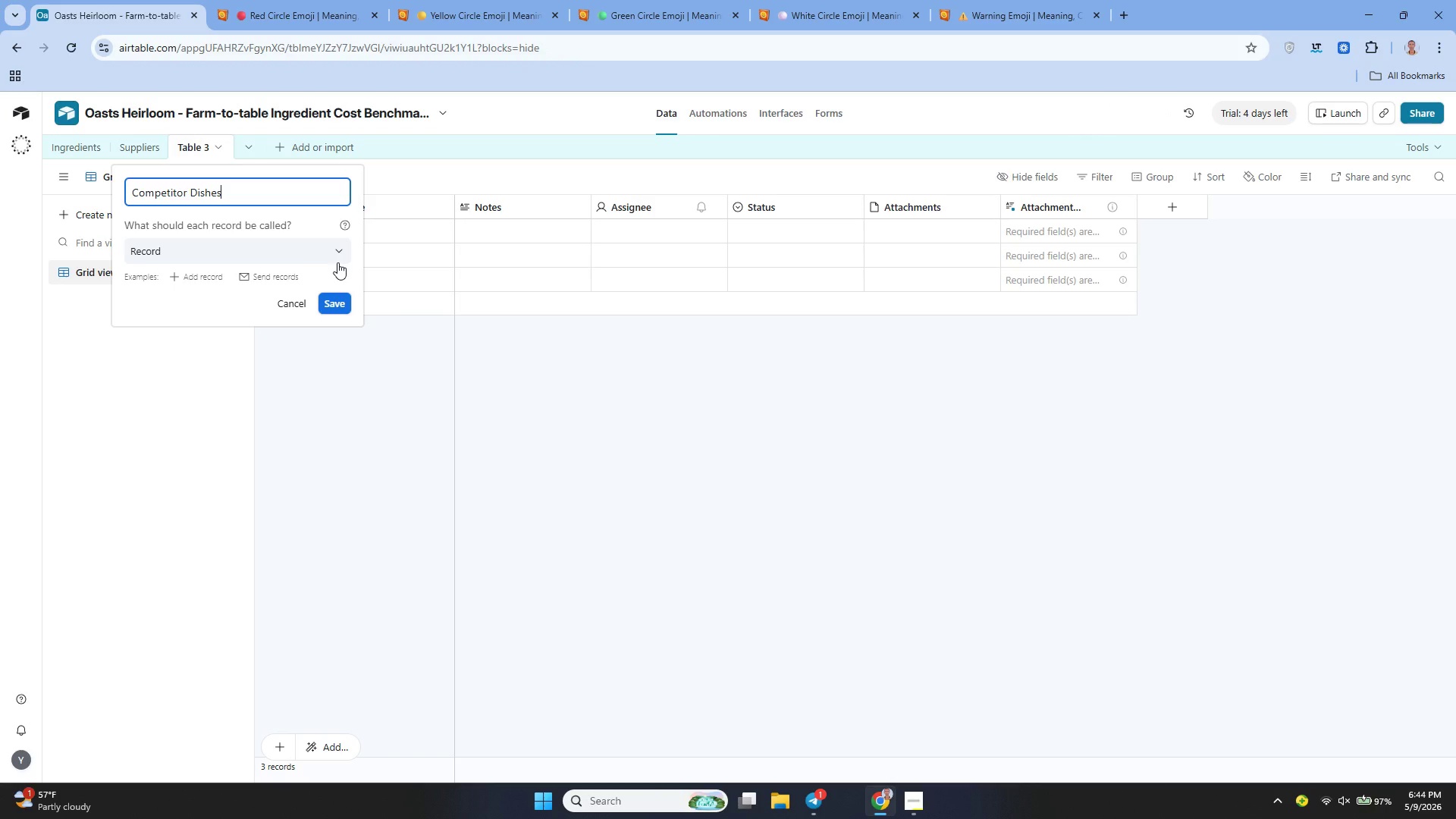 
left_click([331, 293])
 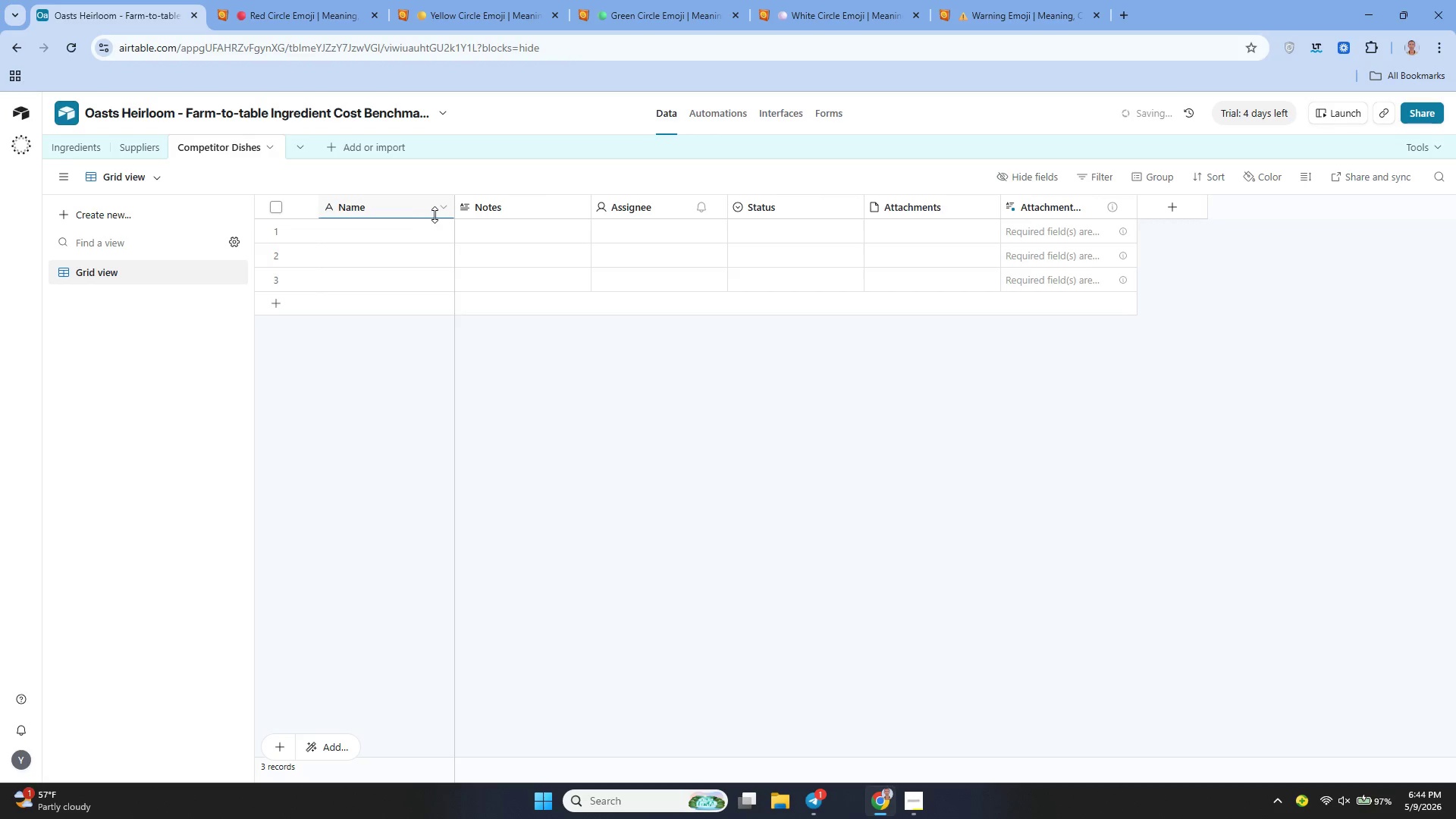 
left_click([441, 212])
 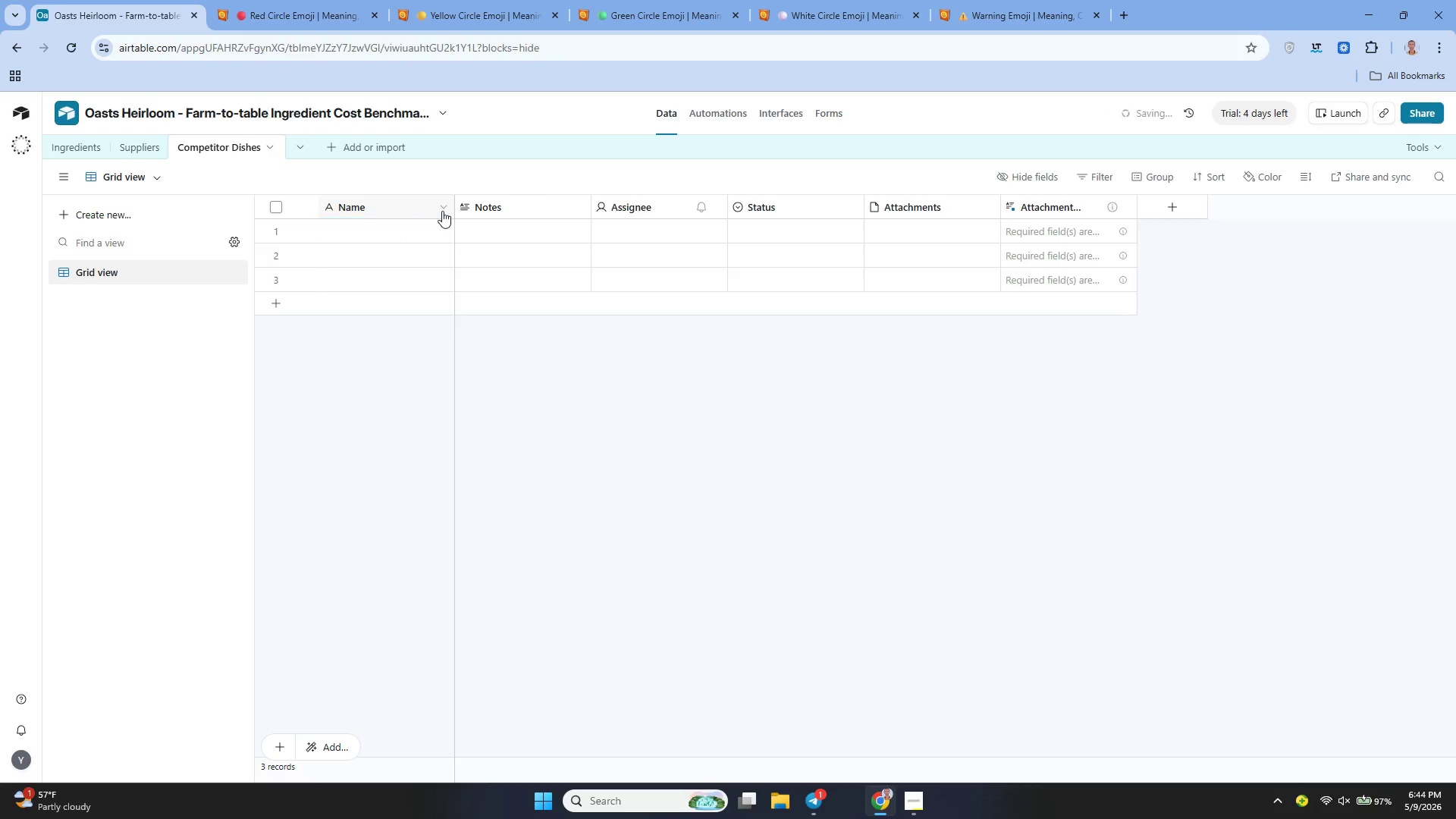 
left_click([442, 211])
 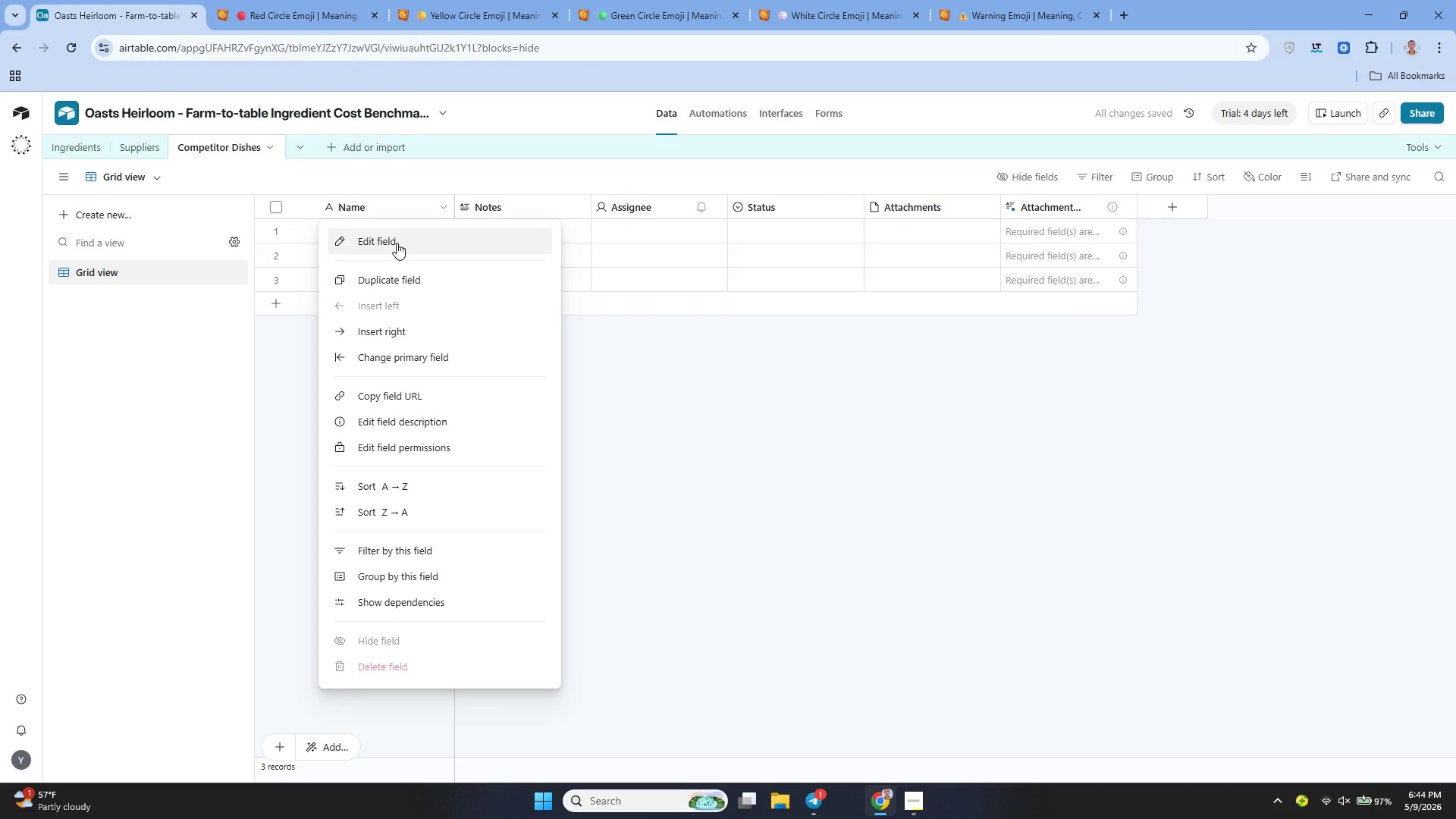 
left_click([397, 243])
 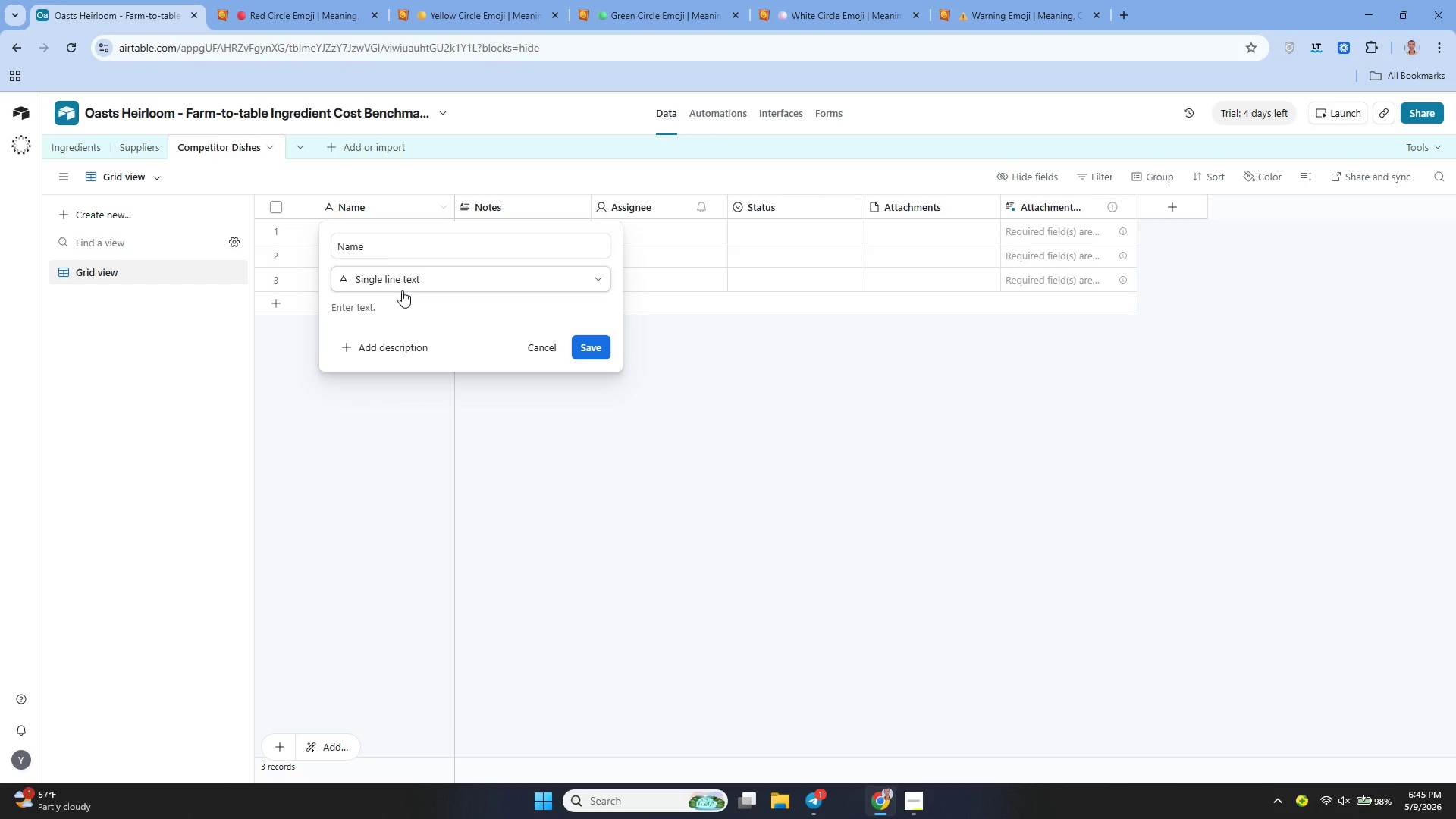 
wait(50.02)
 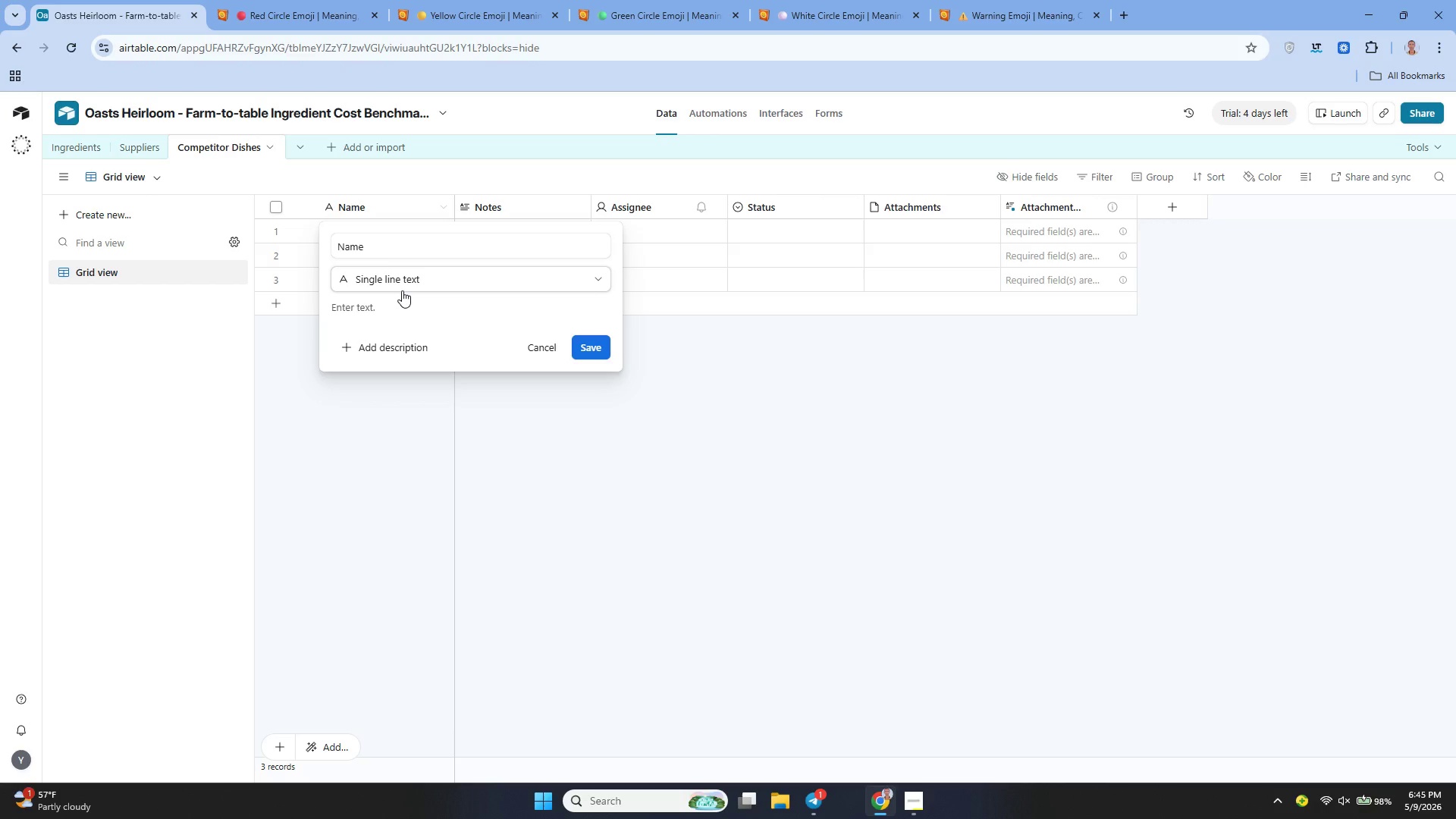 
left_click([436, 278])
 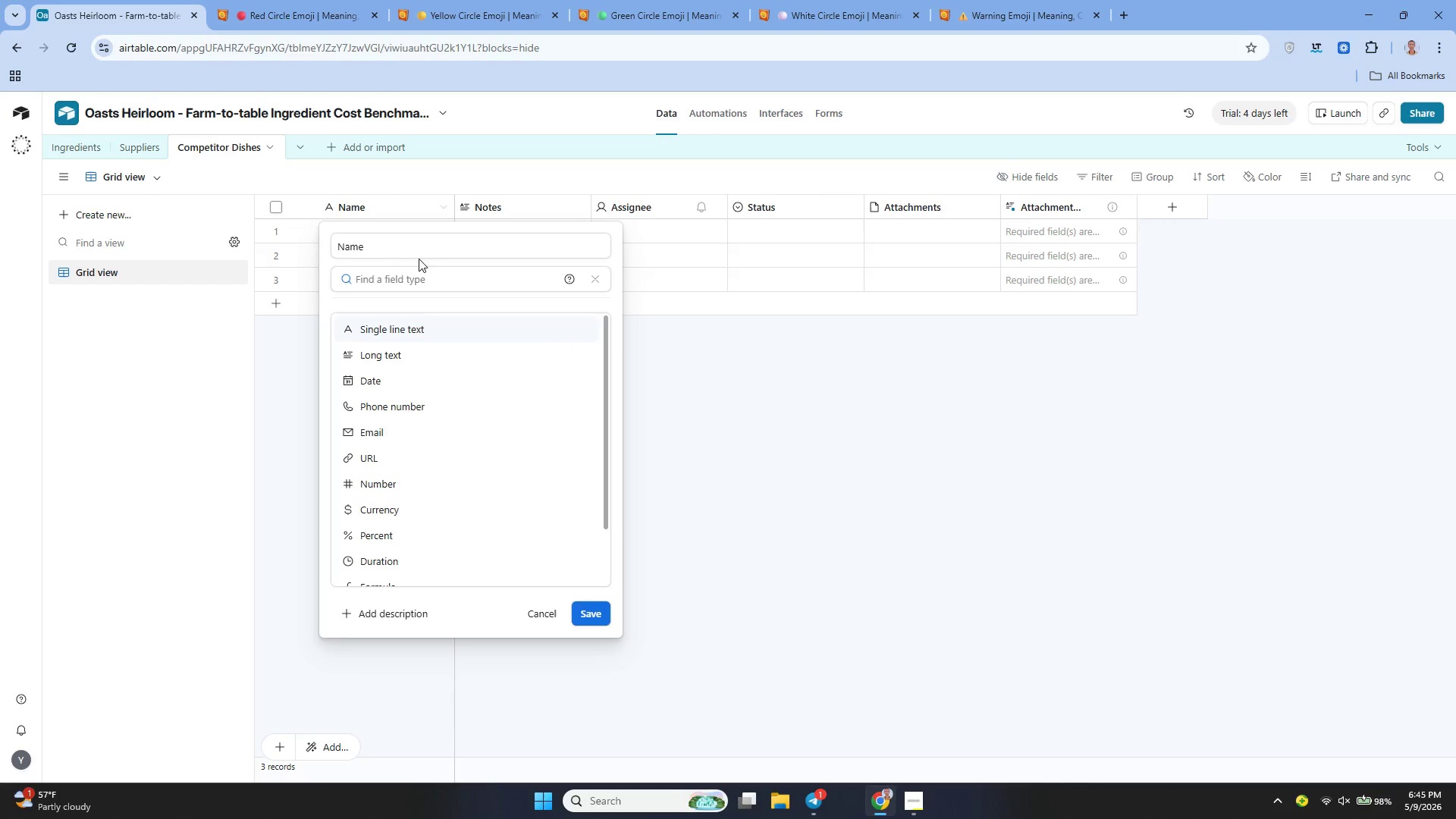 
left_click([409, 249])
 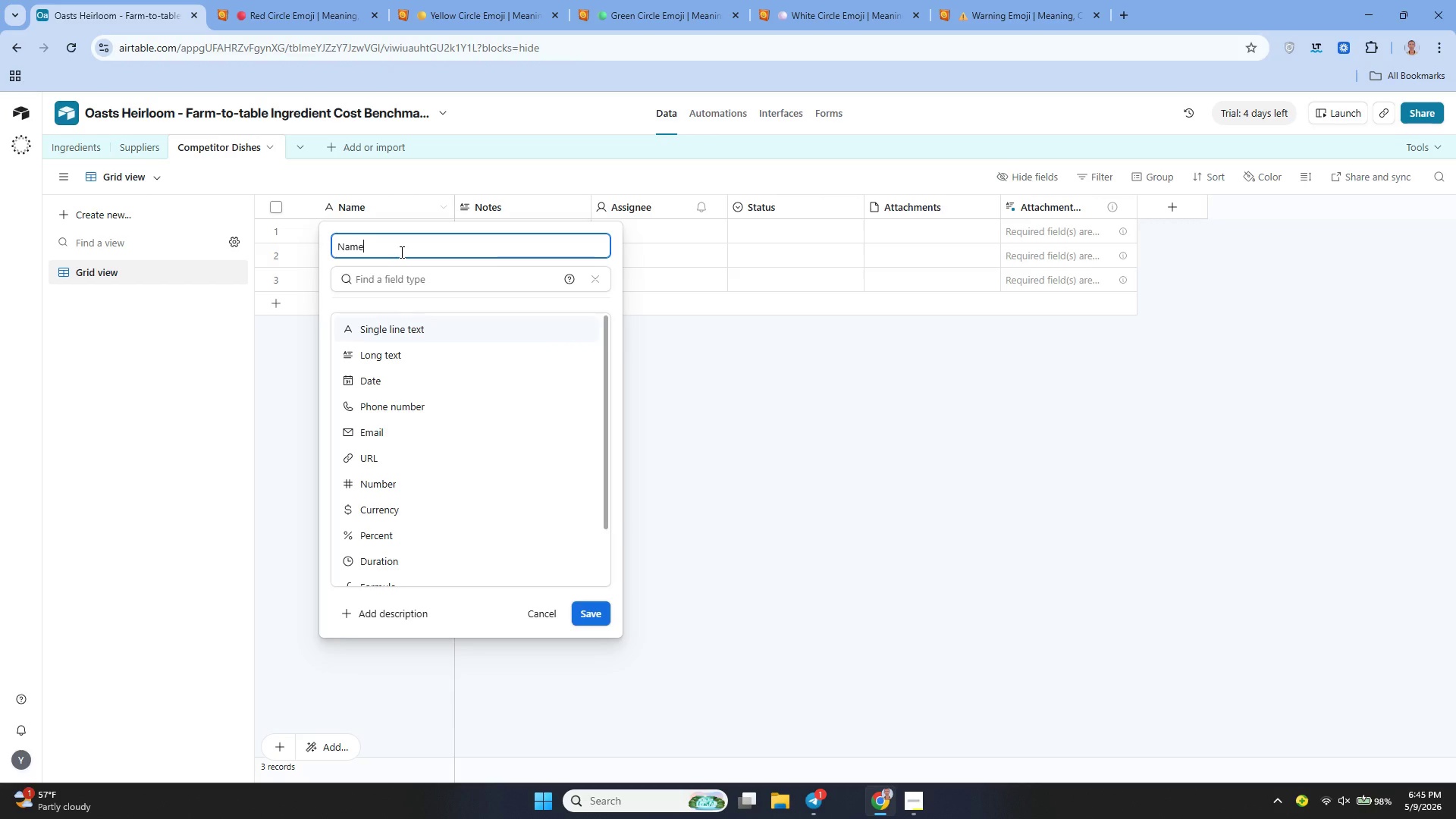 
hold_key(key=ArrowLeft, duration=0.67)
 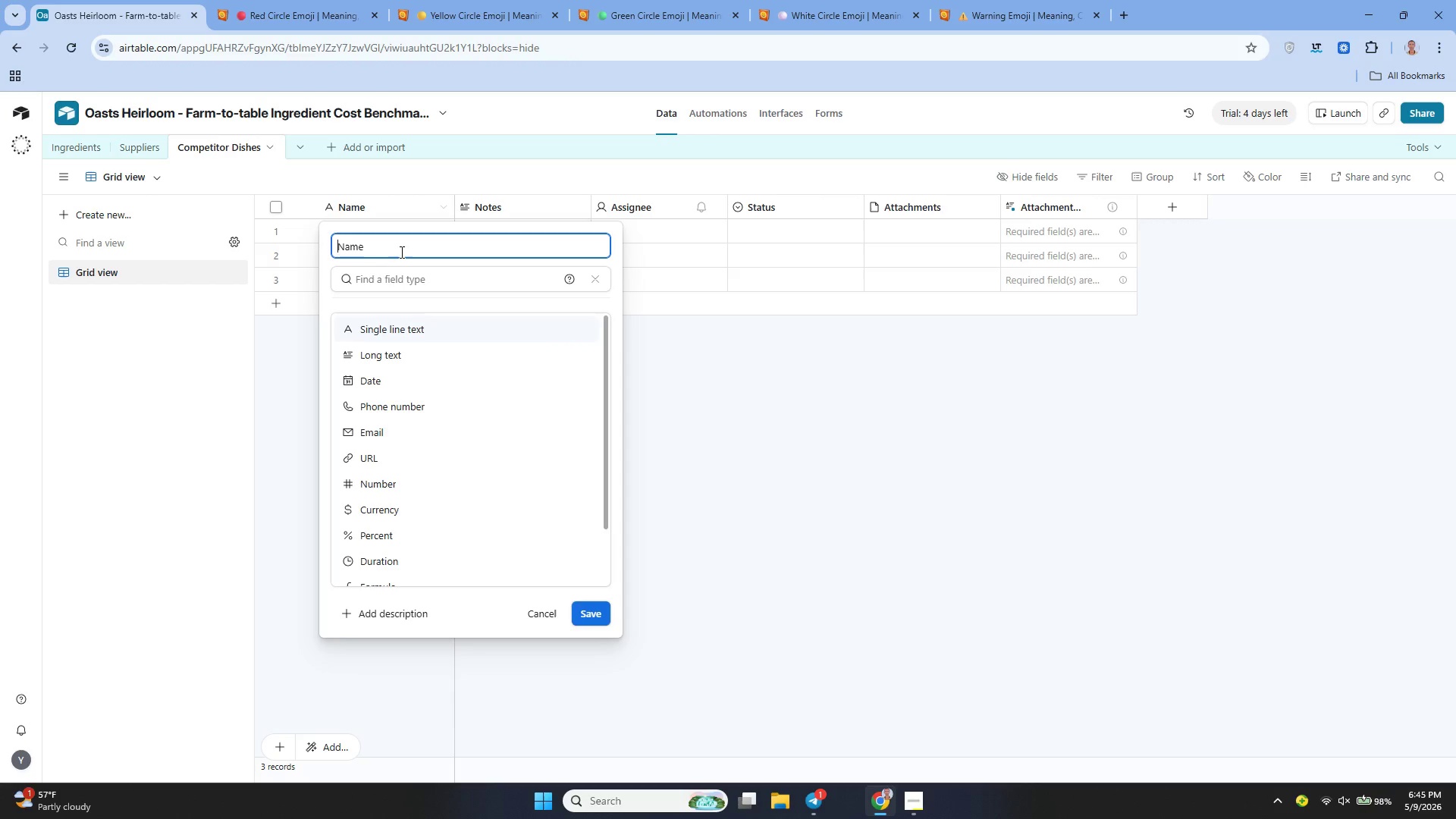 
type(Dish )
 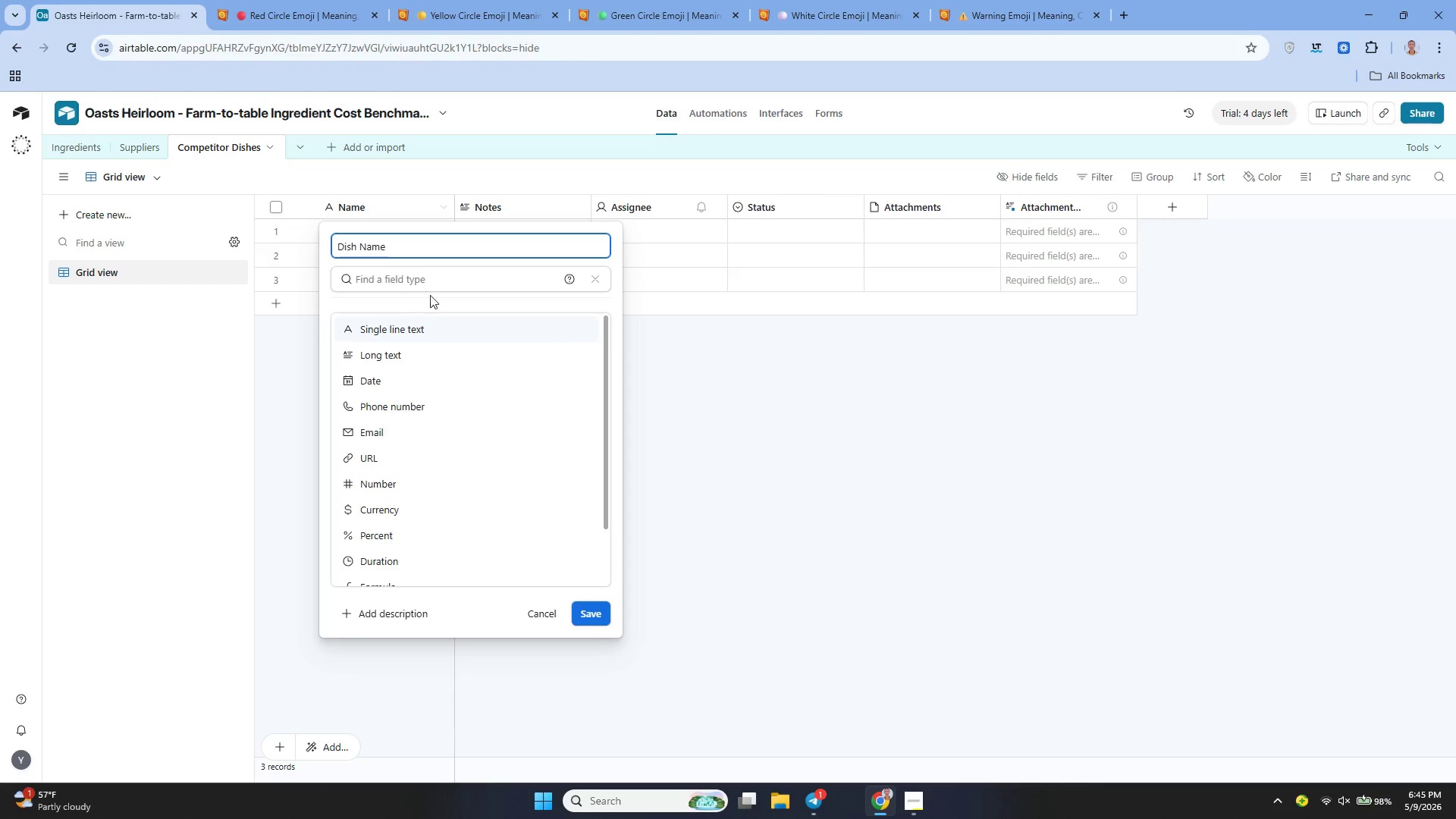 
left_click([422, 335])
 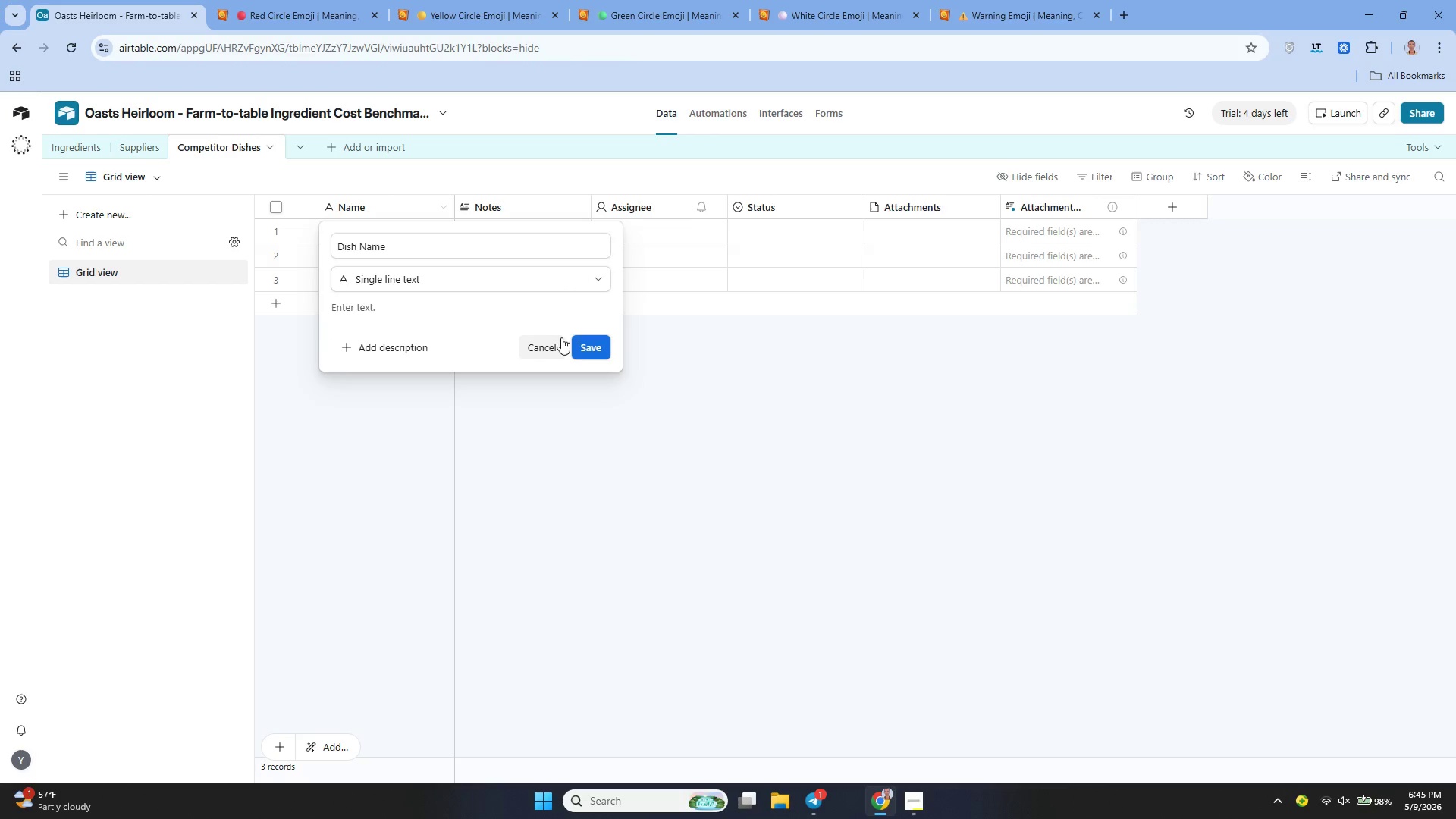 
left_click([573, 343])
 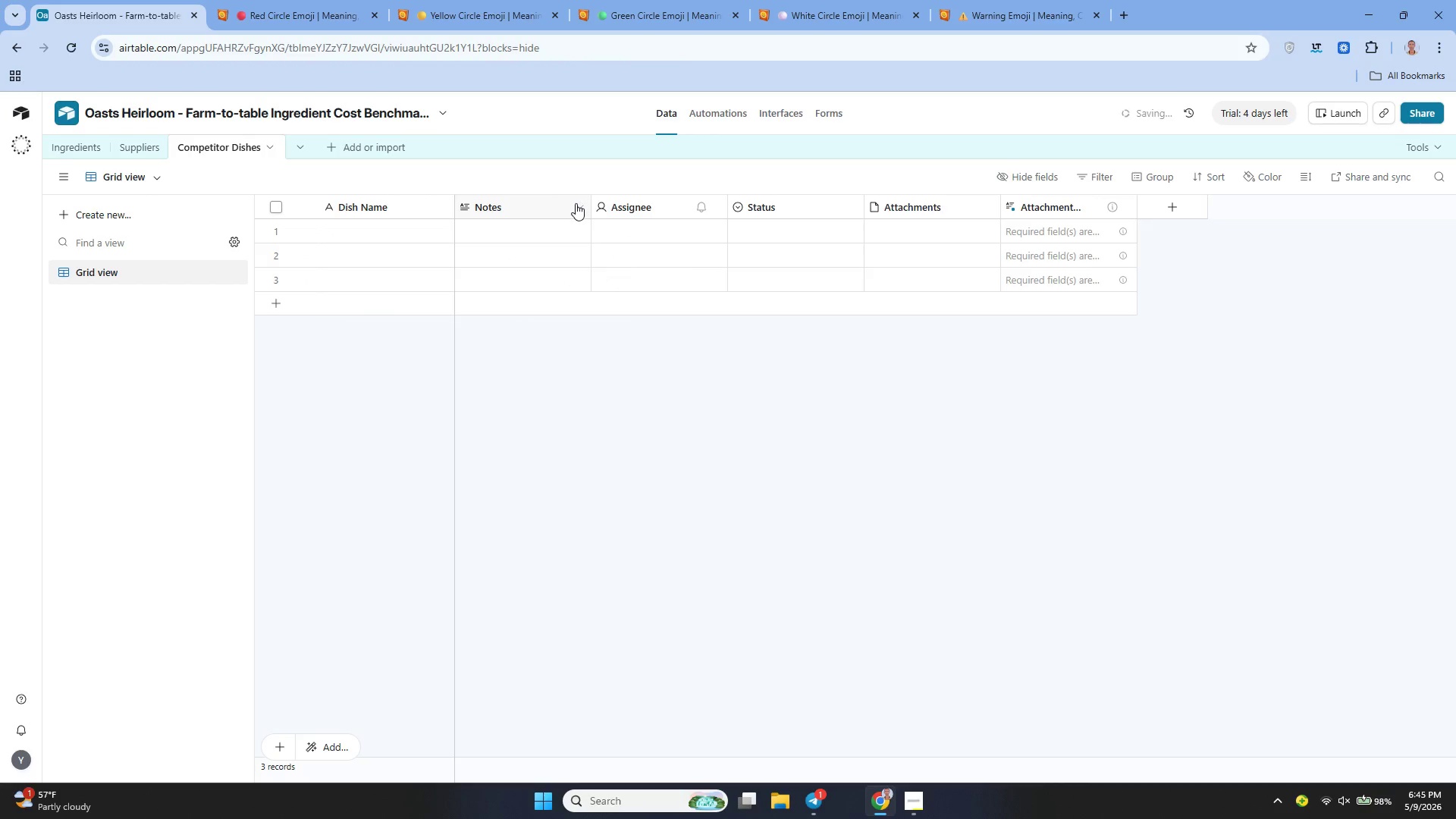 
left_click([578, 201])
 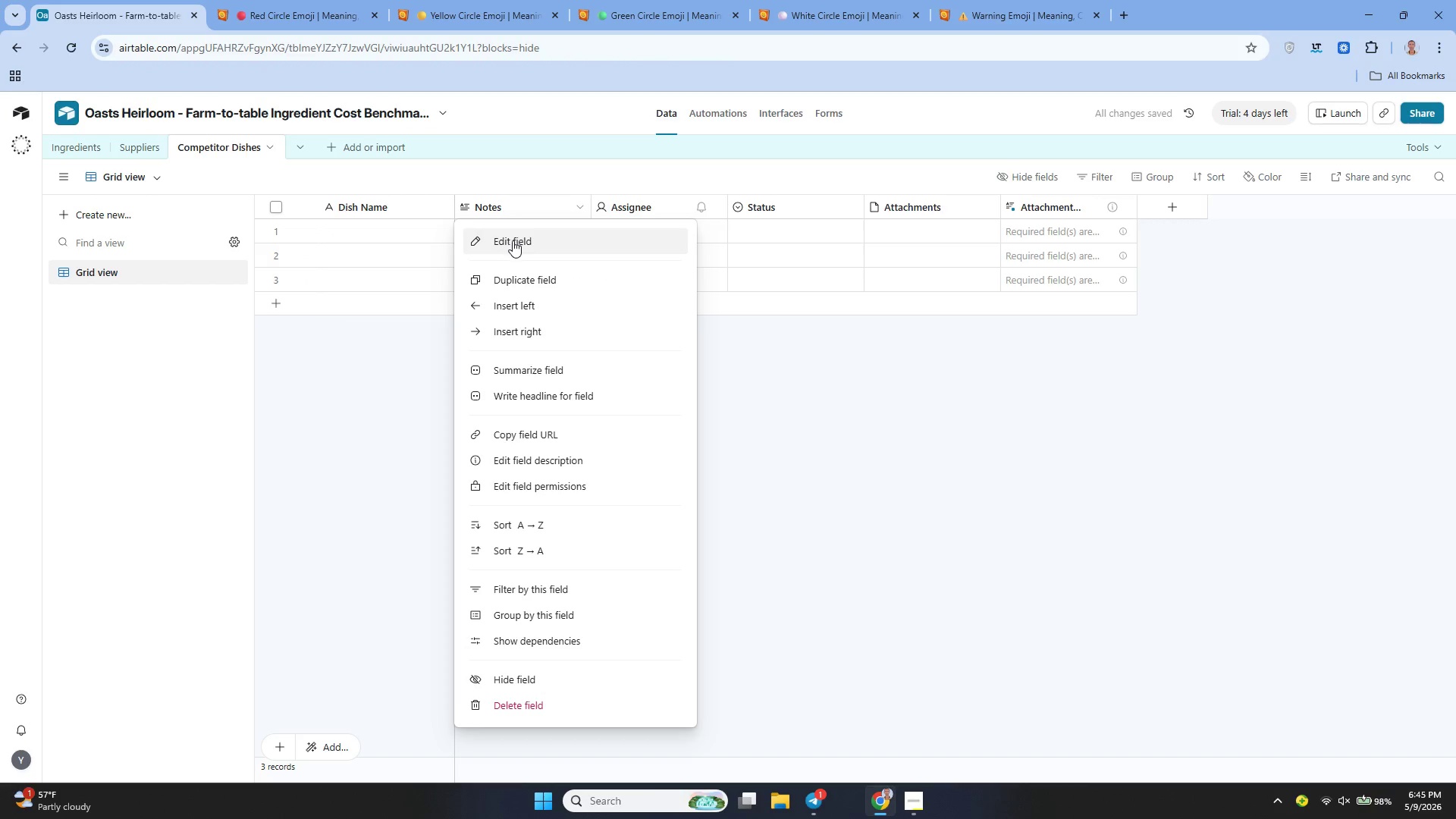 
left_click([511, 241])
 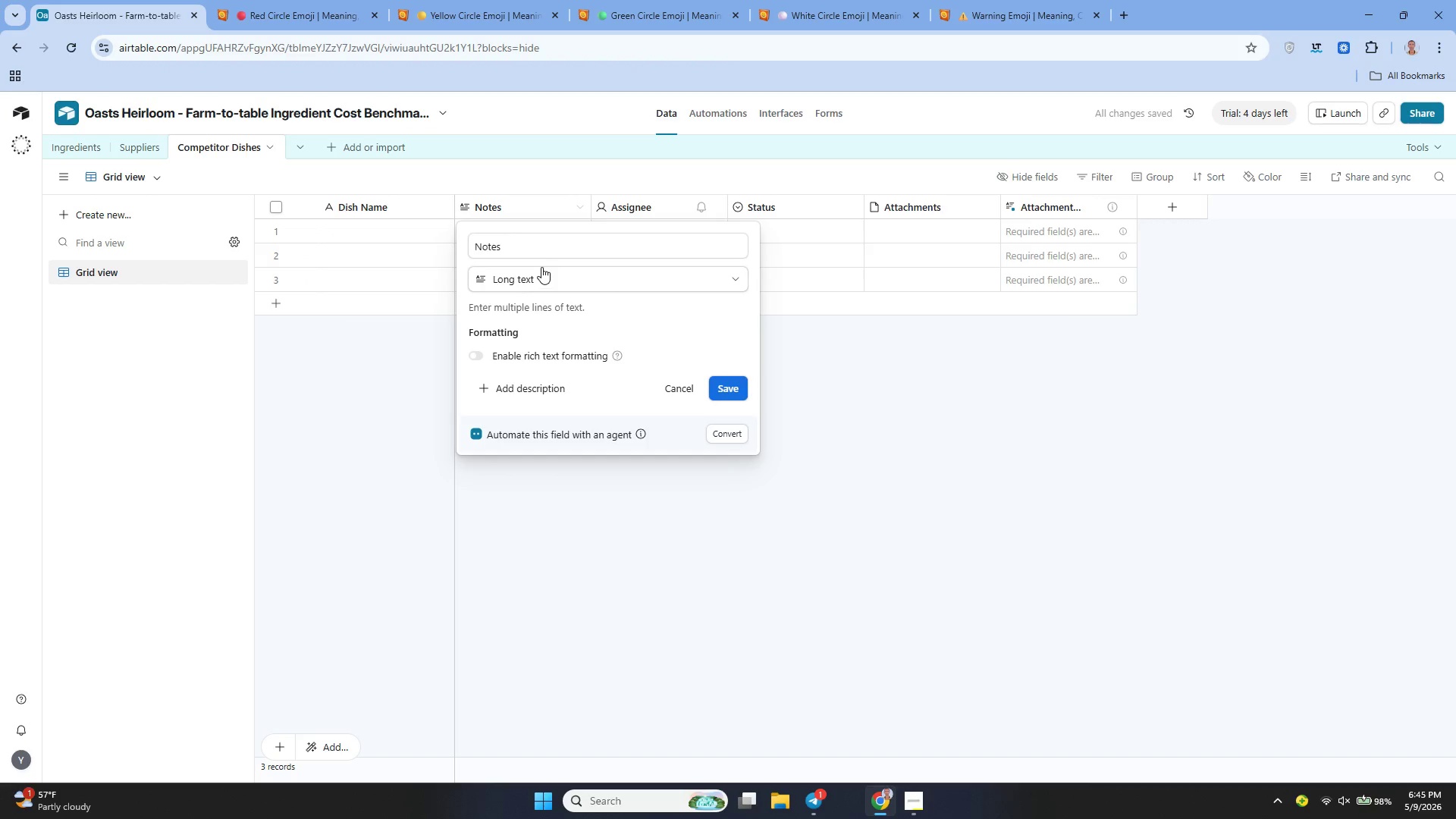 
left_click([530, 246])
 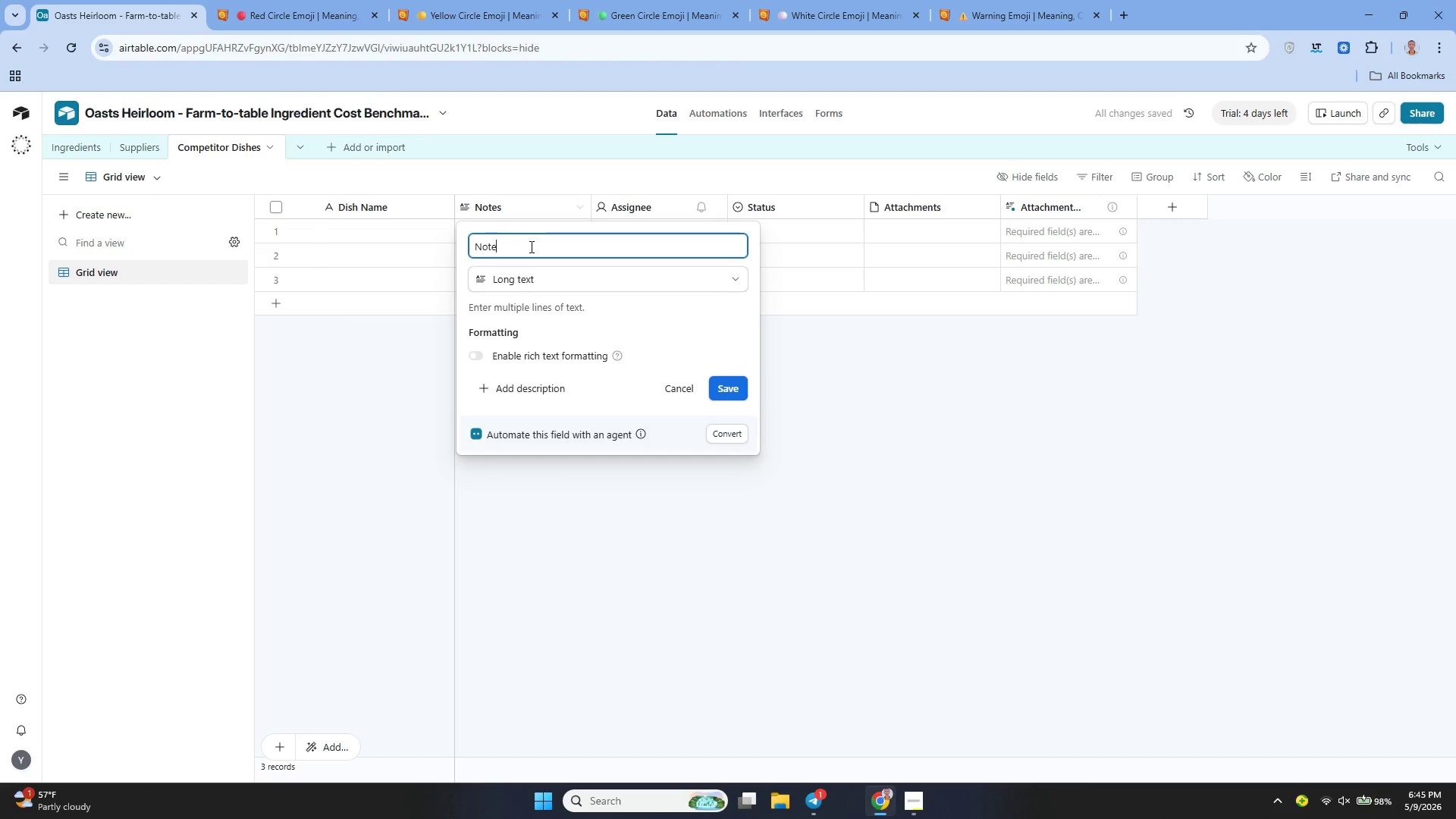 
key(Backspace)
key(Backspace)
key(Backspace)
key(Backspace)
key(Backspace)
key(Backspace)
type(Competitor)
 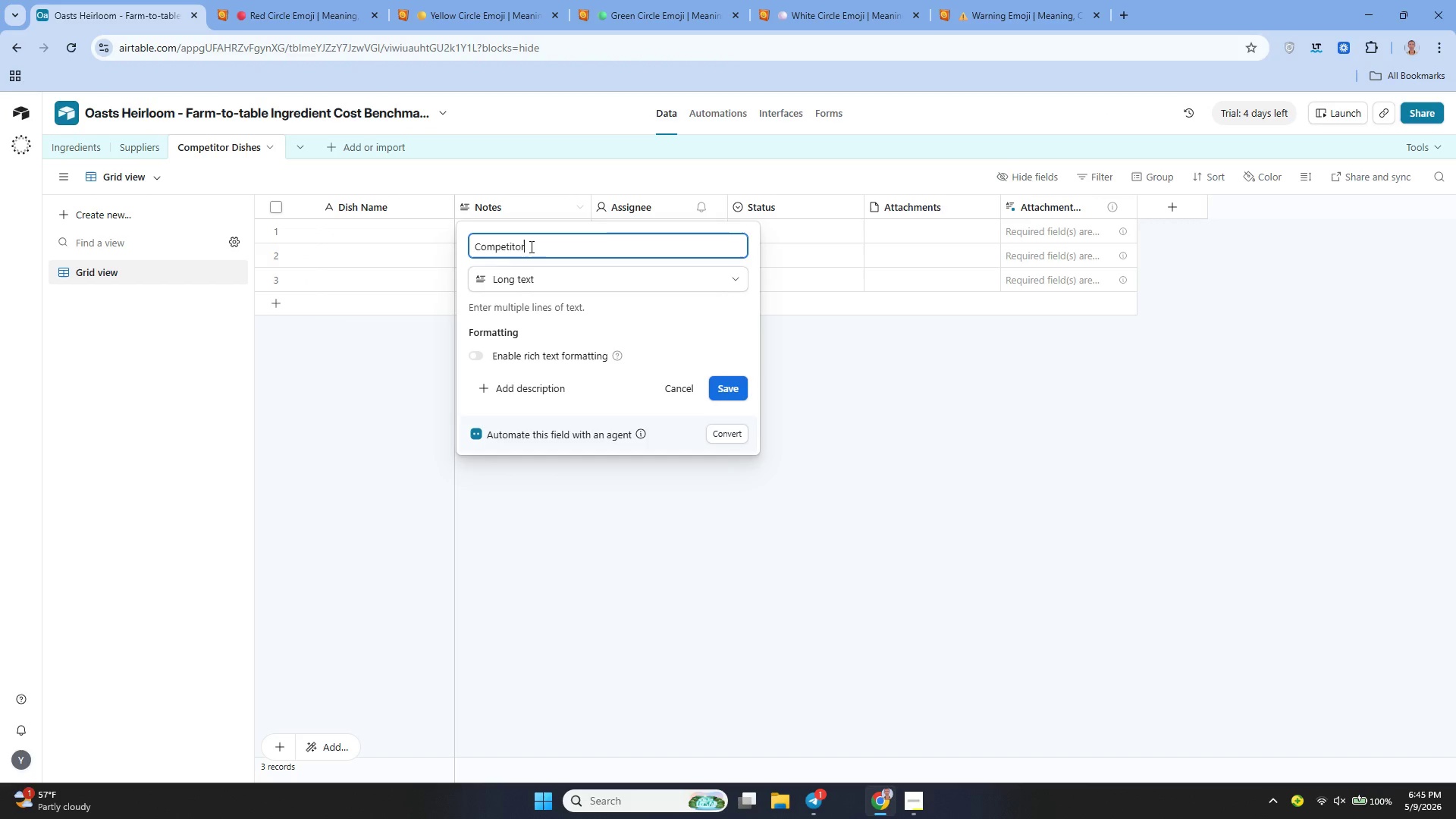 
type( Name)
 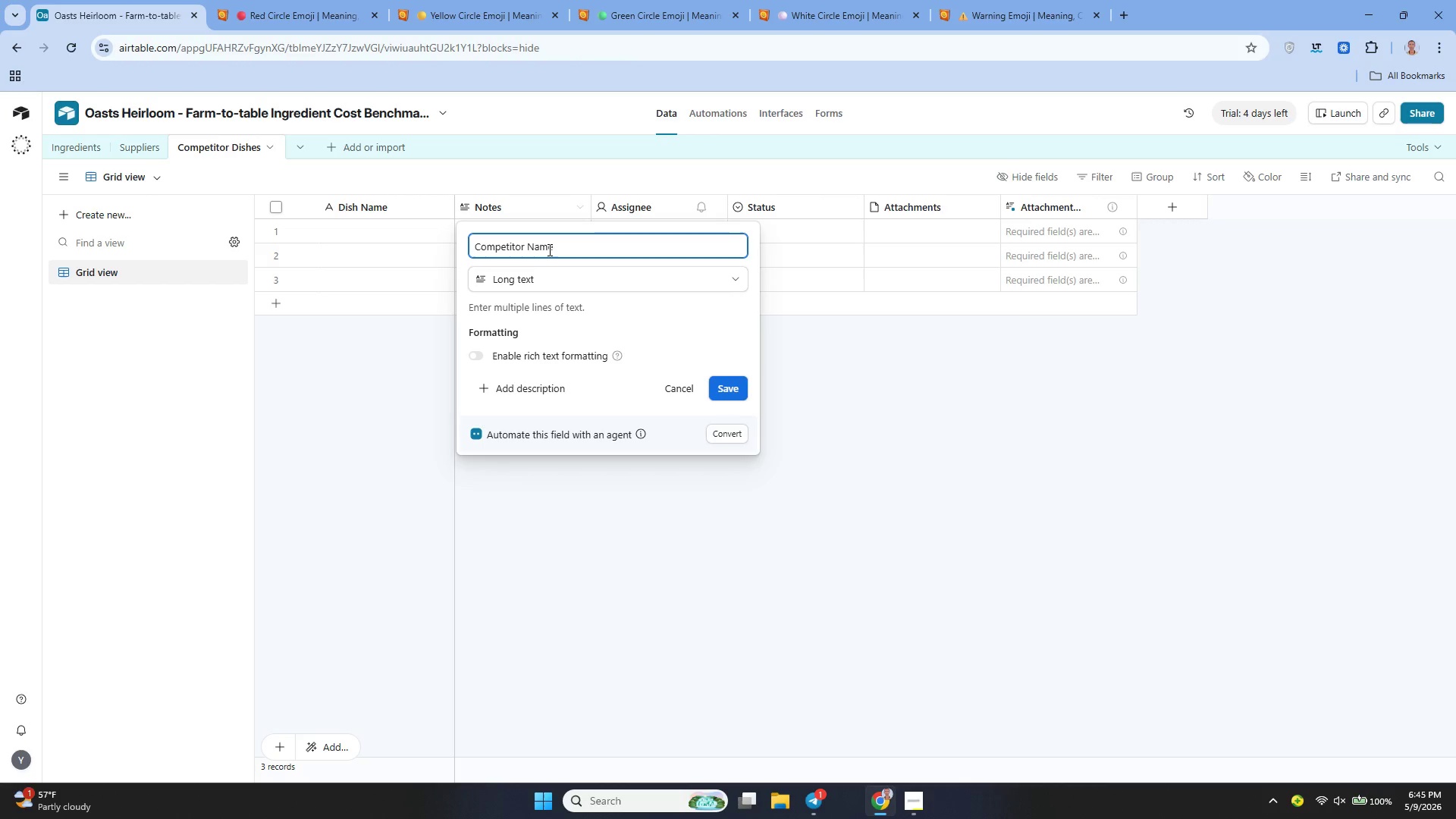 
left_click([538, 287])
 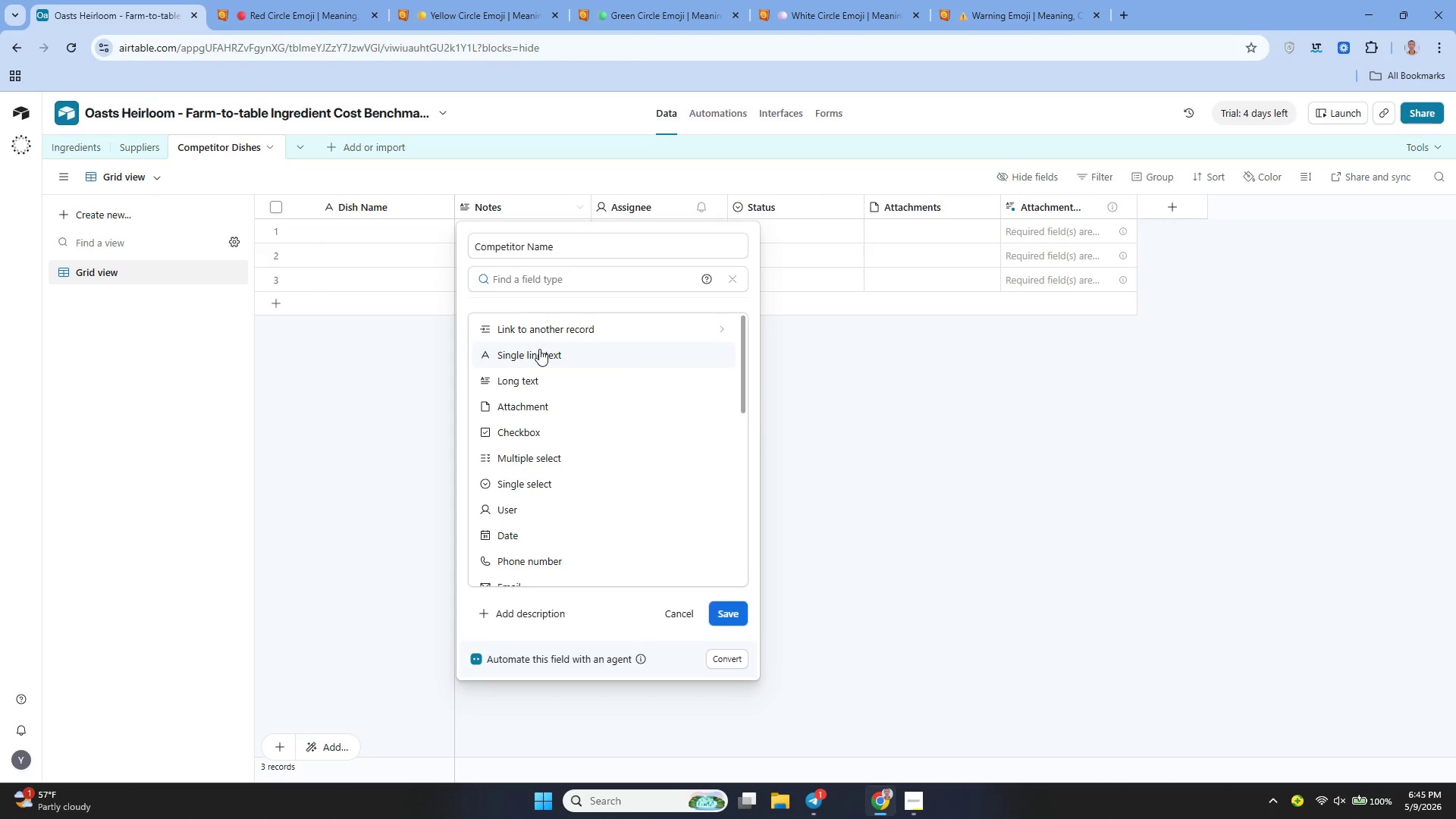 
left_click([539, 349])
 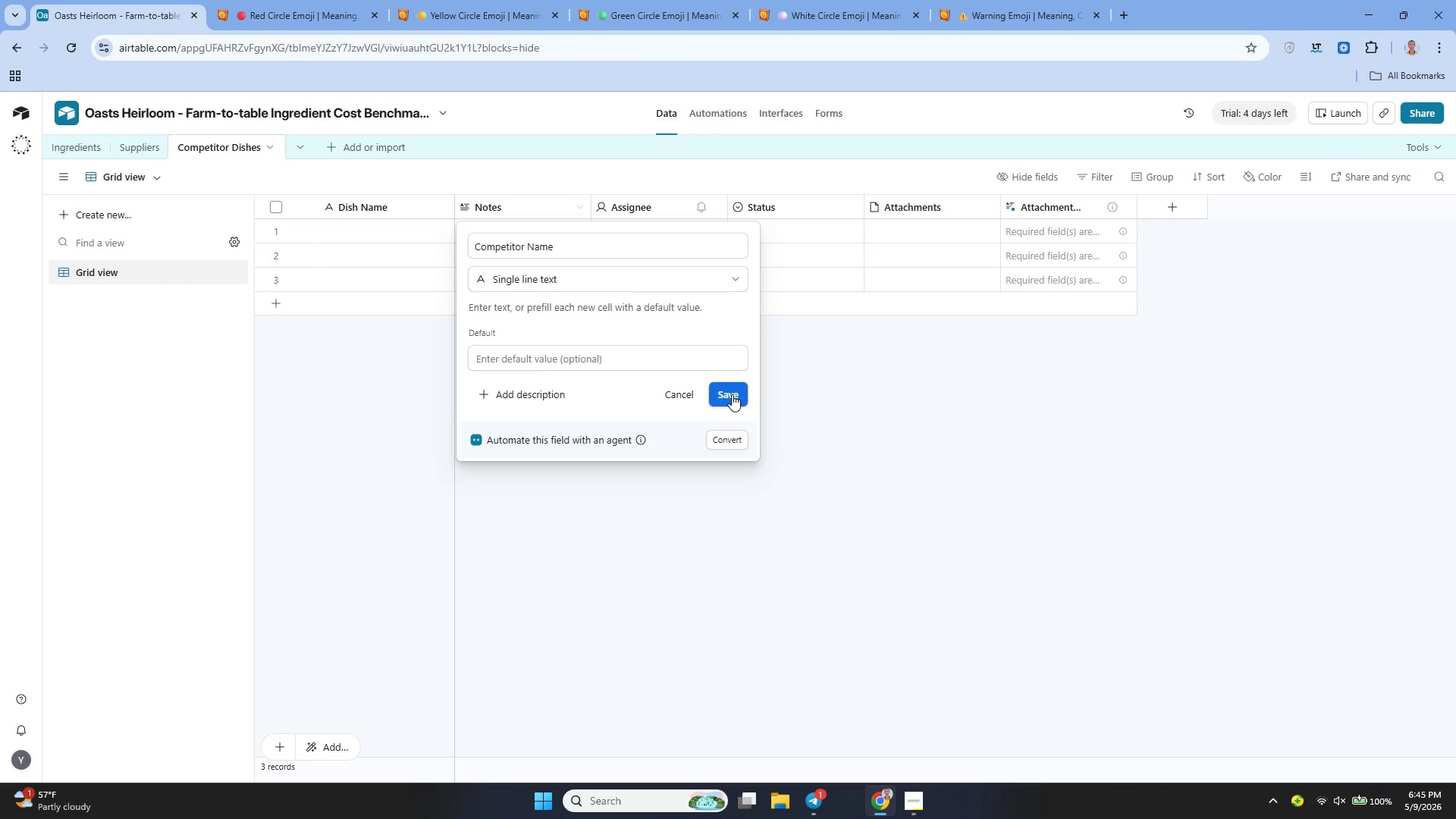 
left_click([732, 394])
 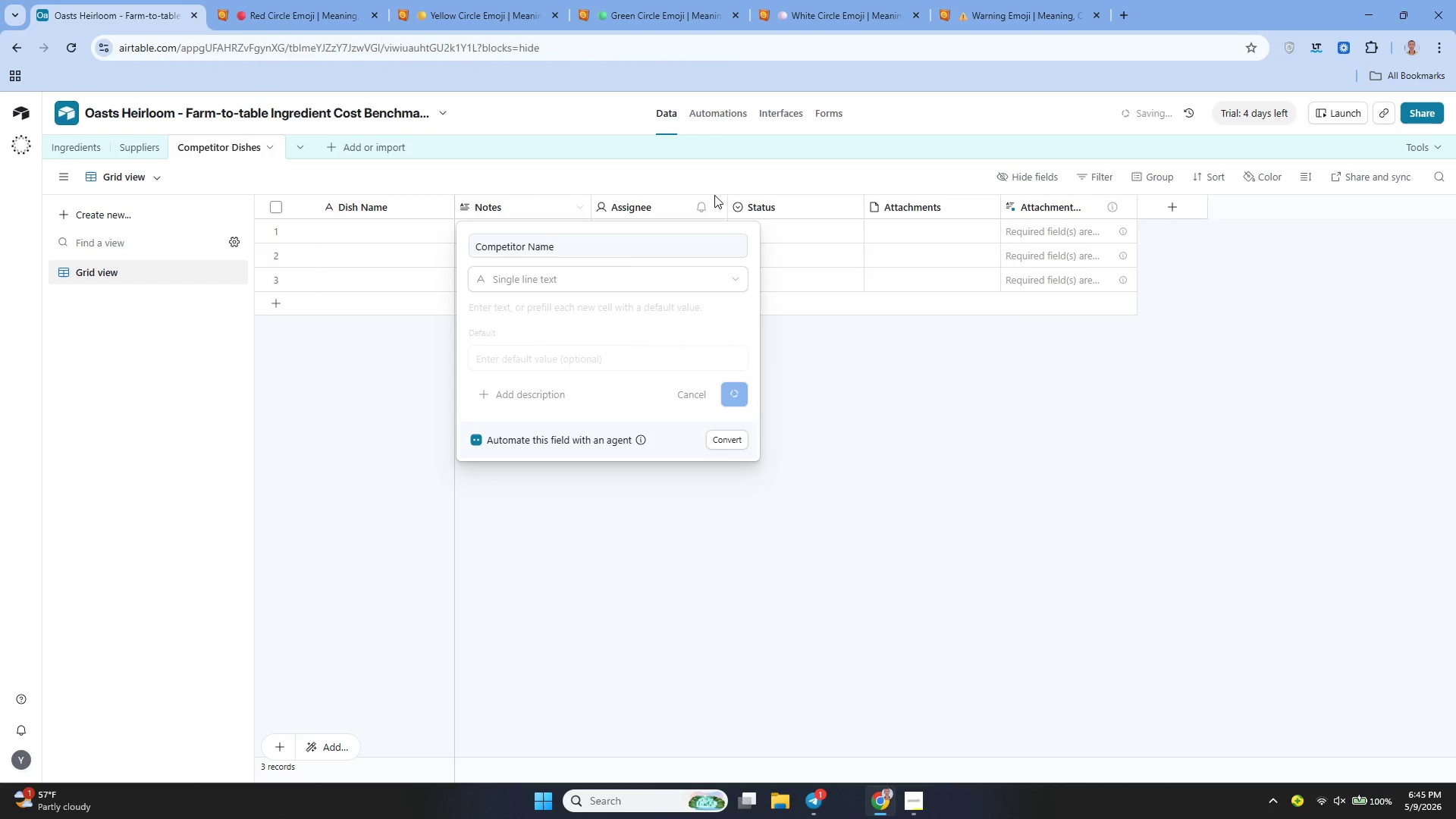 
left_click([713, 206])
 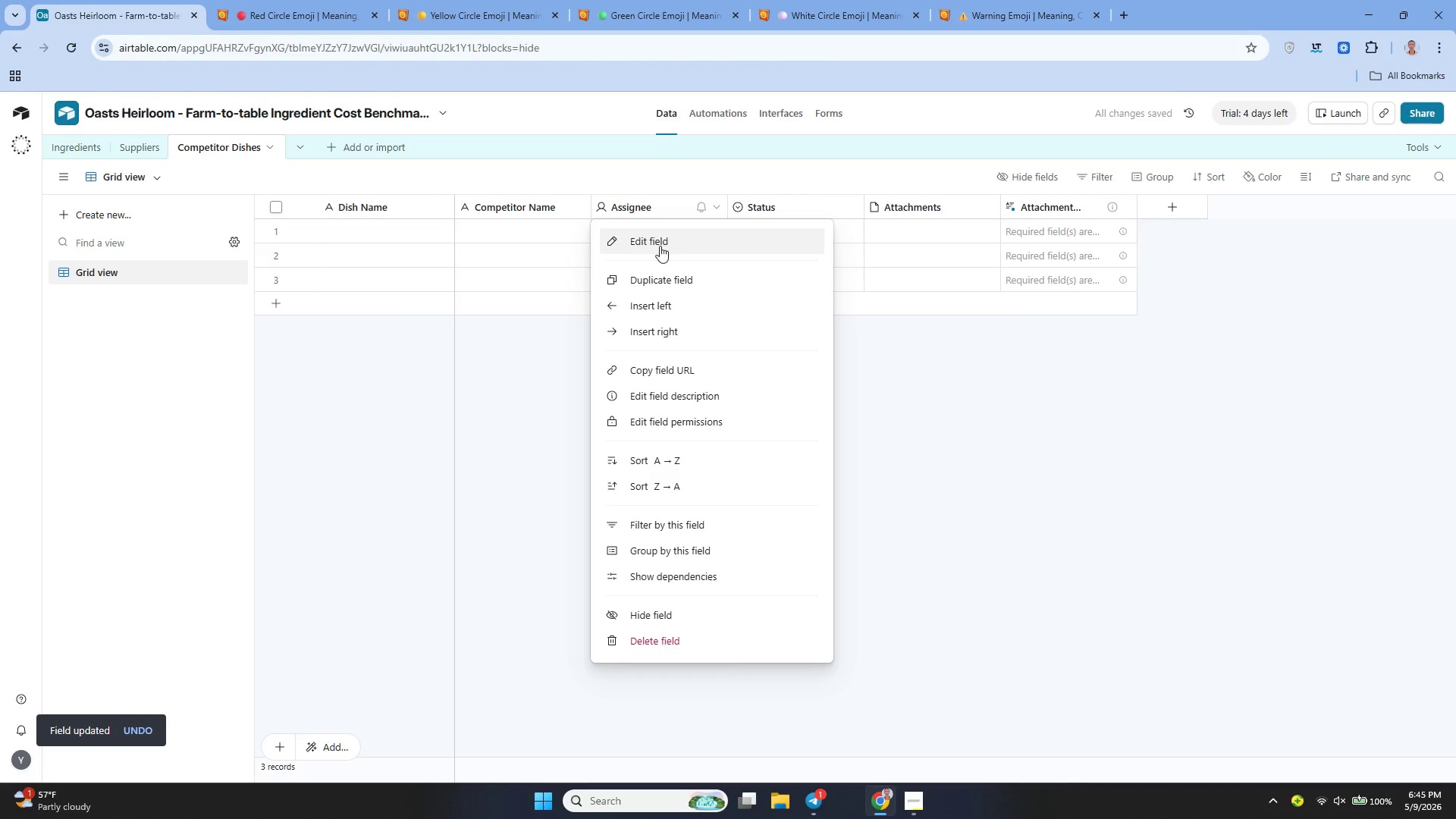 
left_click([654, 242])
 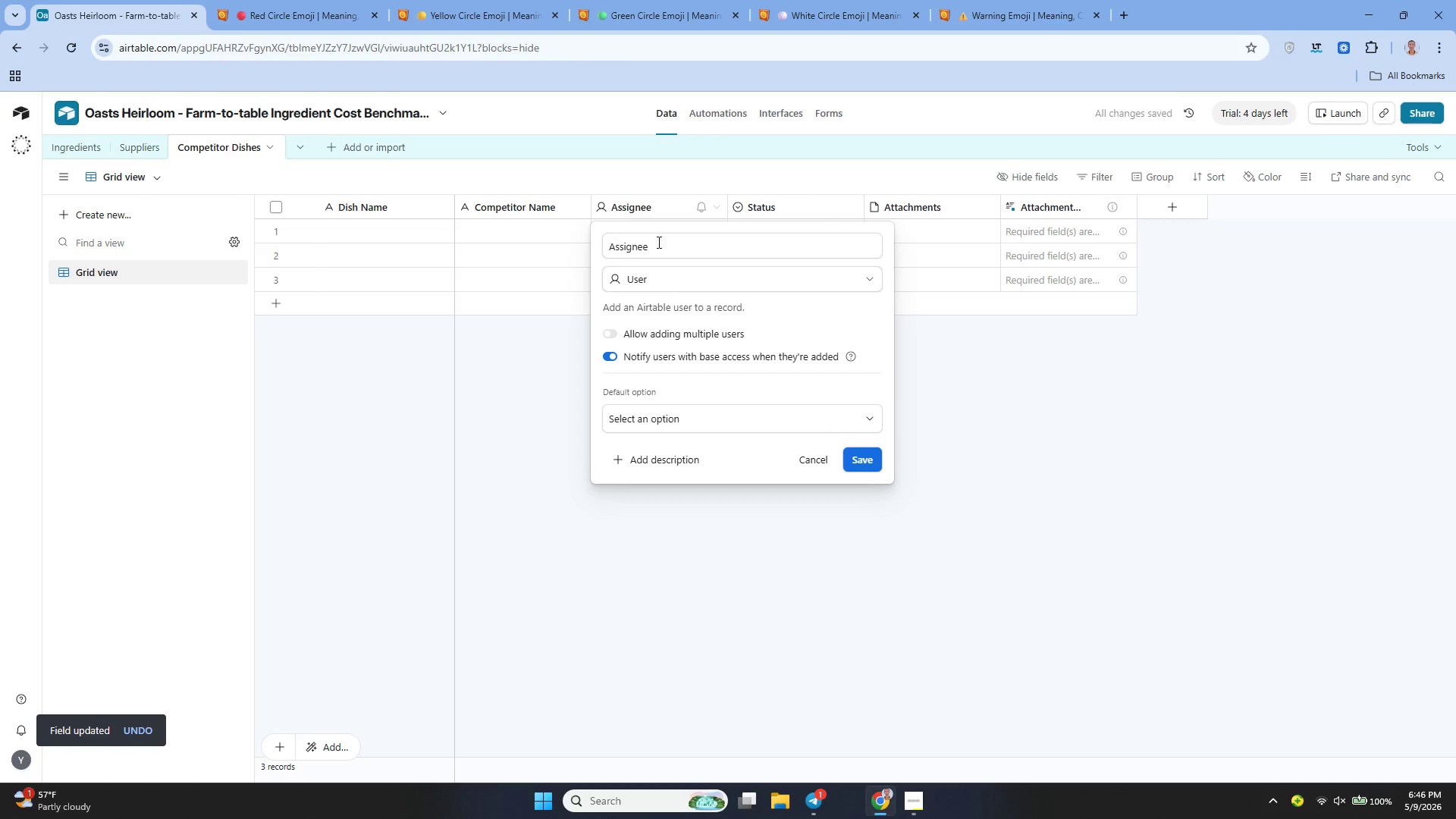 
left_click([656, 240])
 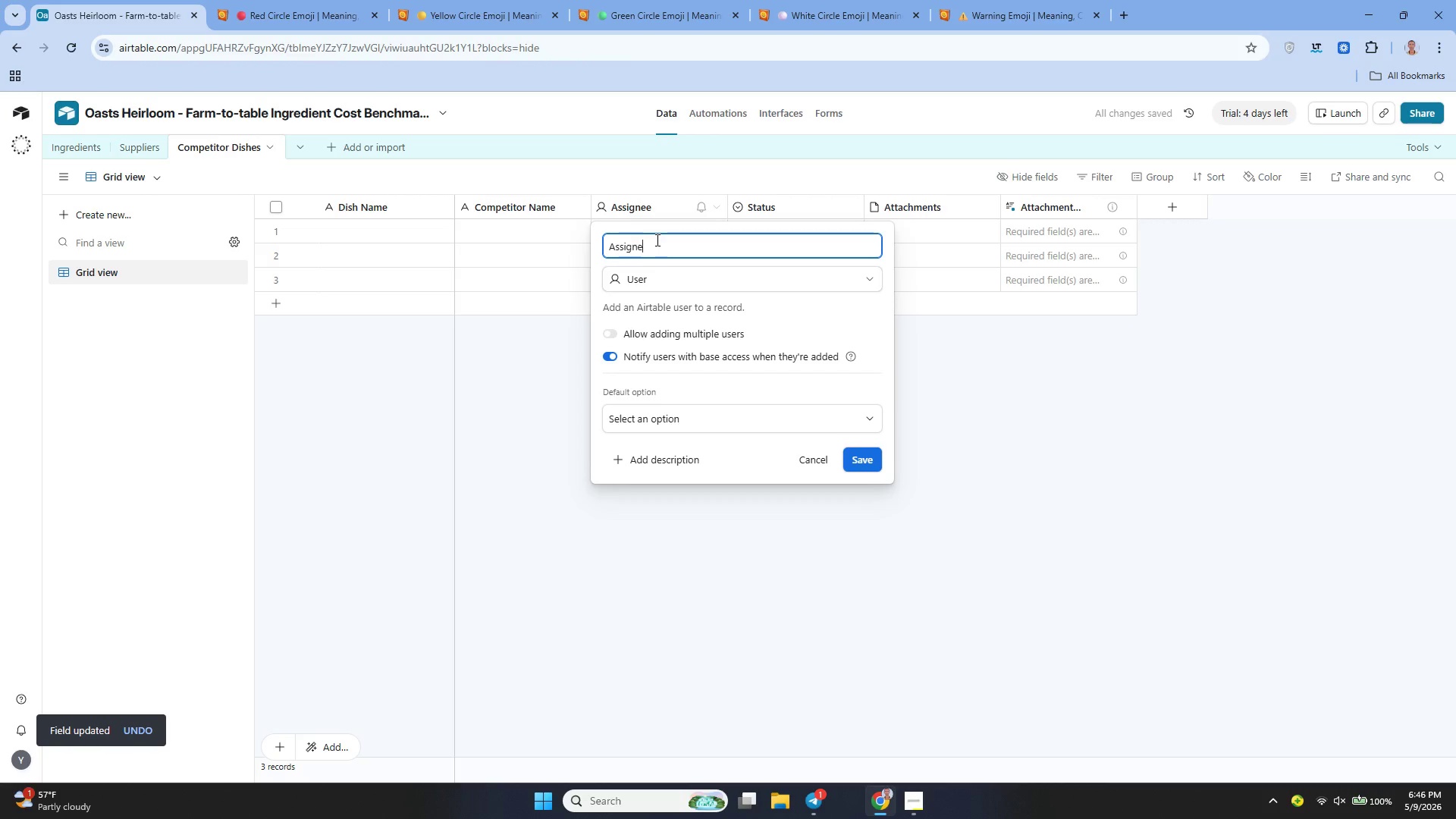 
key(Backspace)
key(Backspace)
key(Backspace)
key(Backspace)
key(Backspace)
key(Backspace)
key(Backspace)
key(Backspace)
type(Menu {)
key(Backspace)
type(Price)
 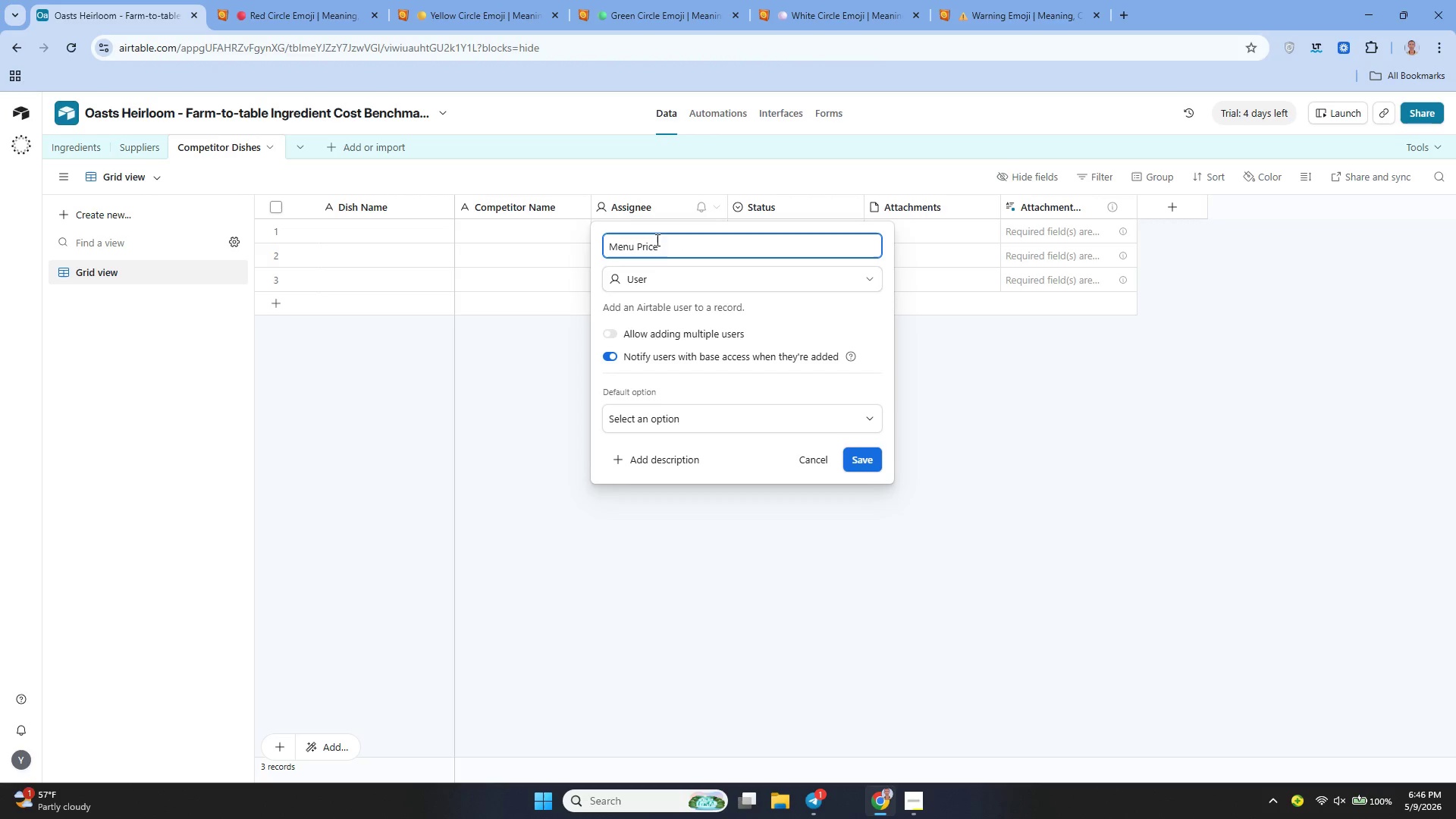 
left_click([858, 451])
 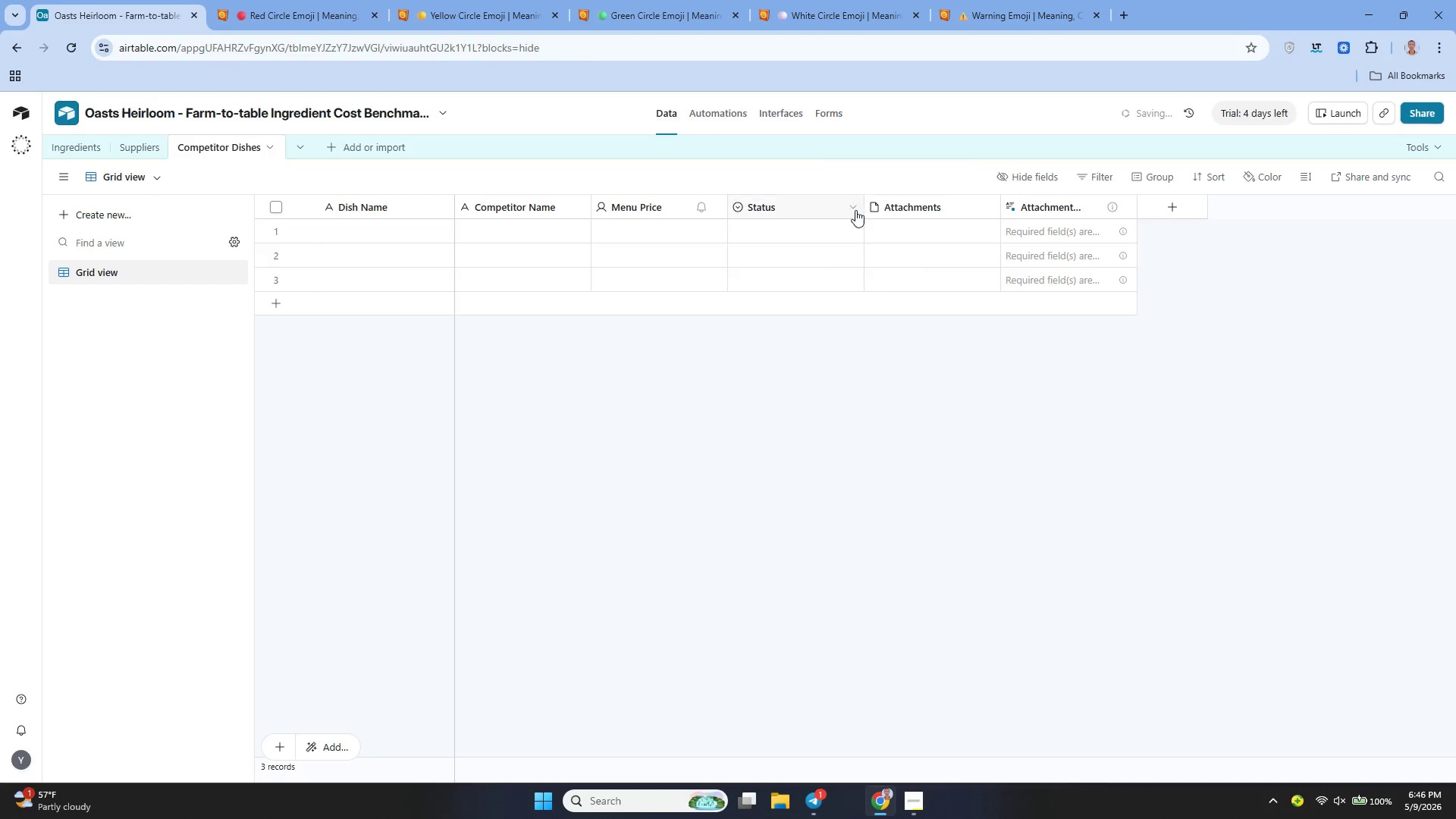 
left_click([854, 211])
 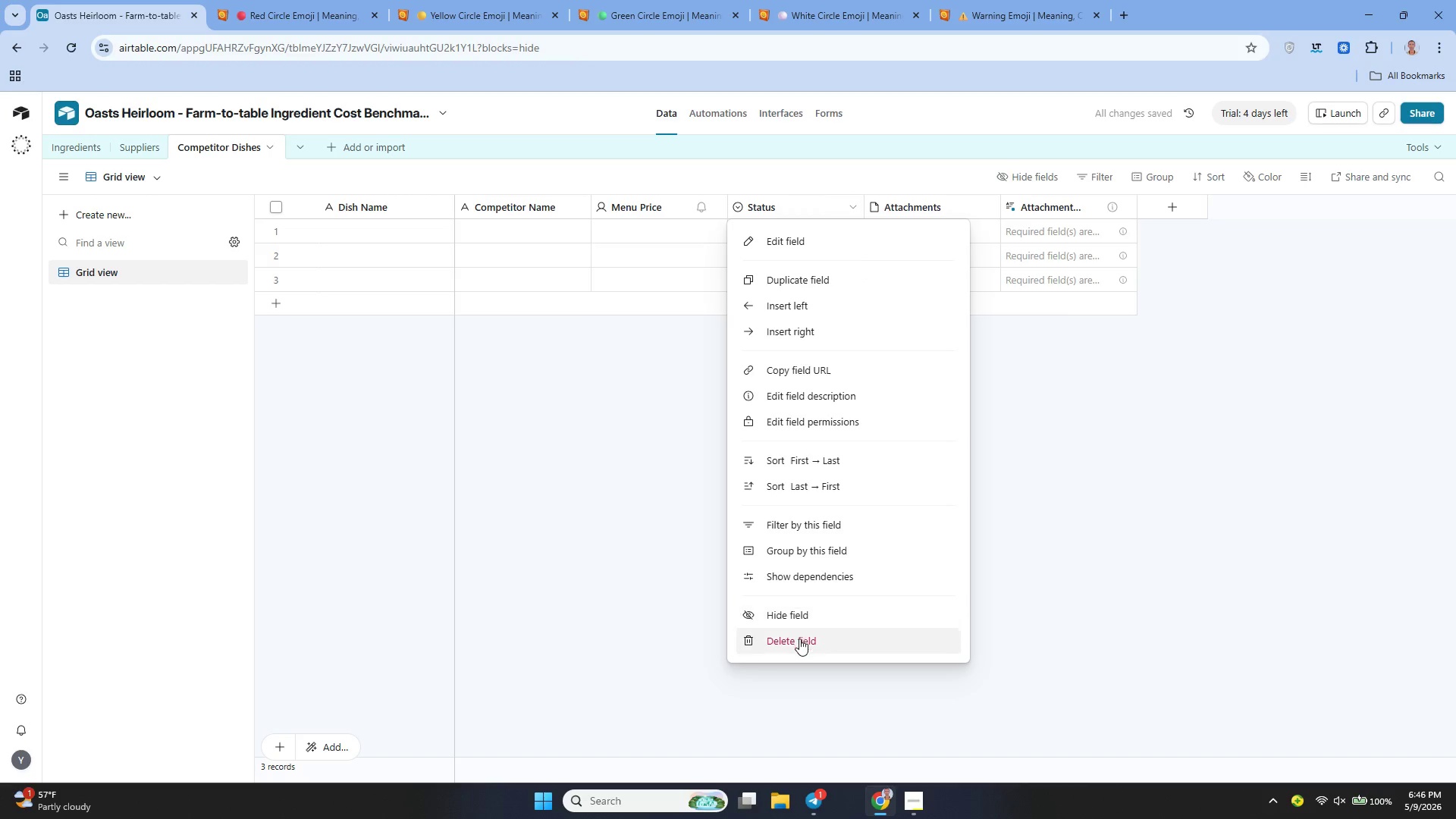 
left_click([802, 641])
 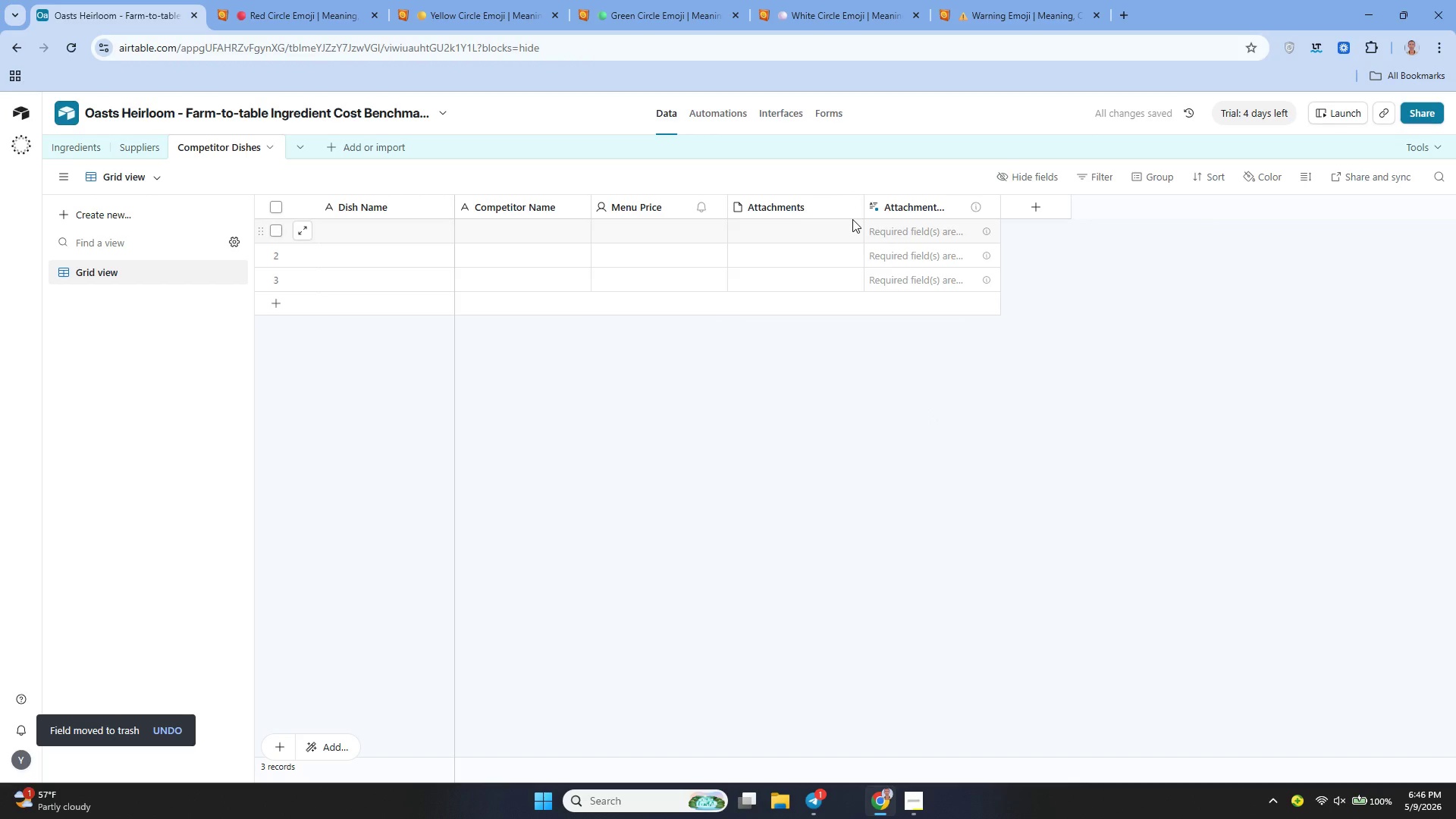 
left_click([852, 205])
 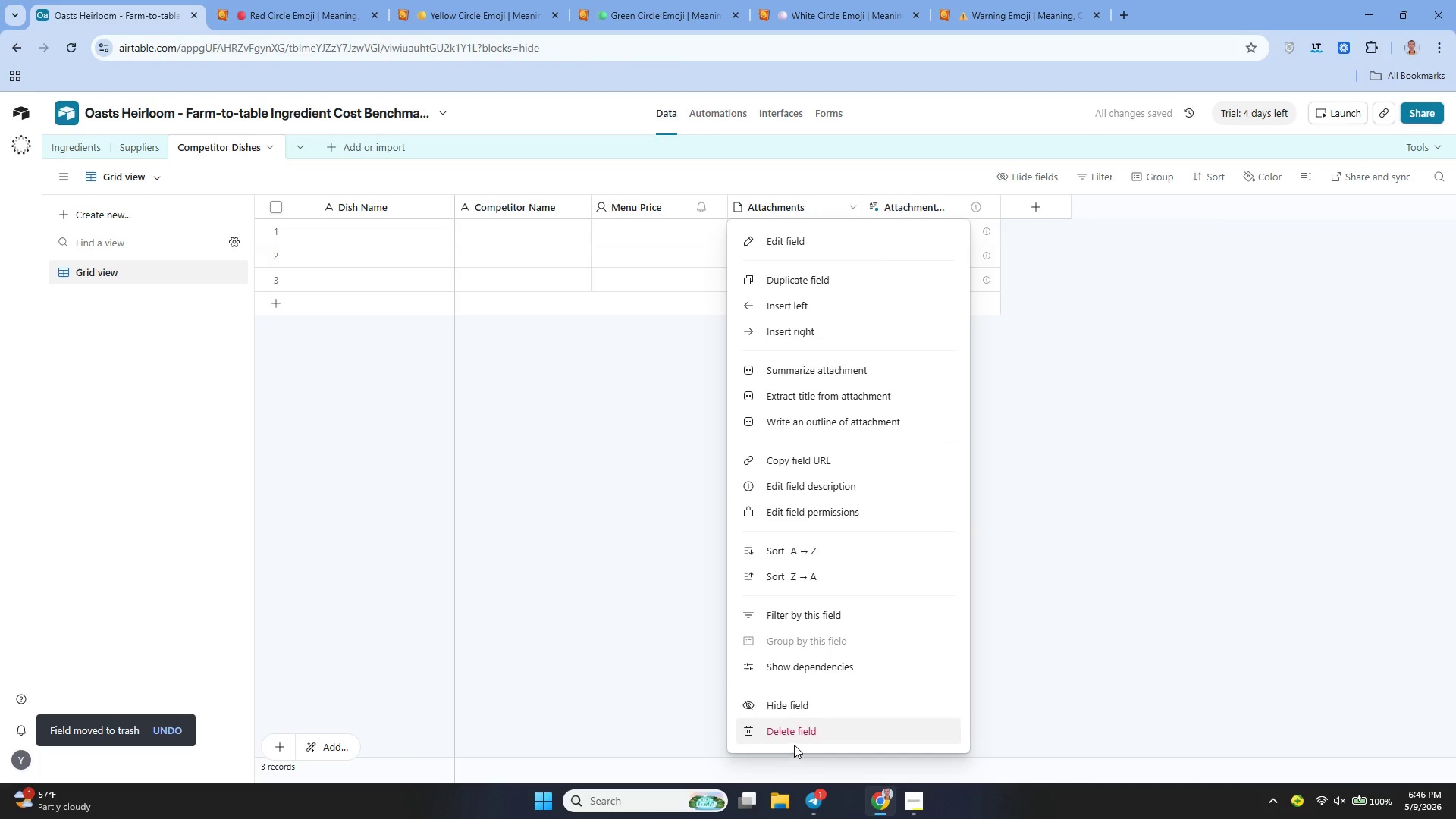 
left_click([783, 732])
 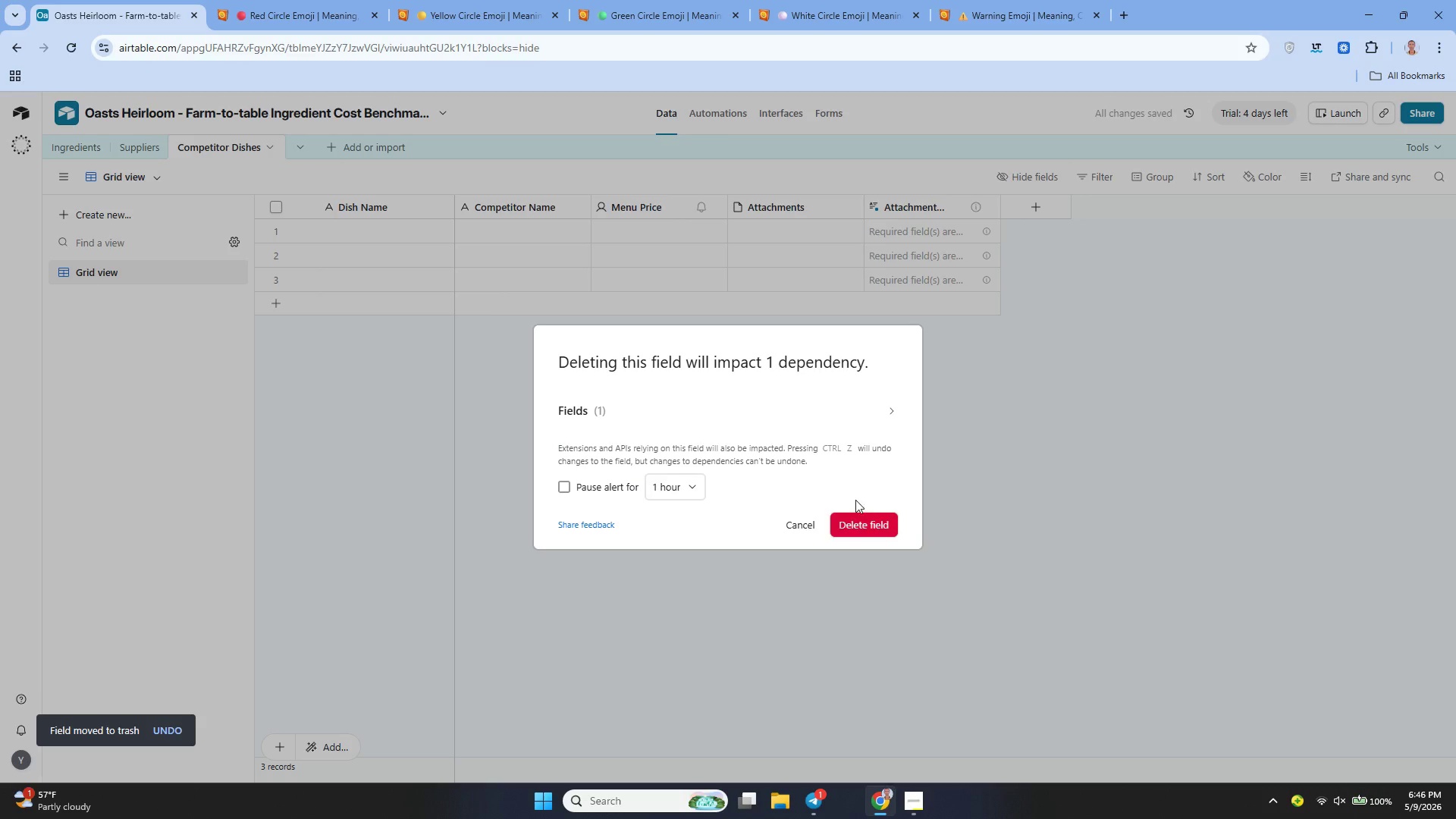 
left_click([858, 532])
 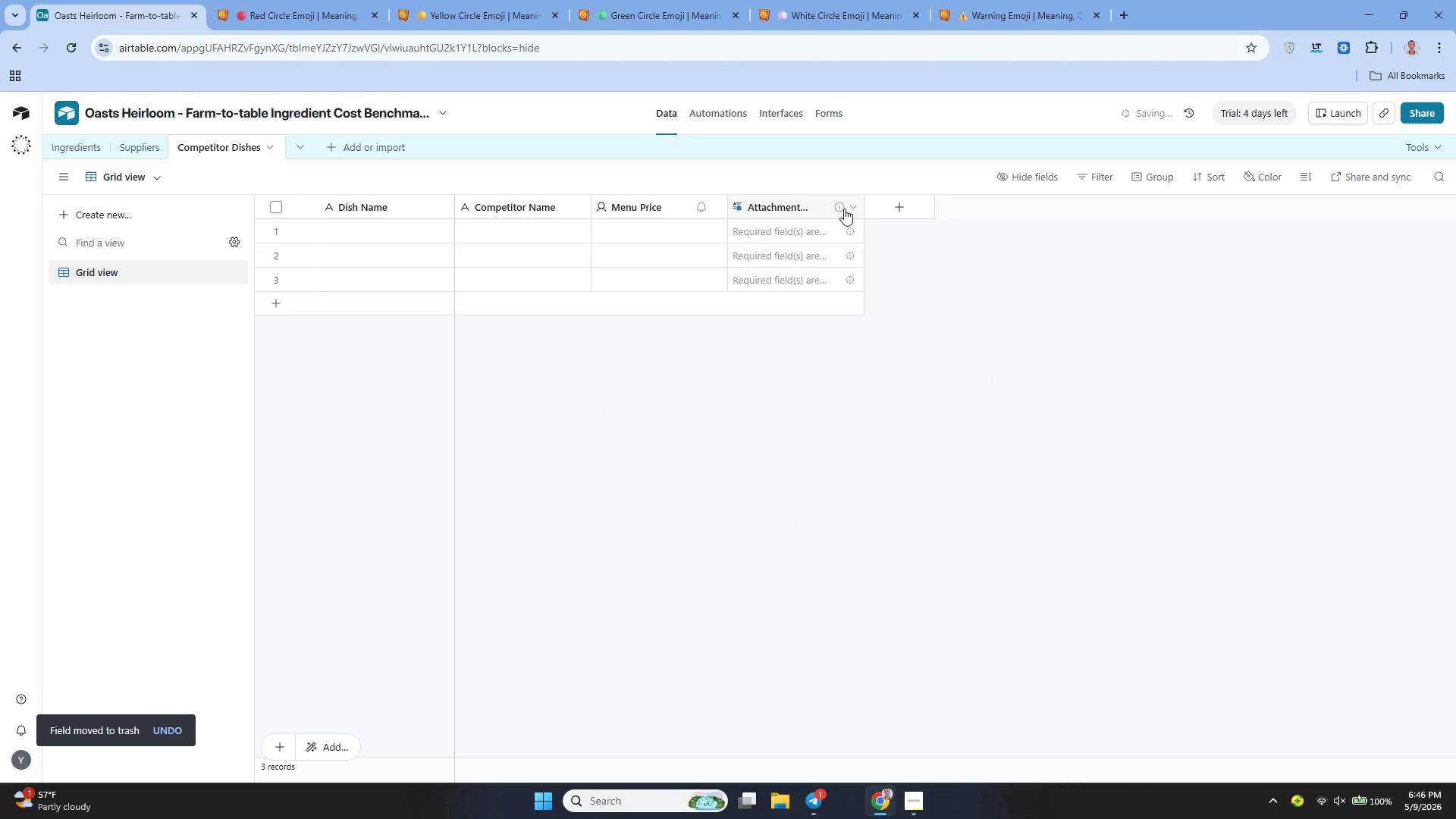 
left_click([844, 206])
 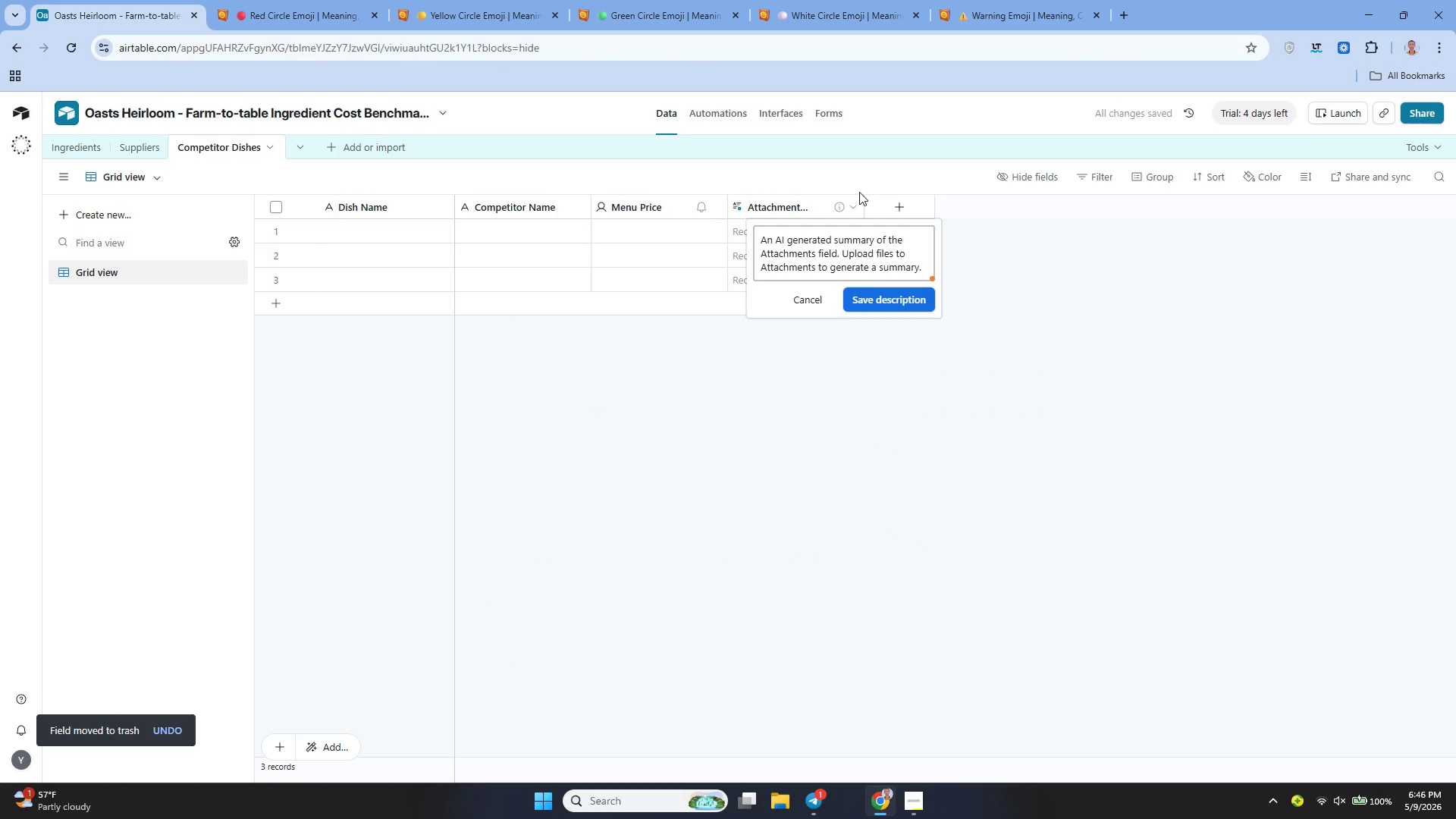 
double_click([857, 193])
 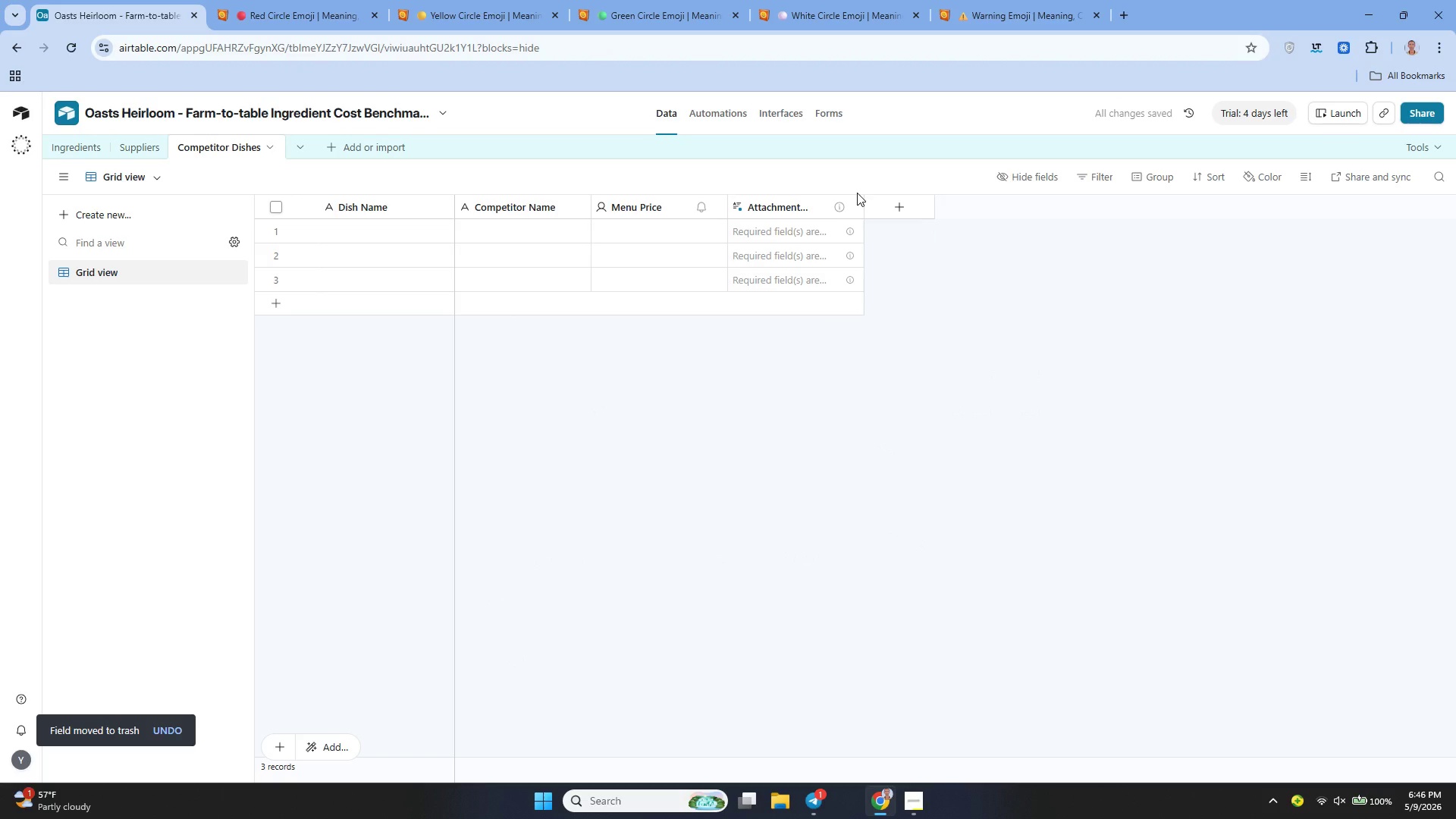 
triple_click([857, 193])
 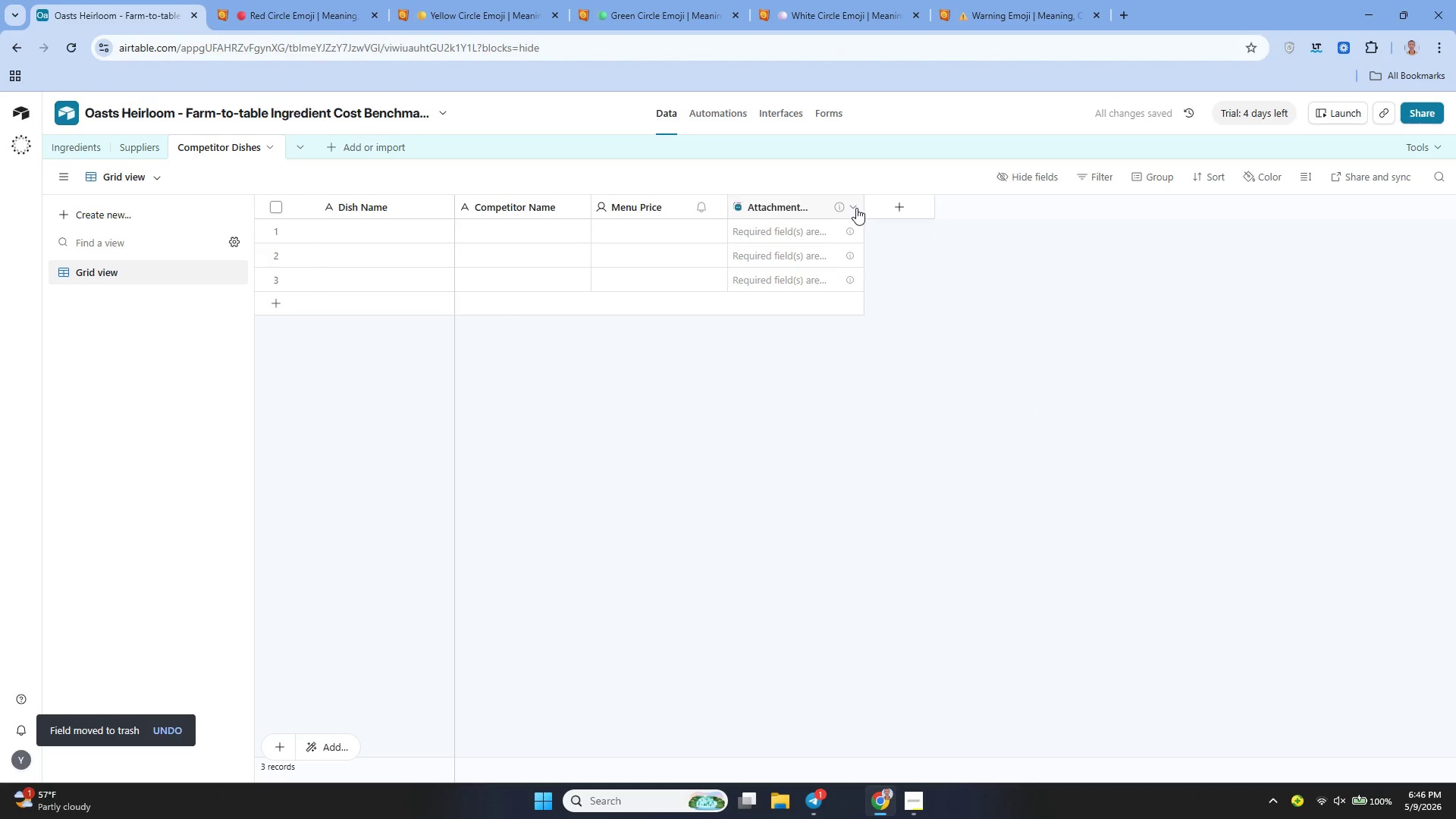 
left_click([856, 208])
 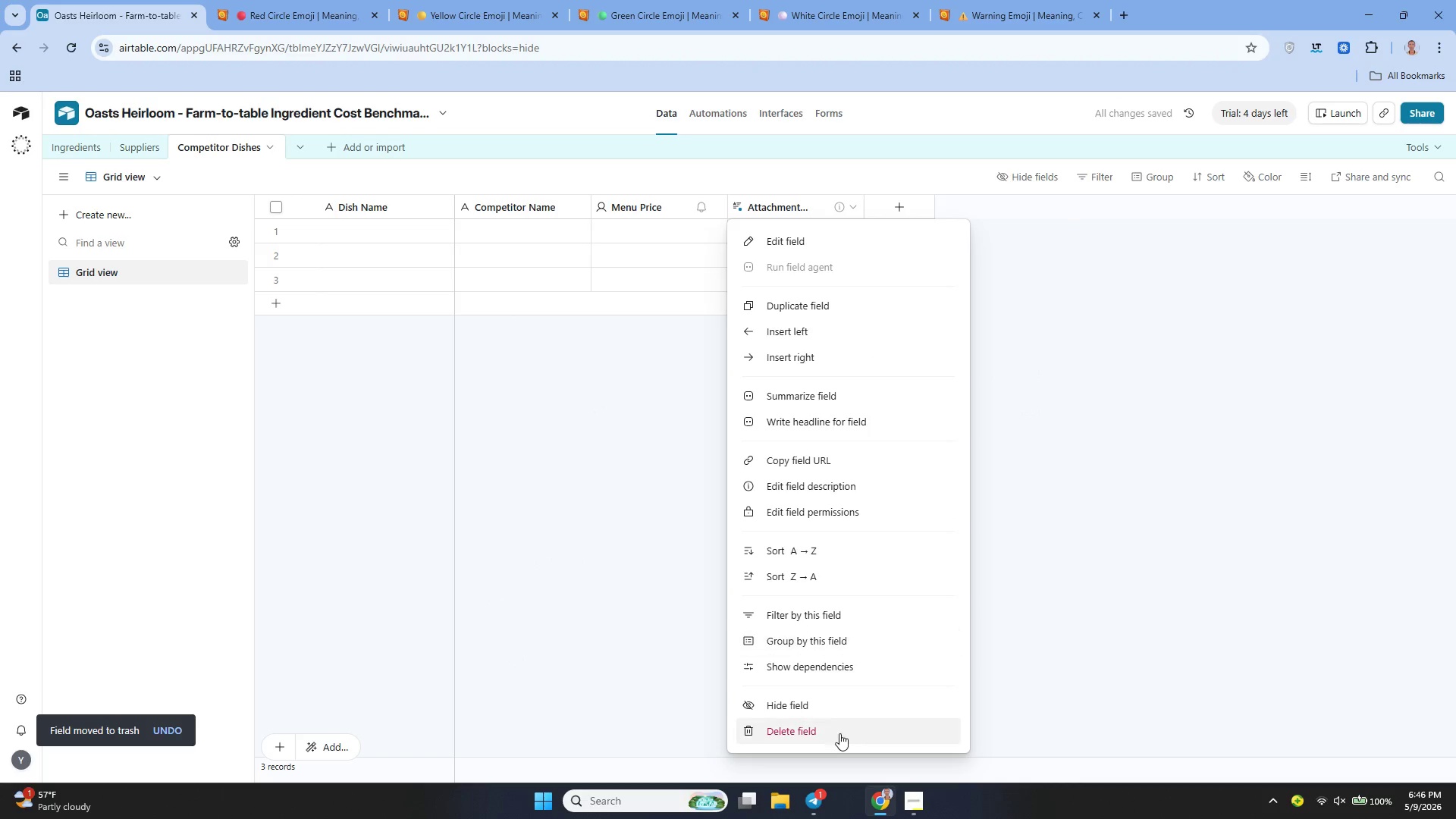 
left_click([814, 727])
 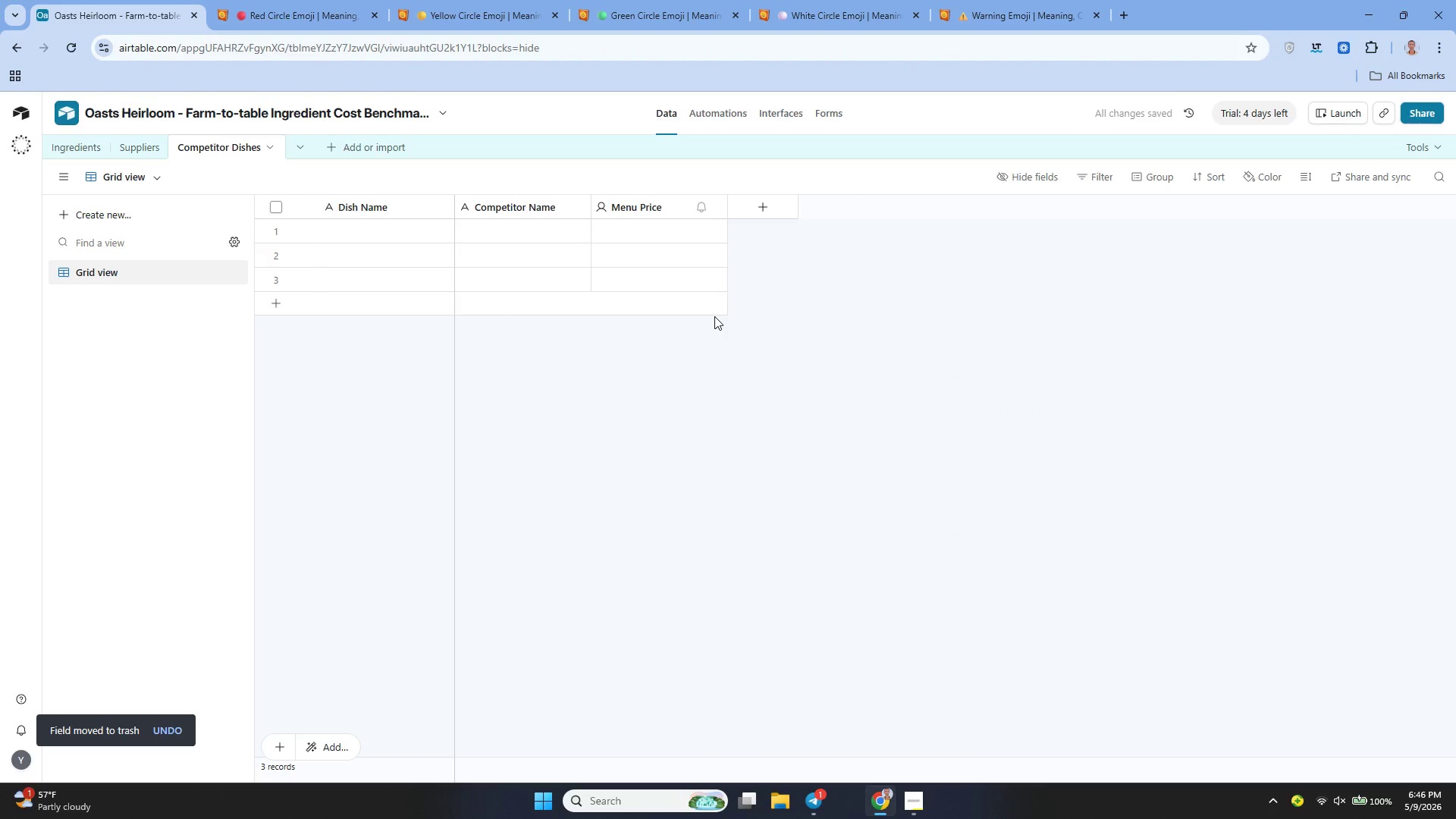 
wait(6.66)
 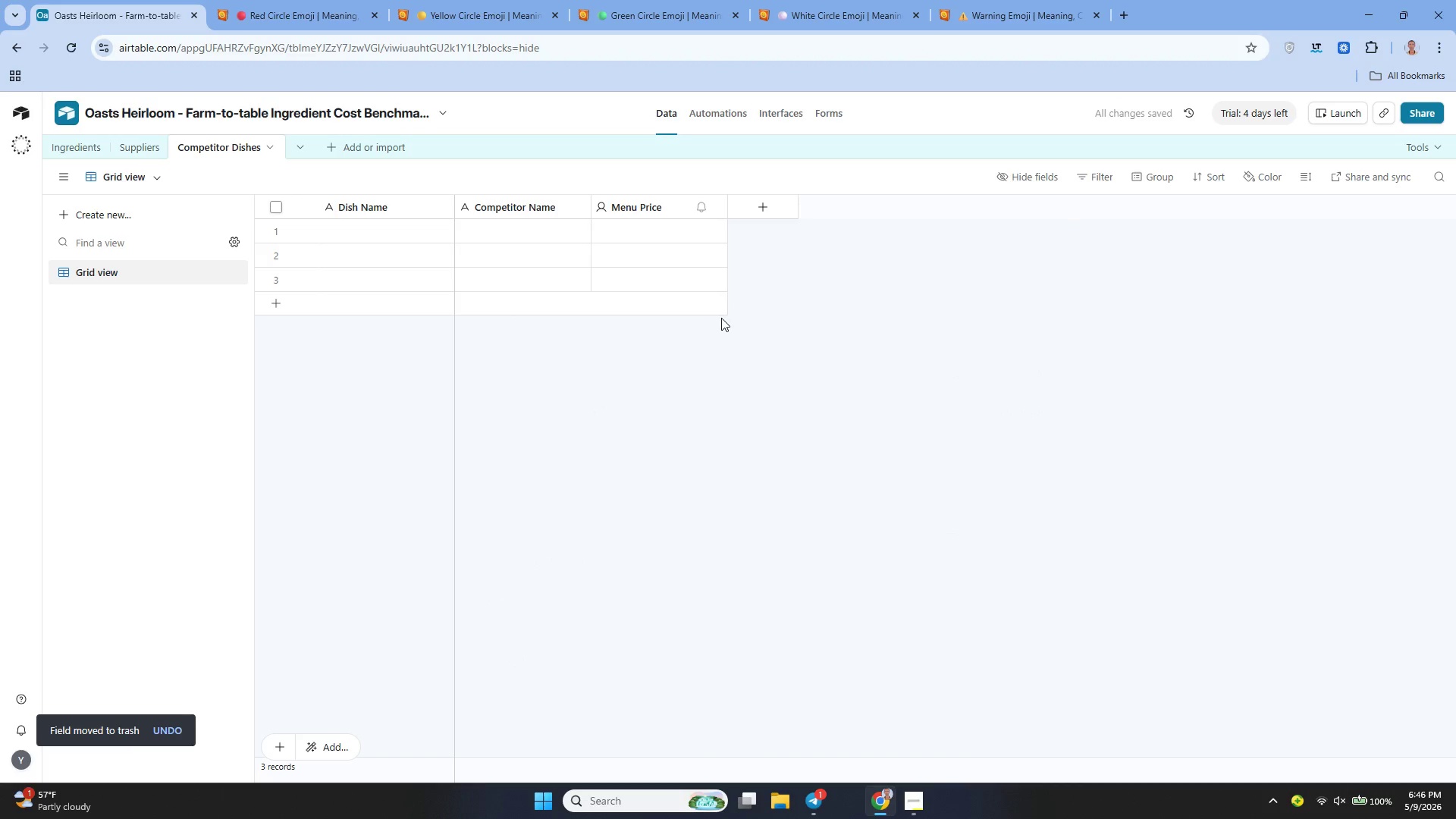 
left_click([342, 231])
 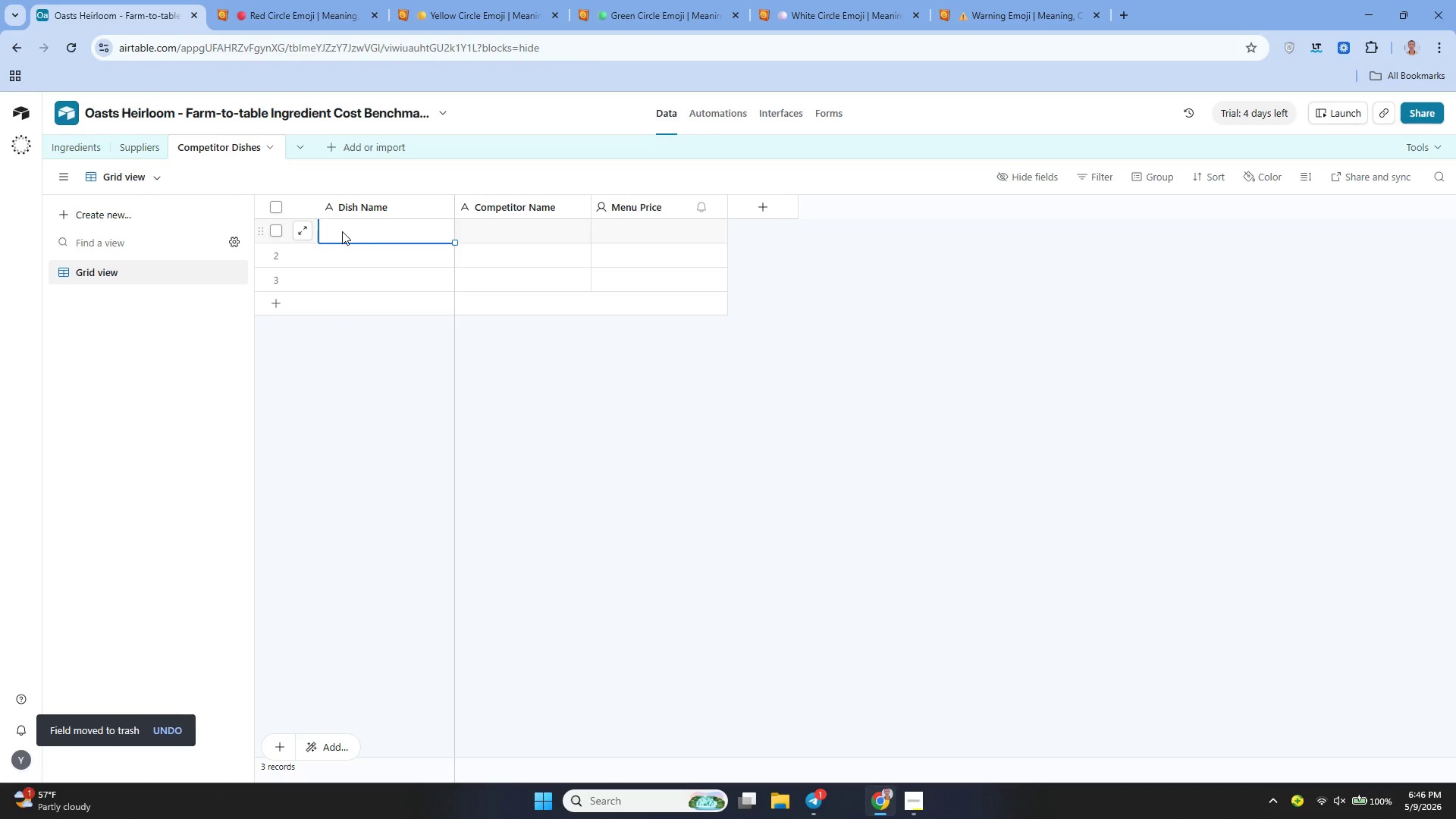 
left_click([342, 231])
 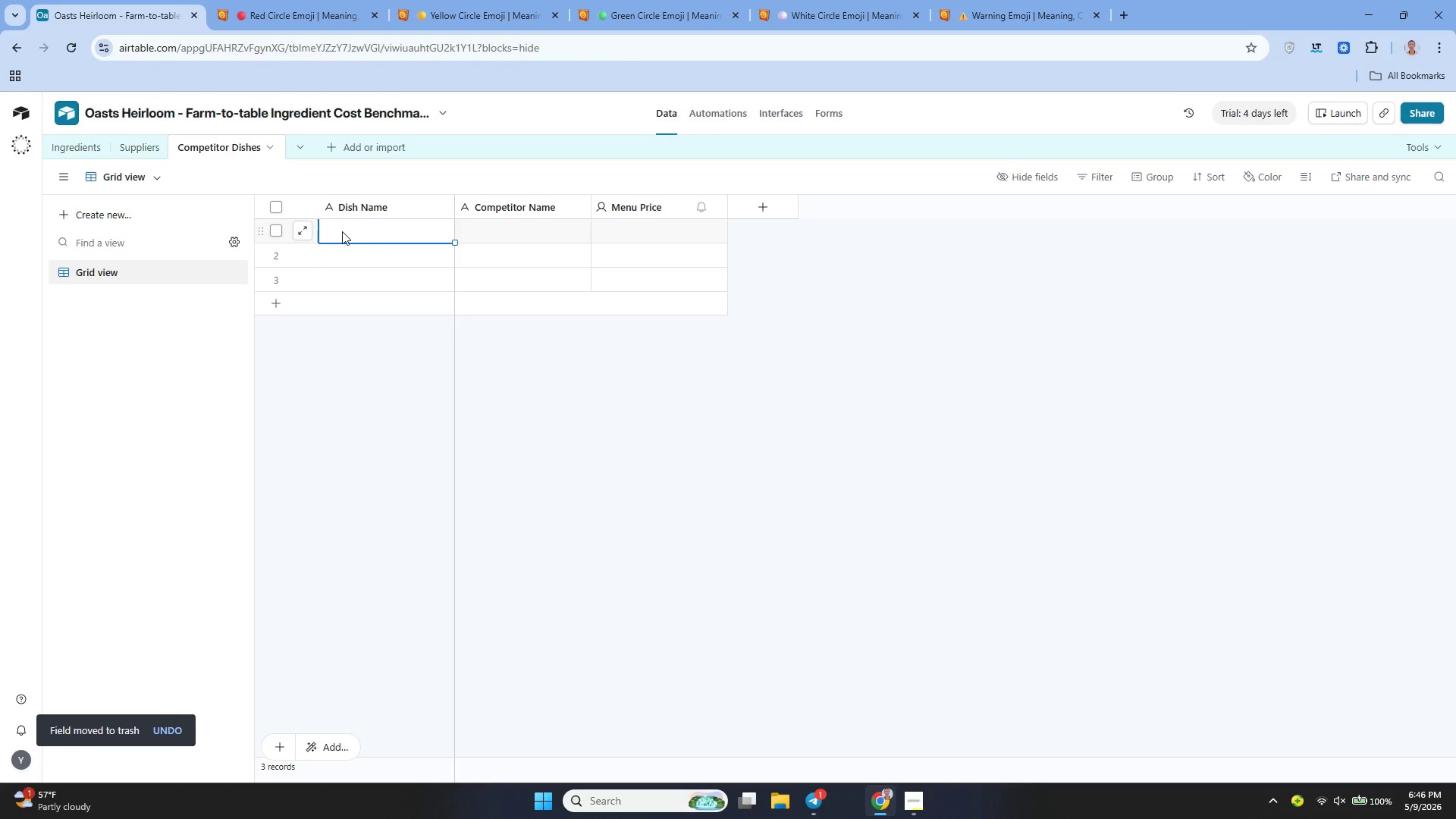 
type(*oz Wagyu )
 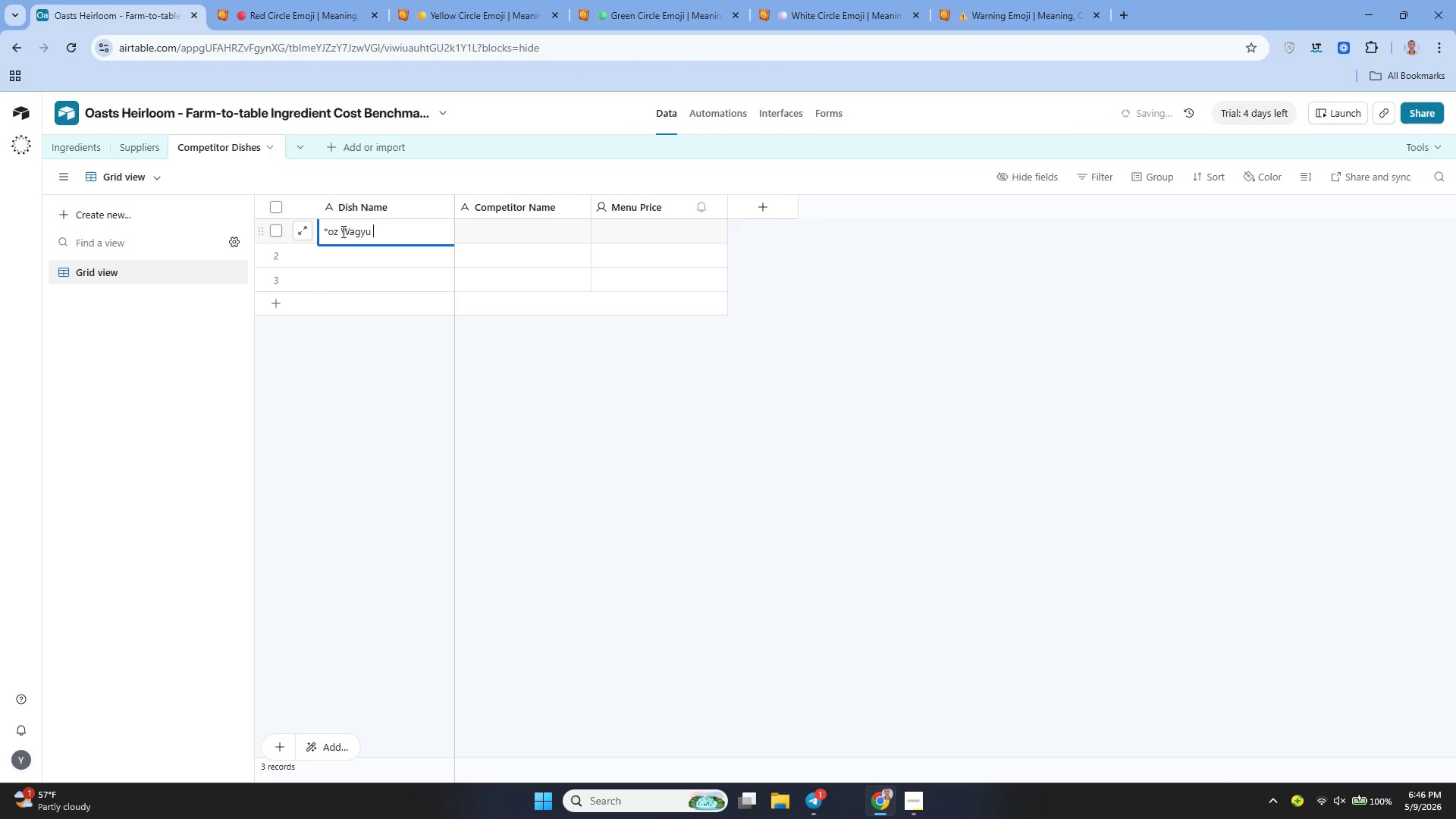 
key(Control+ControlRight)
 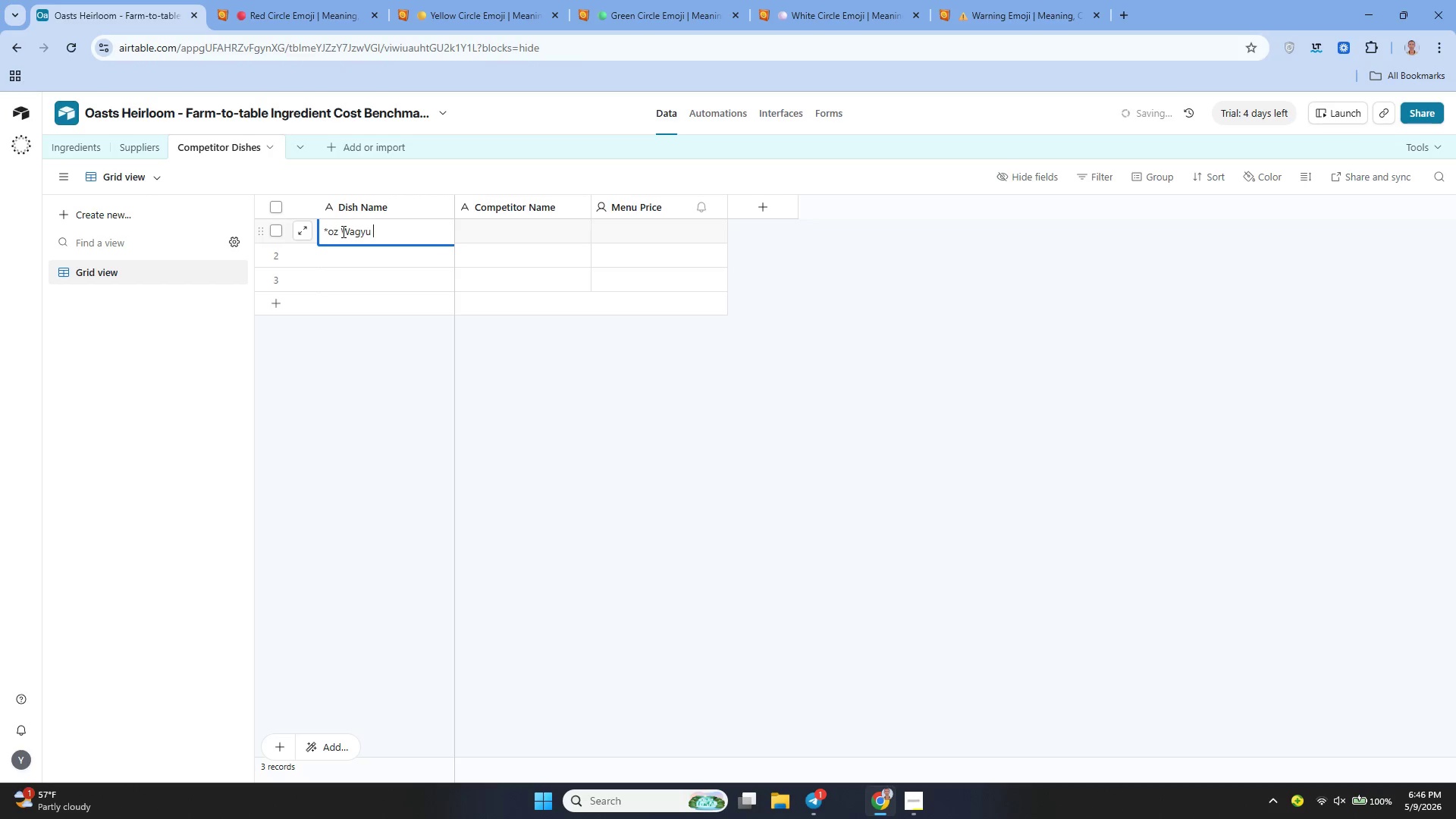 
hold_key(key=ArrowLeft, duration=0.88)
 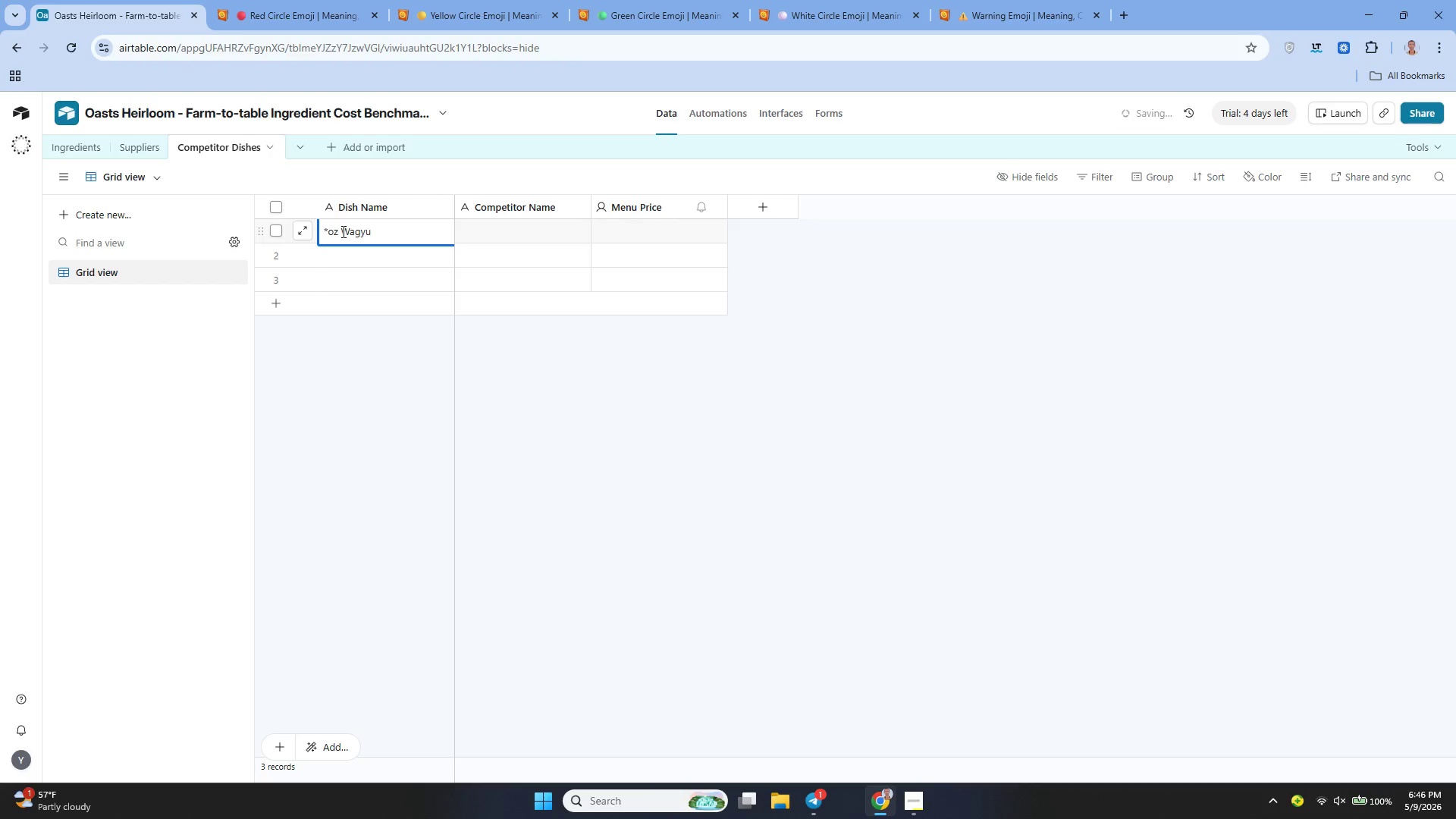 
key(ArrowRight)
 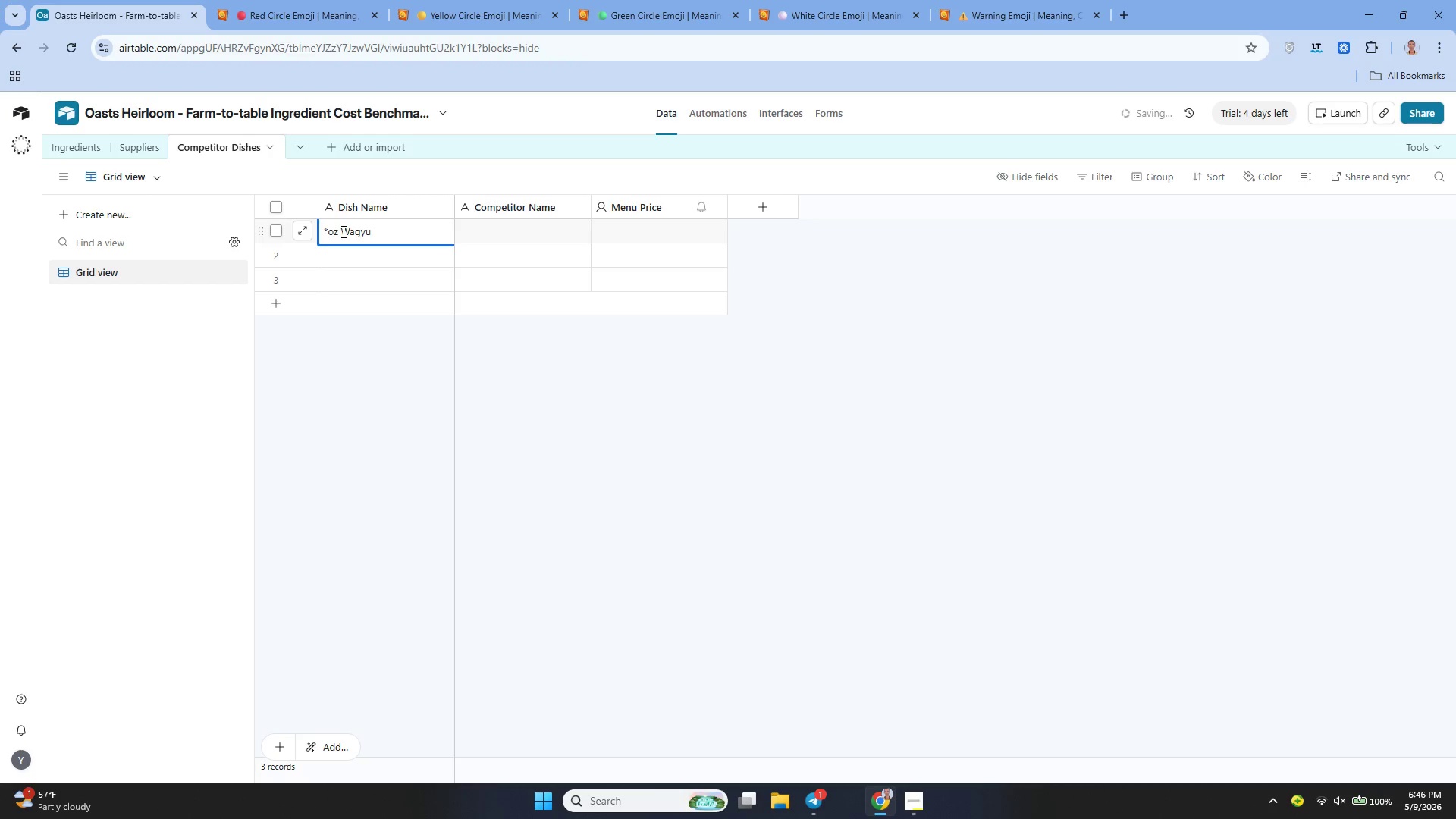 
key(Backspace)
 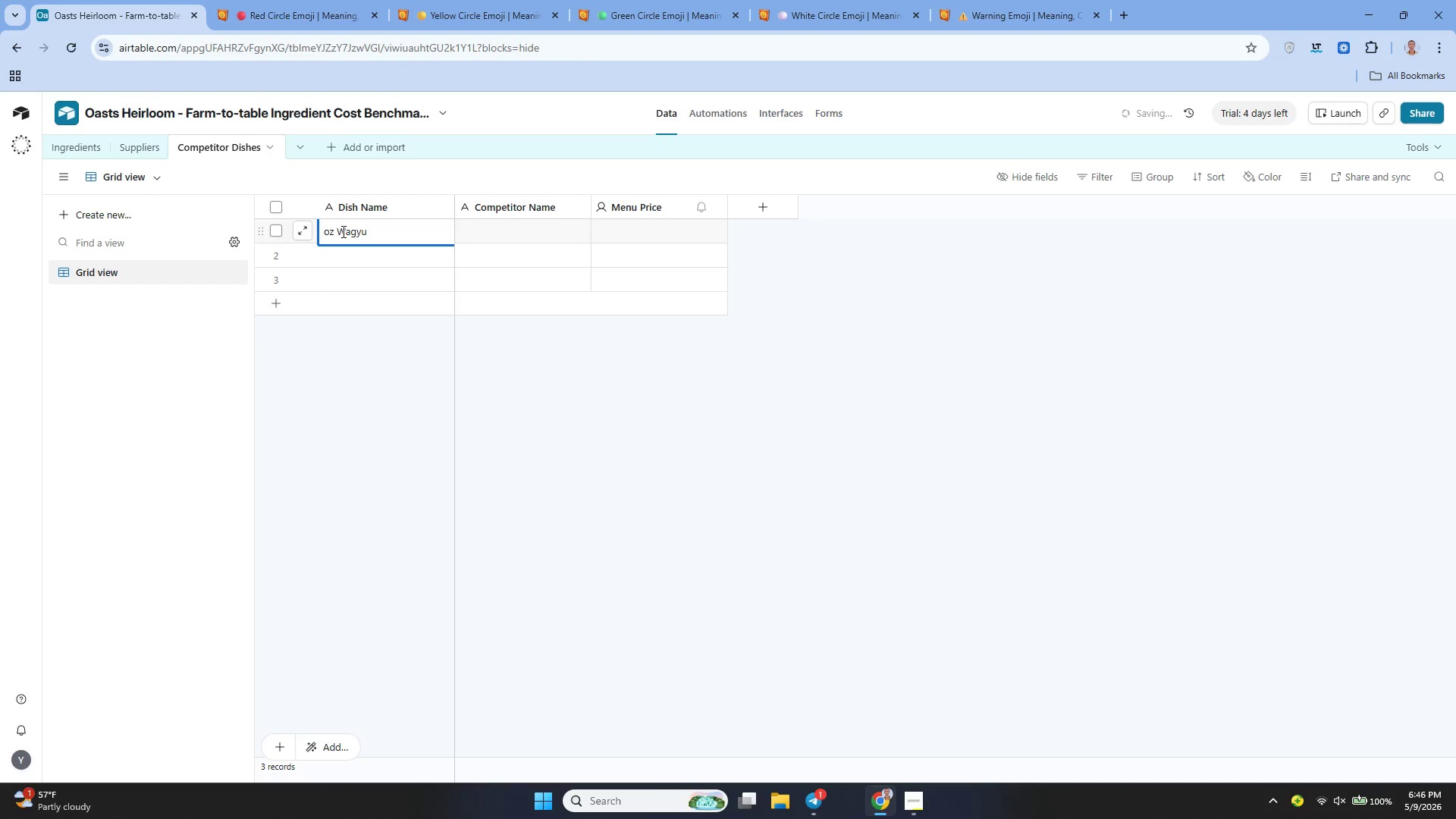 
key(8)
 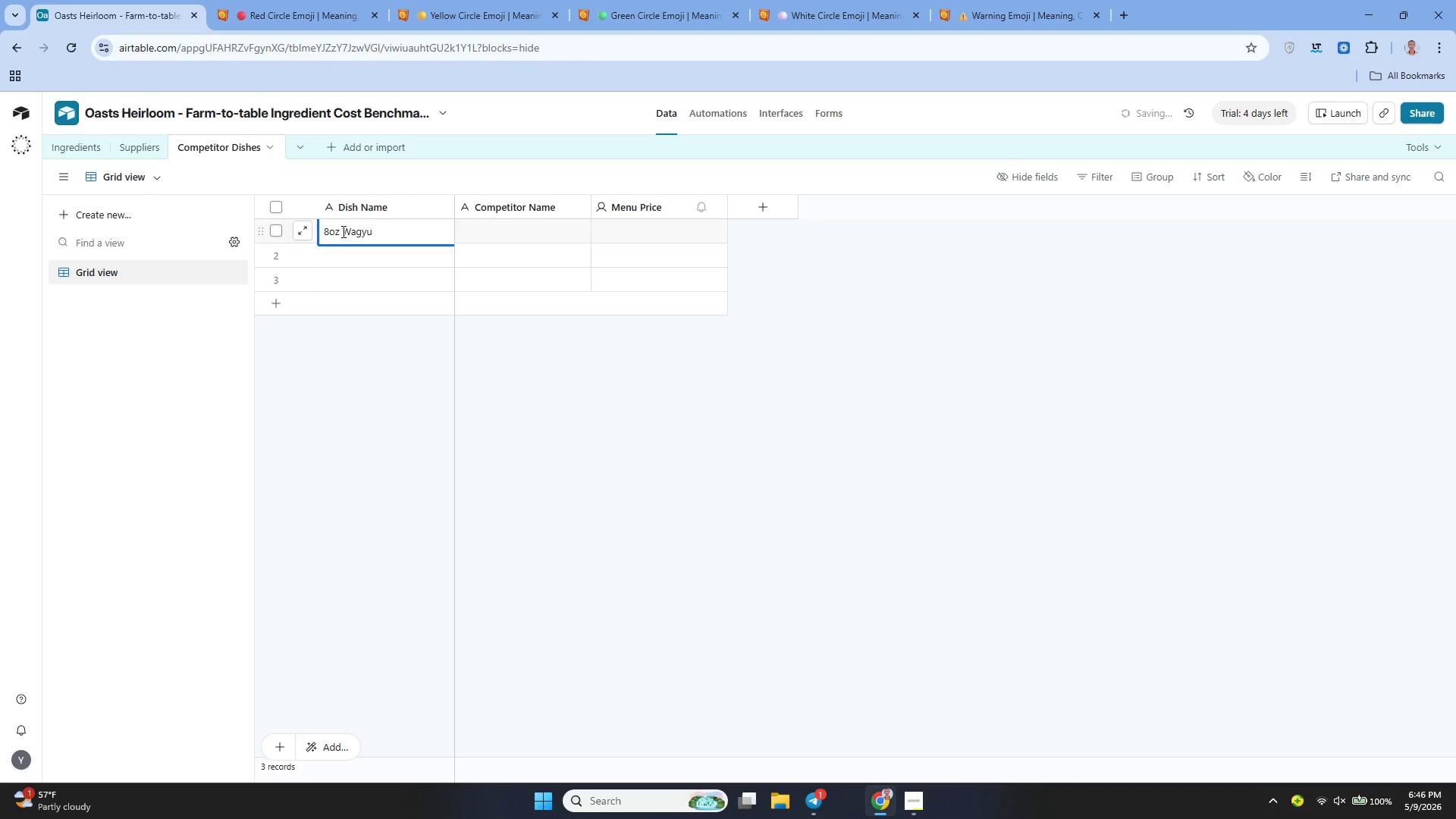 
hold_key(key=ArrowRight, duration=0.8)
 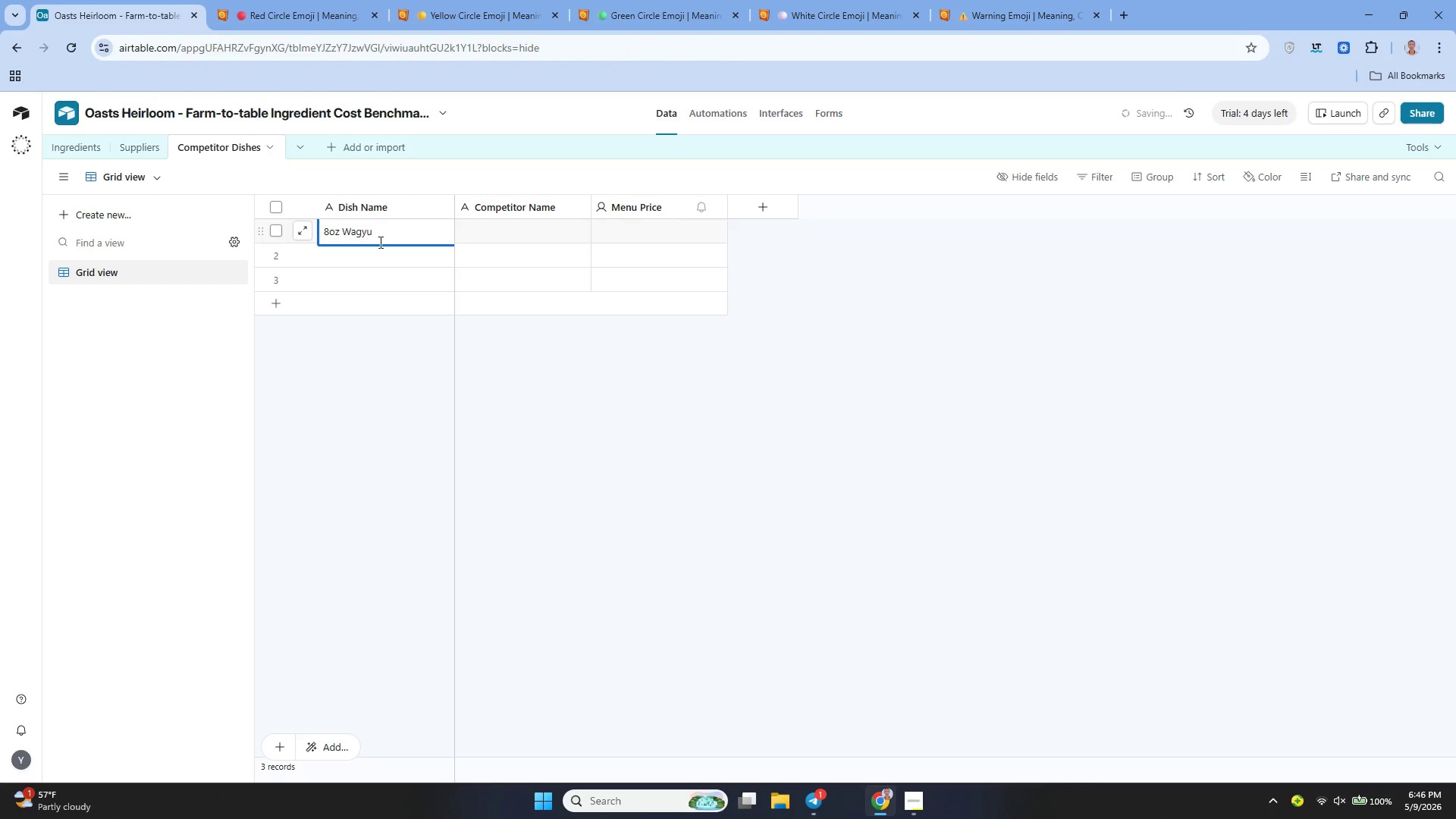 
type(Filet)
key(Tab)
type(The Prime Steakhouse)
key(Tab)
type(89.00)
 